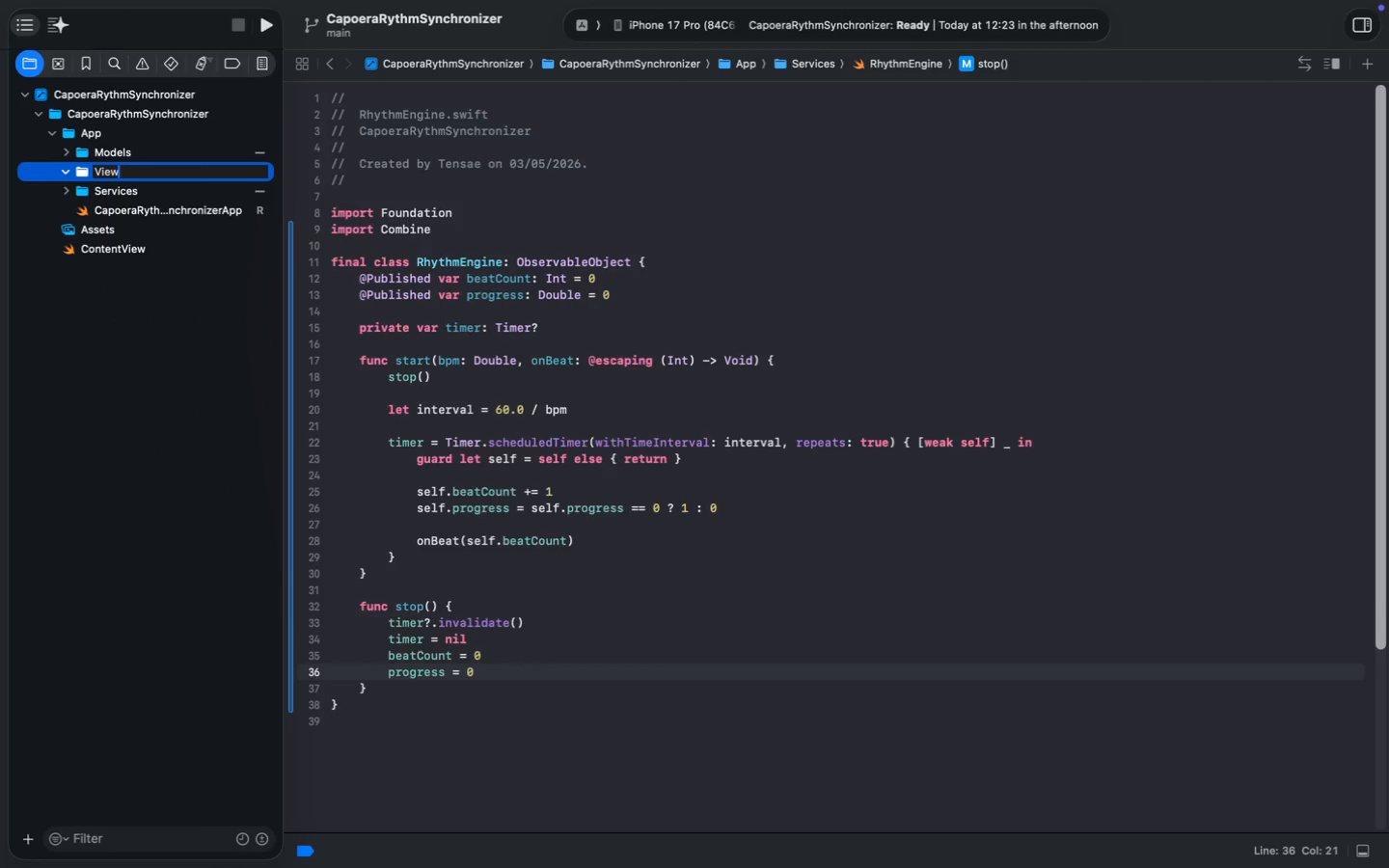 
key(Enter)
 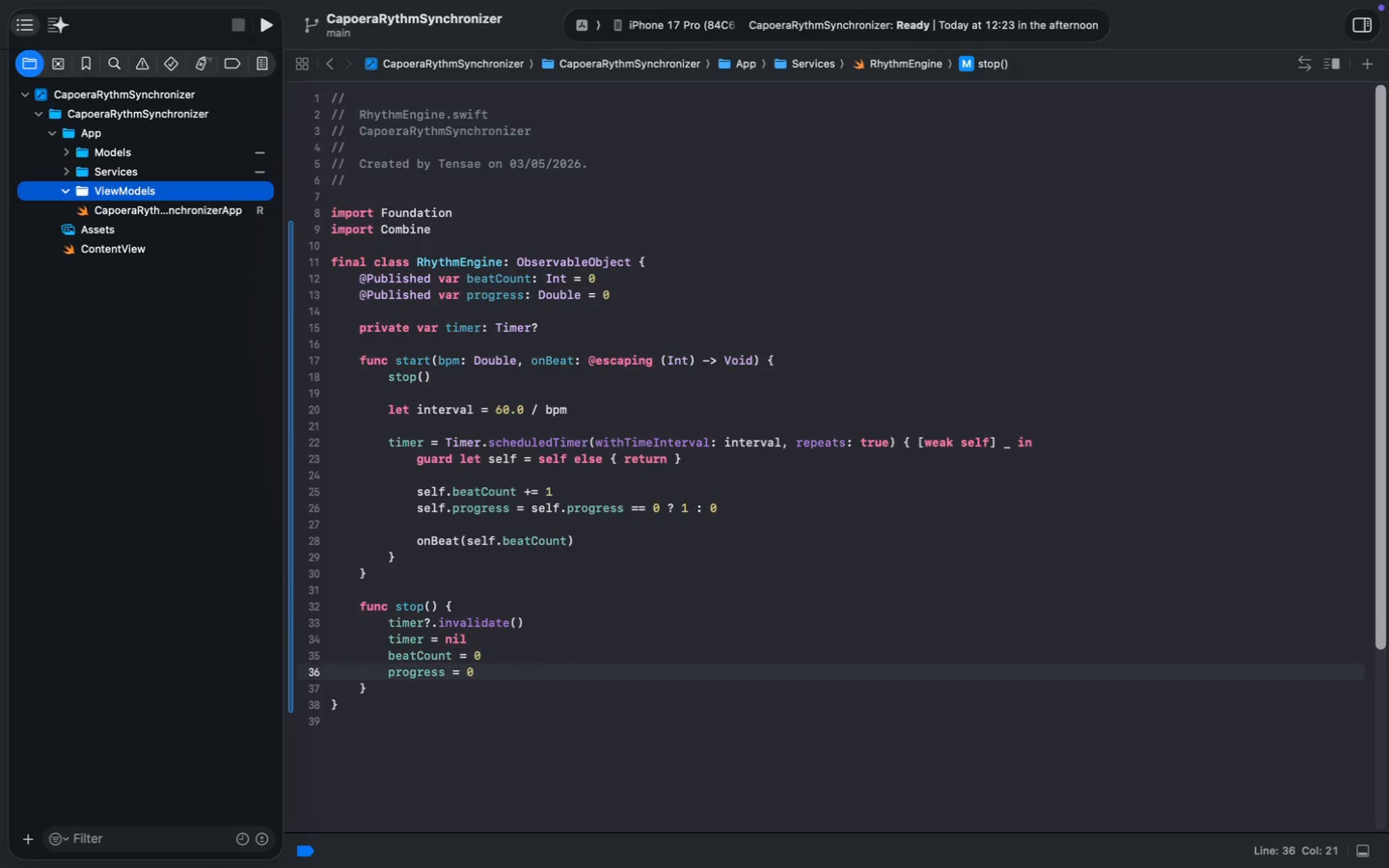 
key(Meta+CommandLeft)
 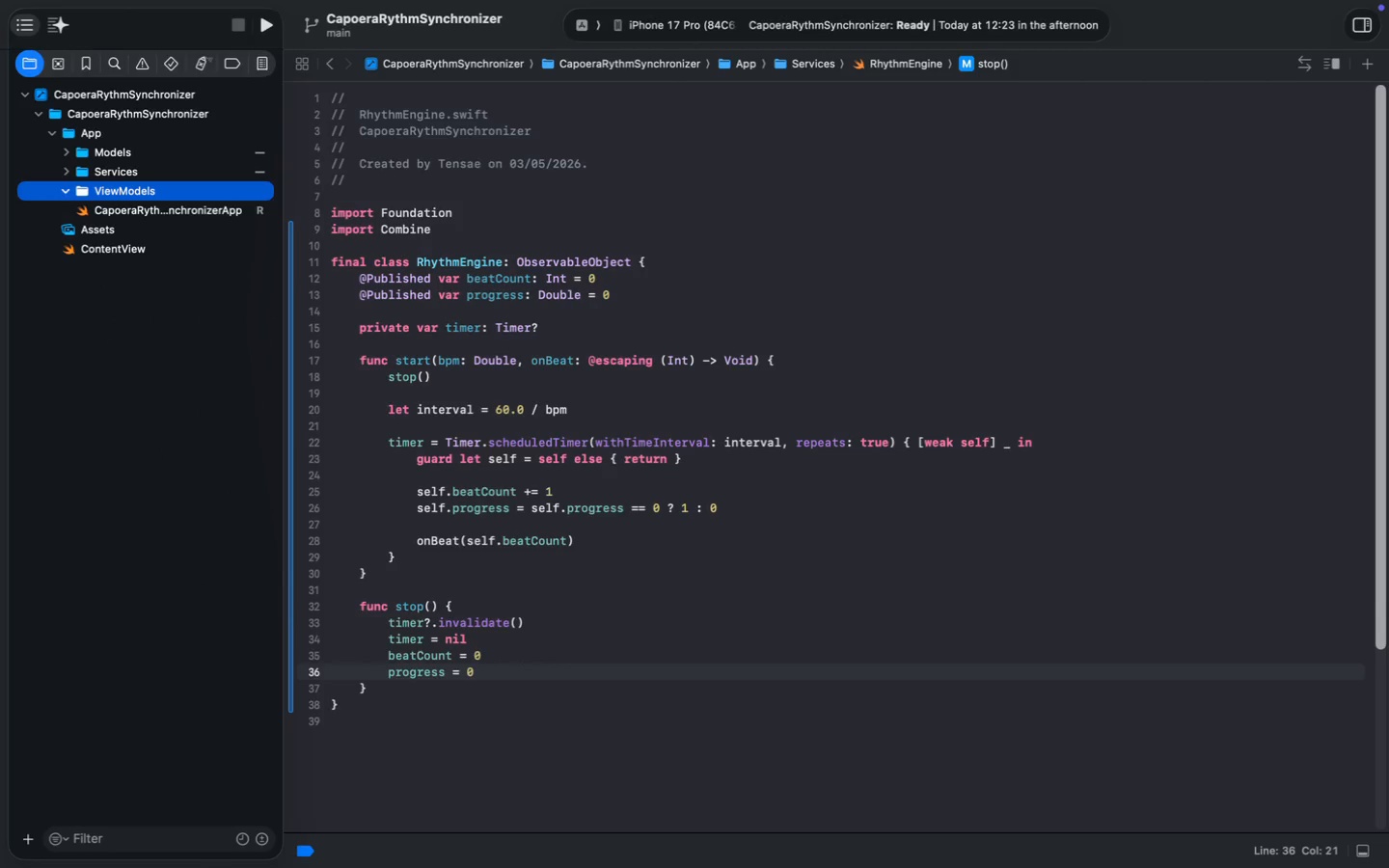 
key(Meta+N)
 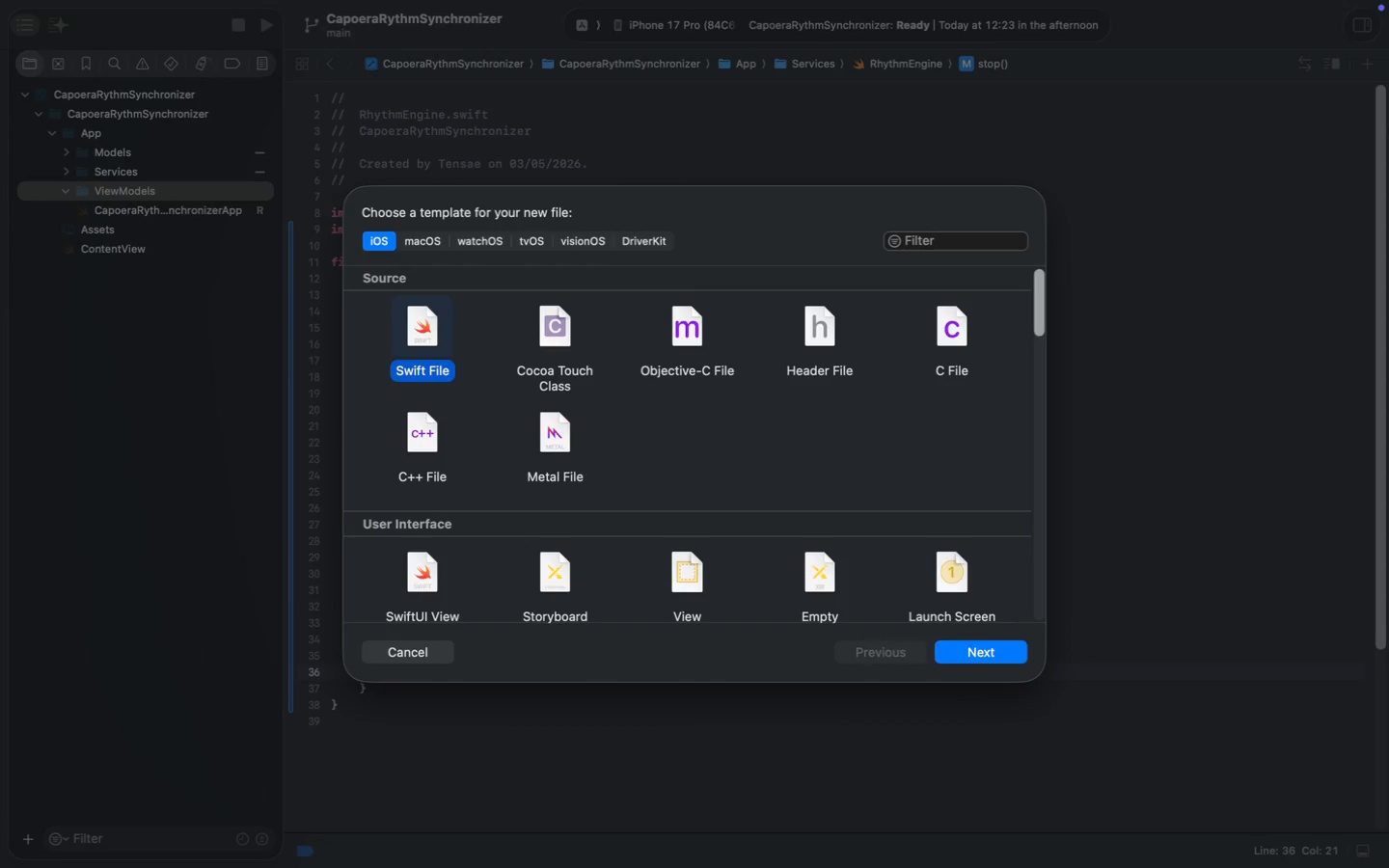 
type(Rhy)
key(Backspace)
key(Backspace)
key(Backspace)
 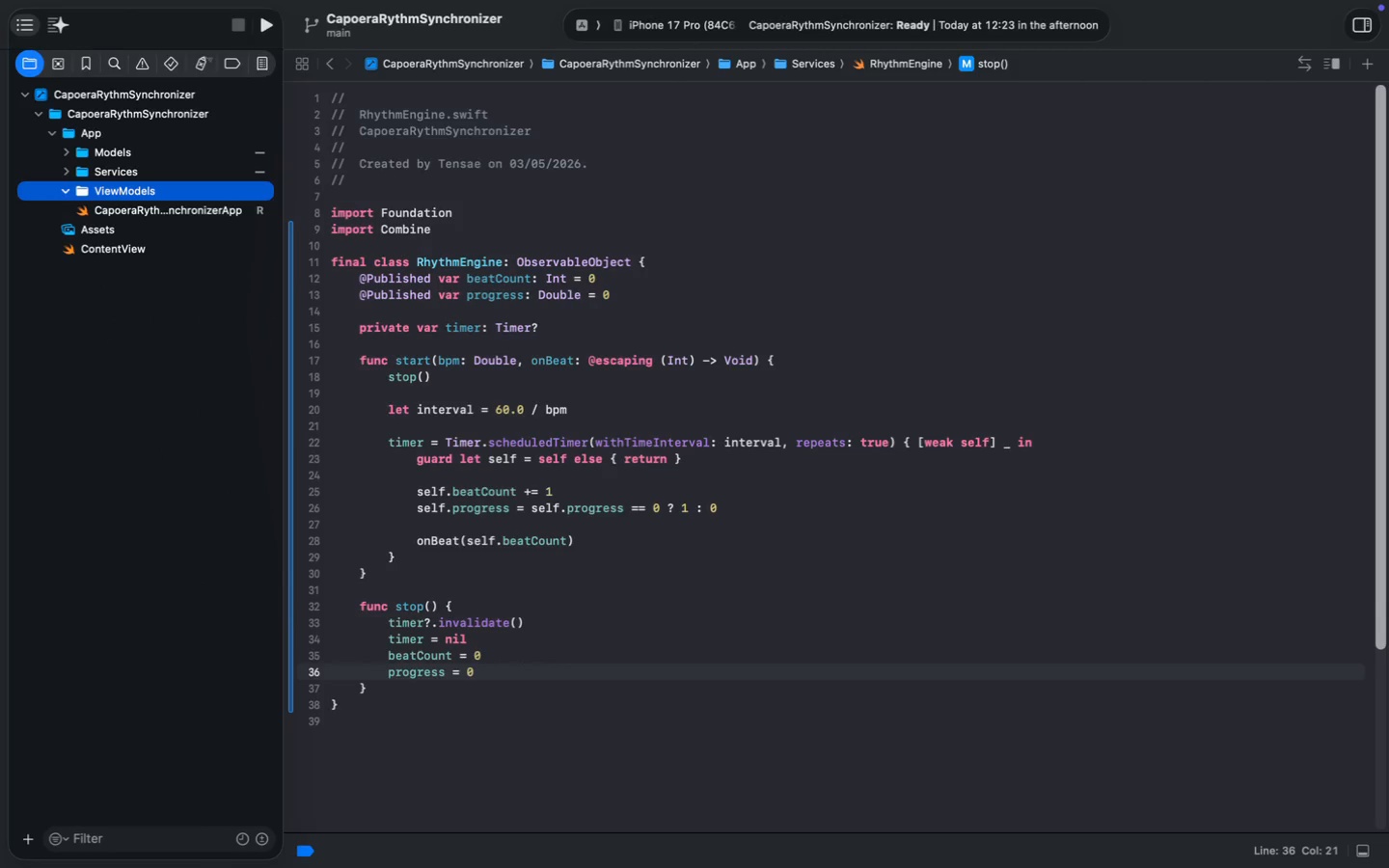 
key(Enter)
 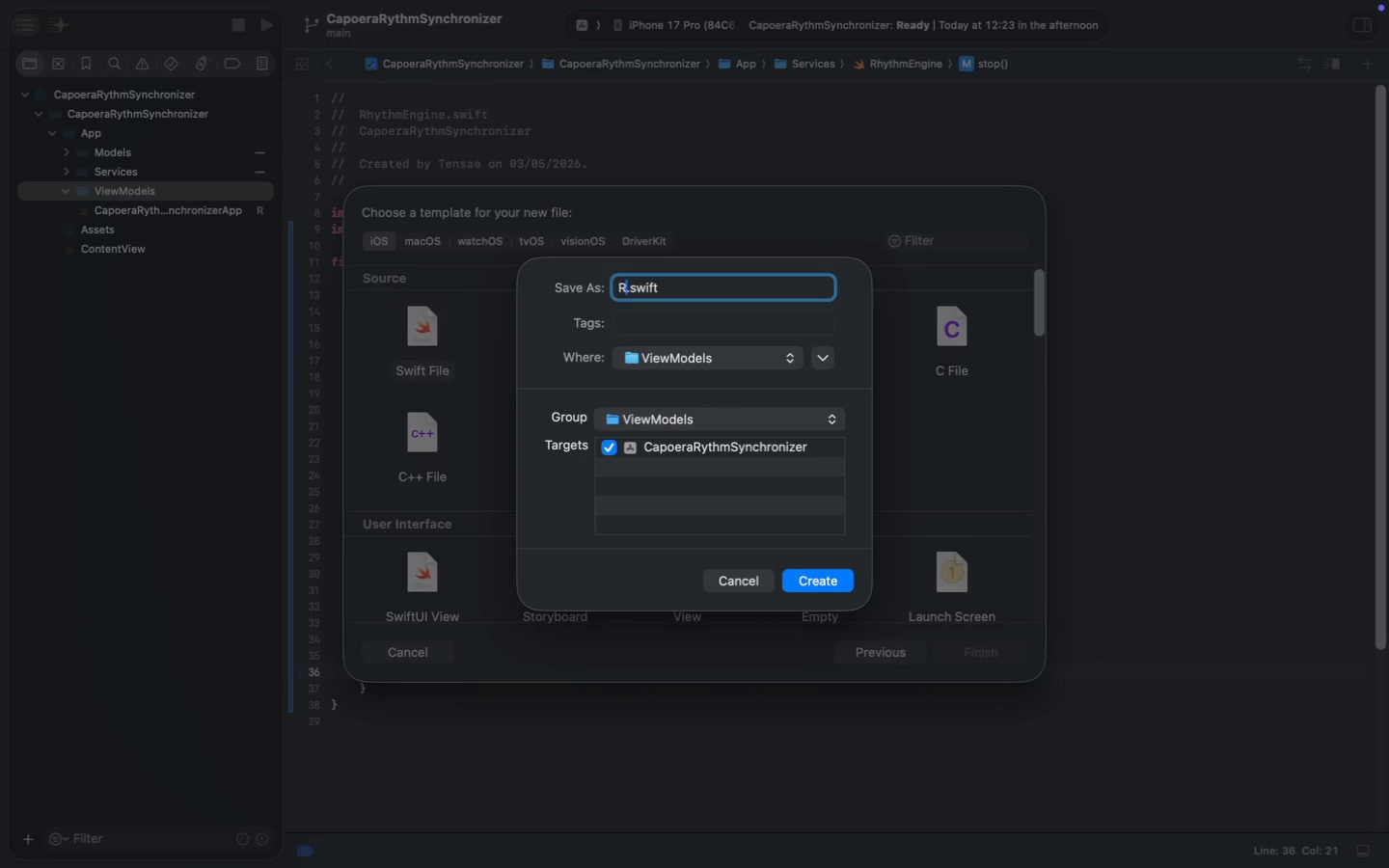 
type(Ry)
key(Backspace)
type(hythmViewModel)
 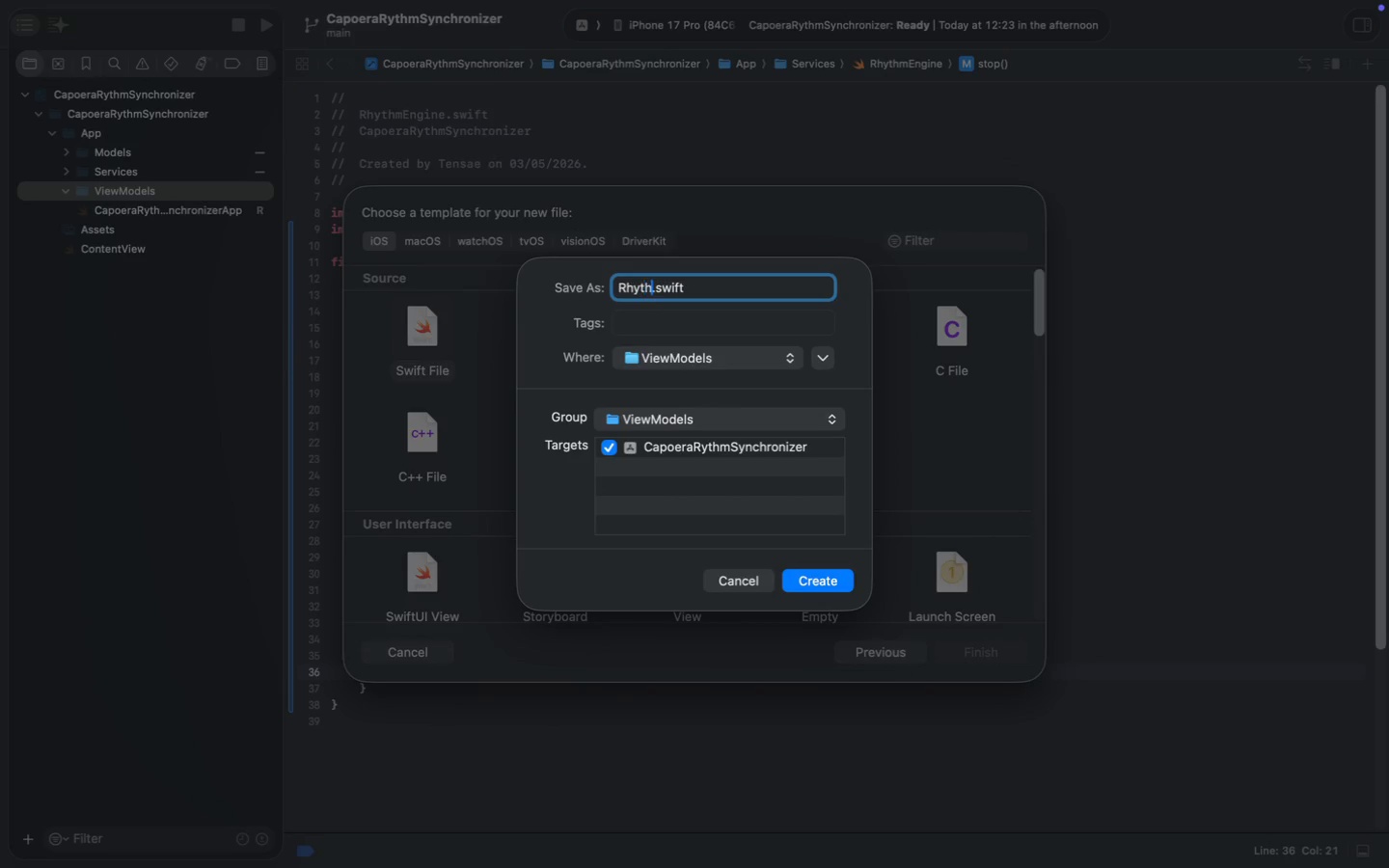 
key(Enter)
 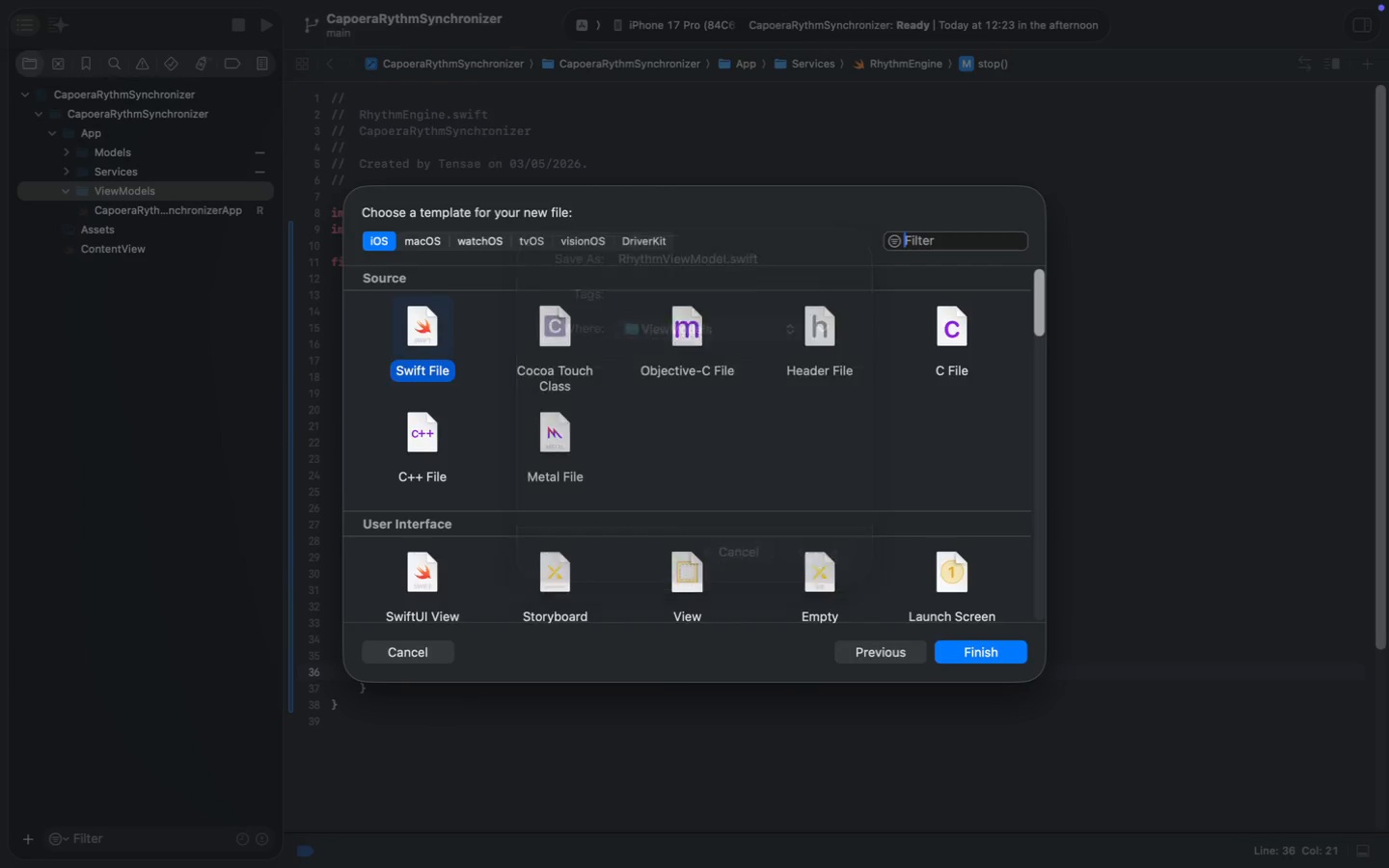 
type(import Swift)
key(Tab)
 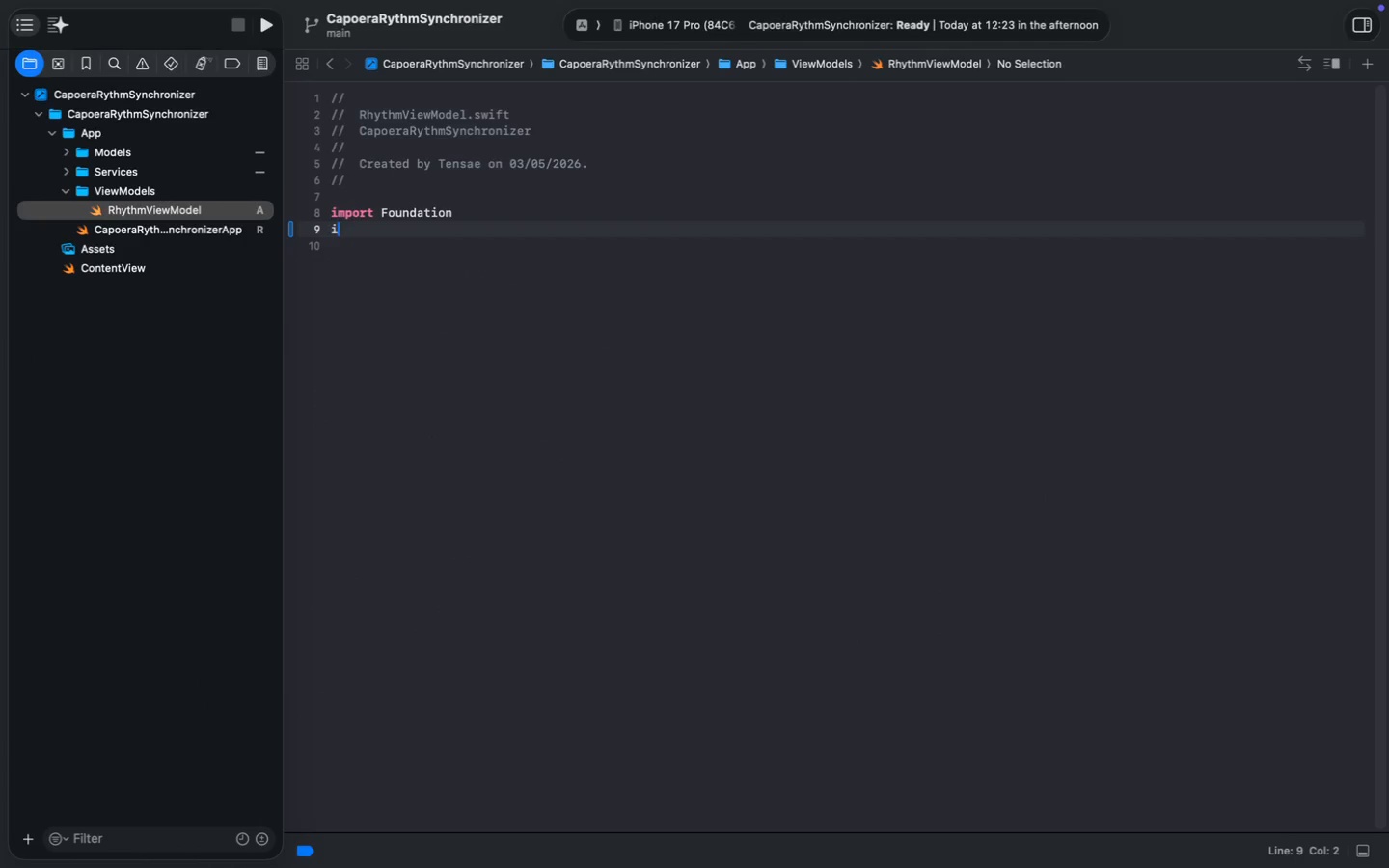 
key(Enter)
 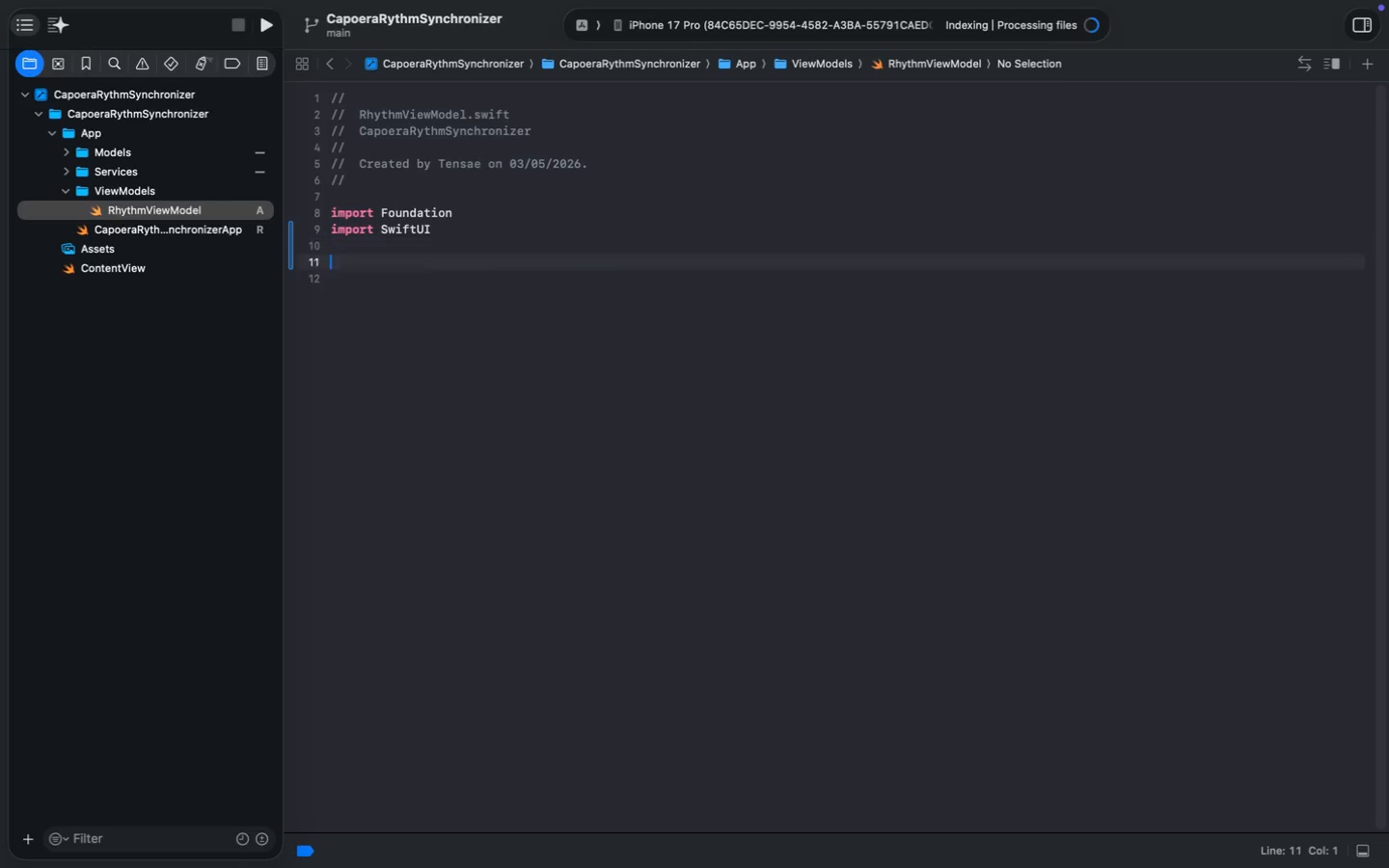 
key(Enter)
 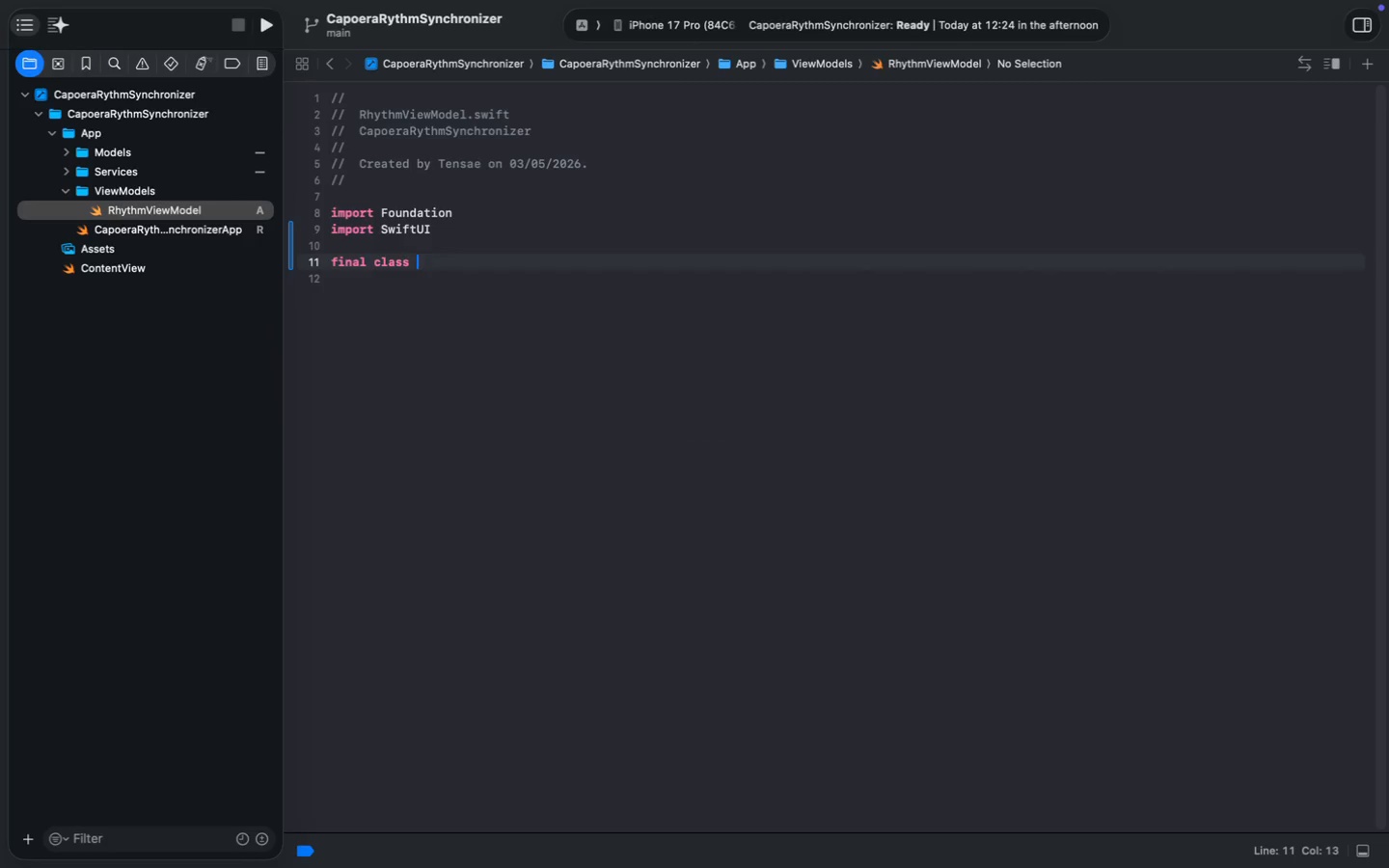 
type(final class Rh)
key(Tab)
type(: Ob)
key(Tab)
key(Escape)
type(@pu)
key(Tab)
type( var selectedRhythm)
 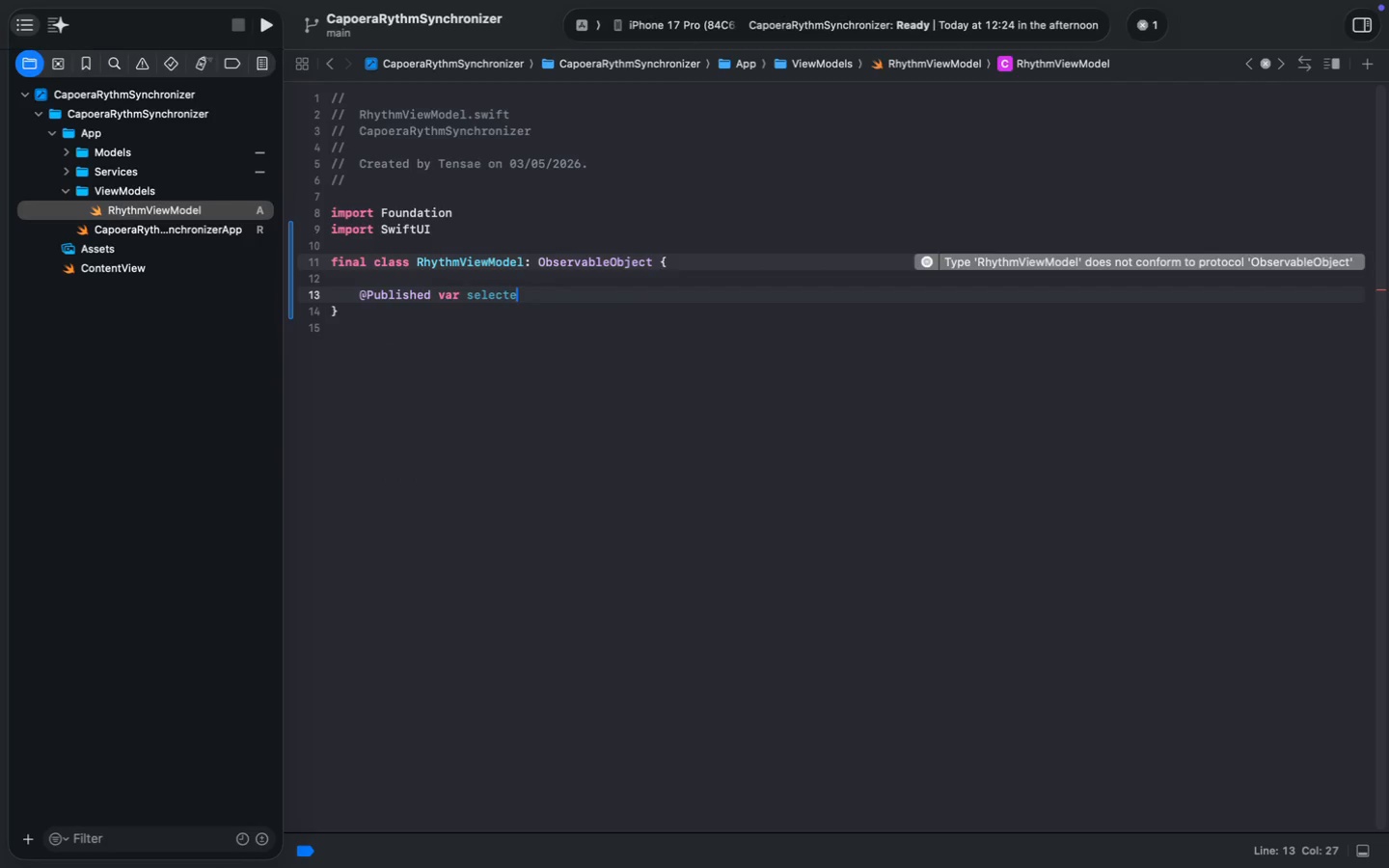 
type(: Rh)
 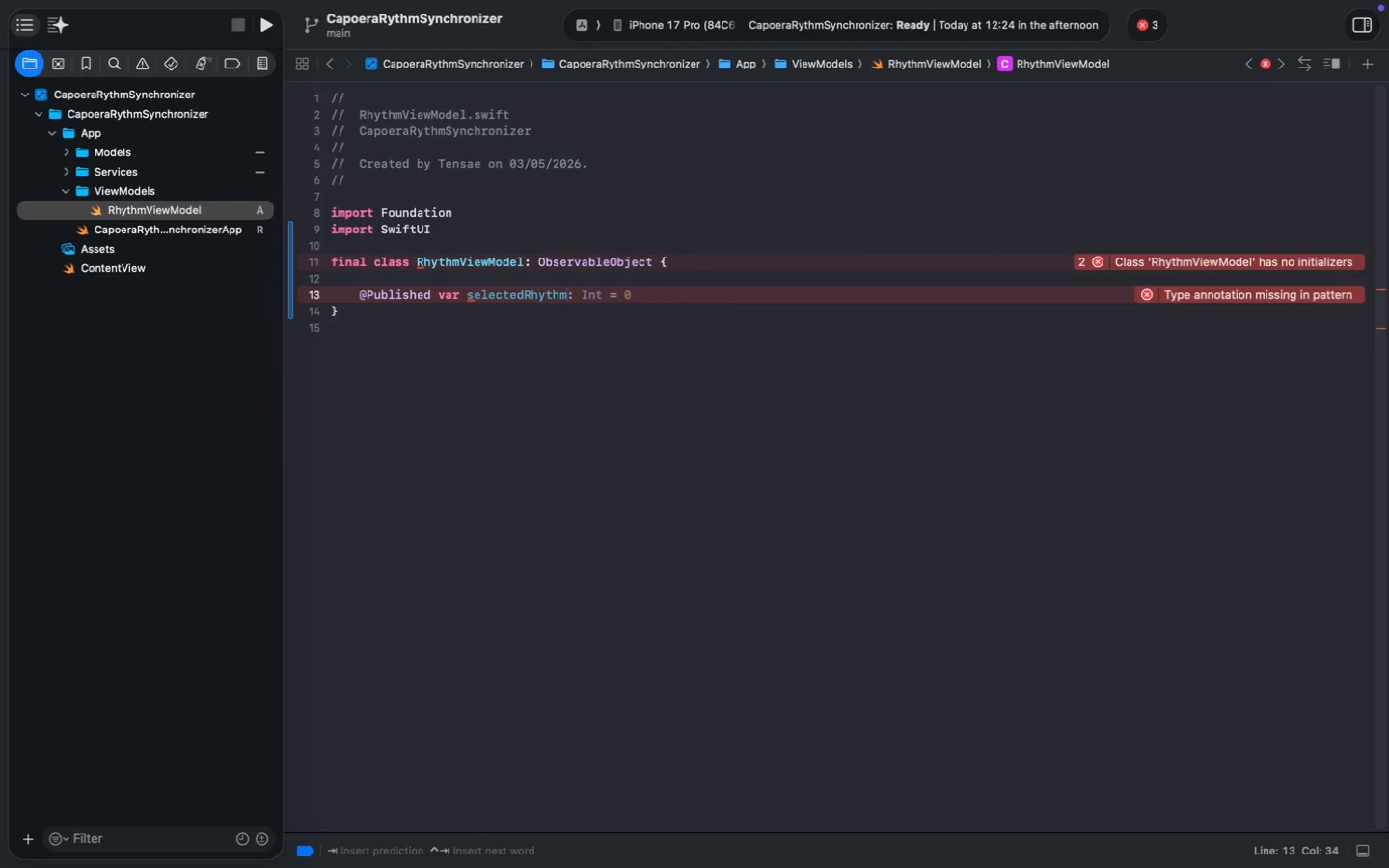 
key(ArrowDown)
 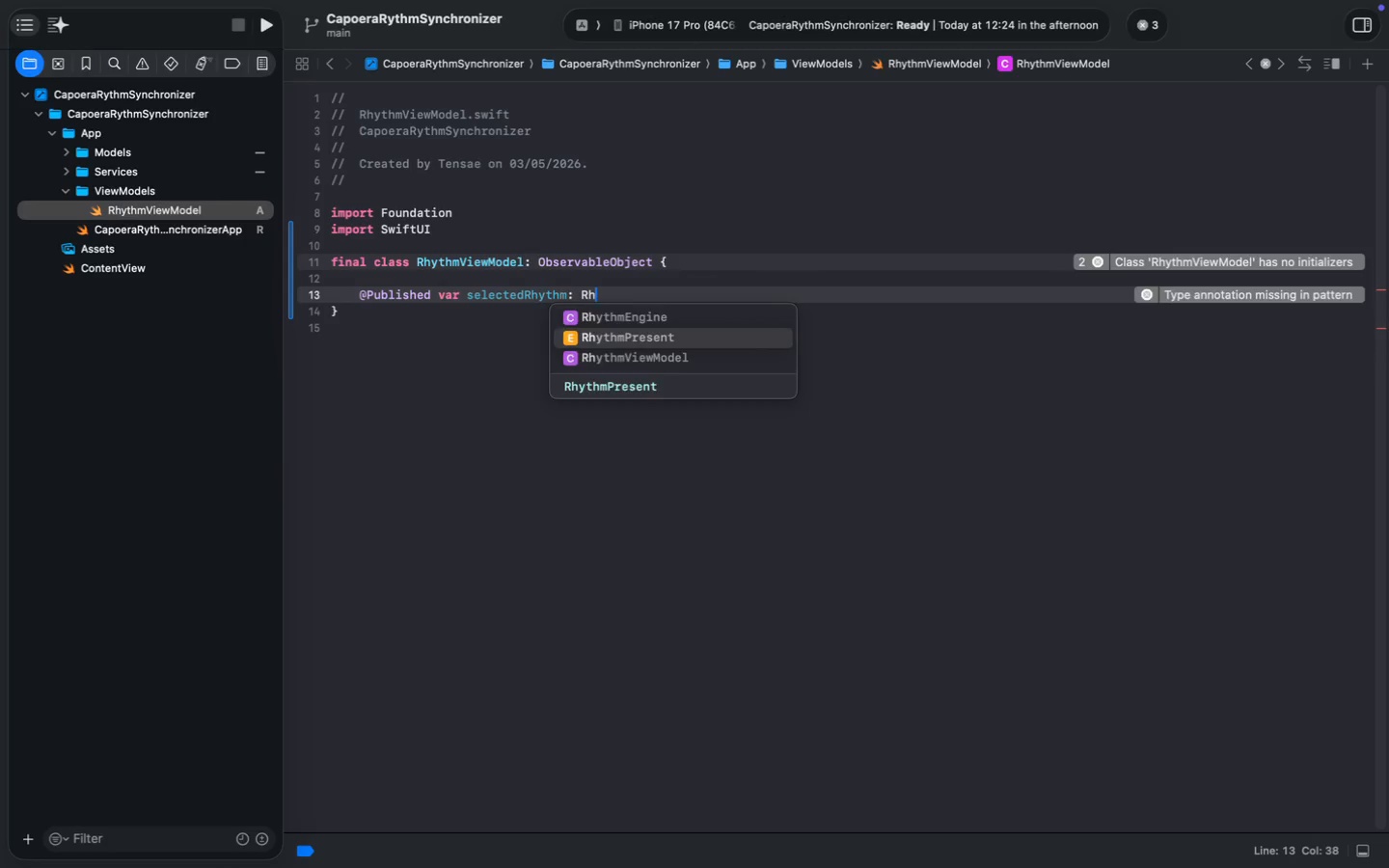 
key(Enter)
 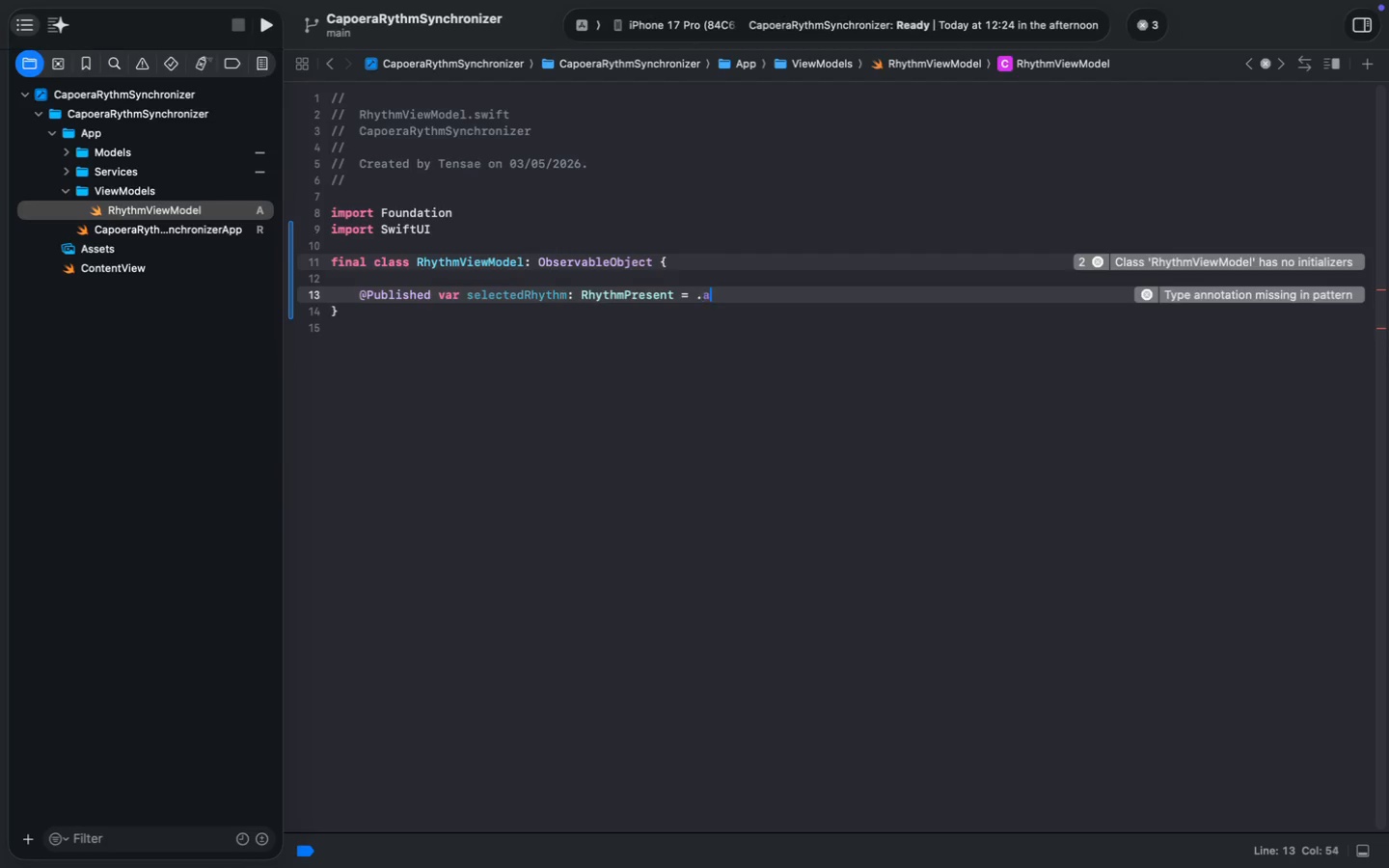 
type( -)
key(Backspace)
type(= .angola)
key(Escape)
 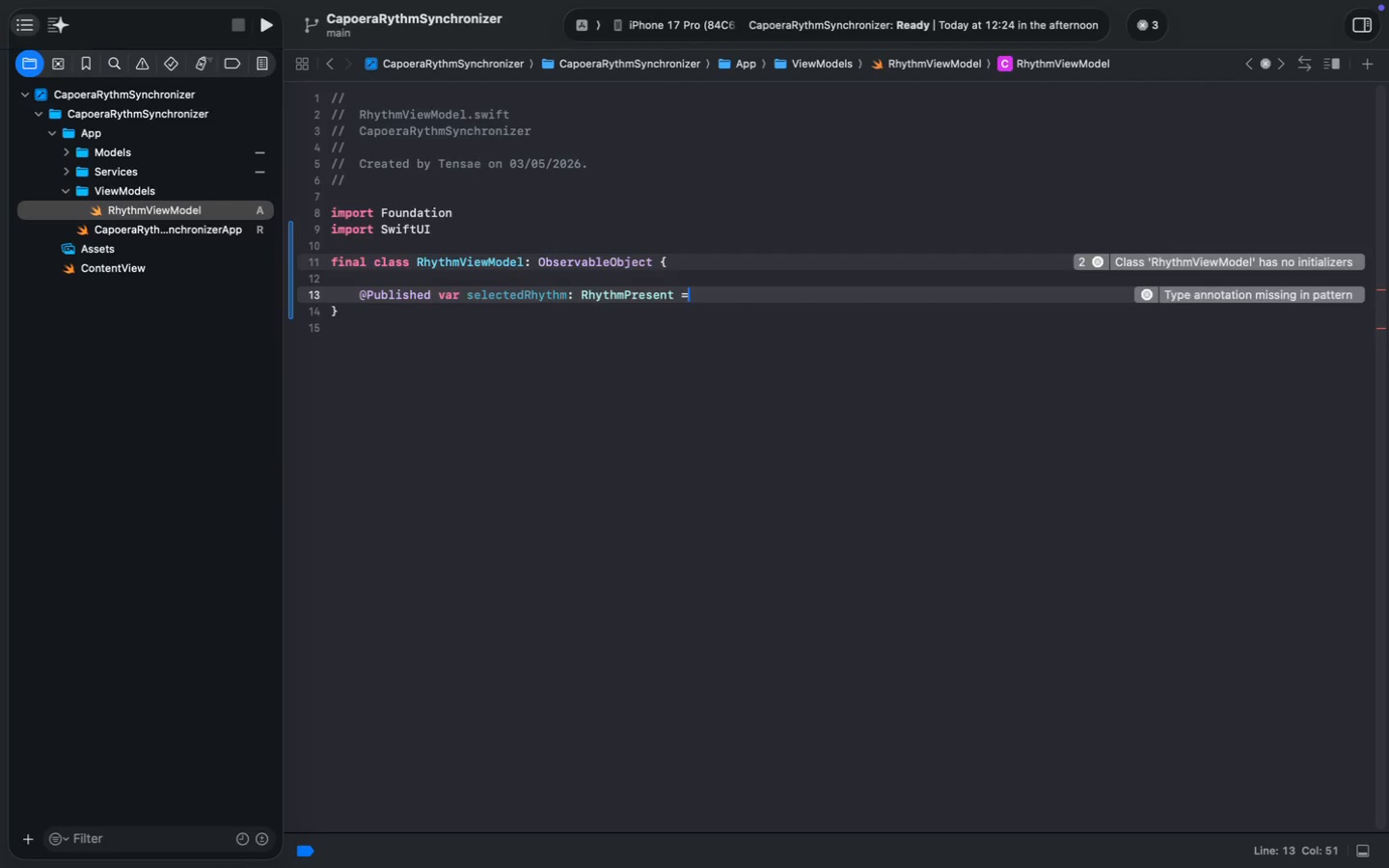 
key(ArrowUp)
 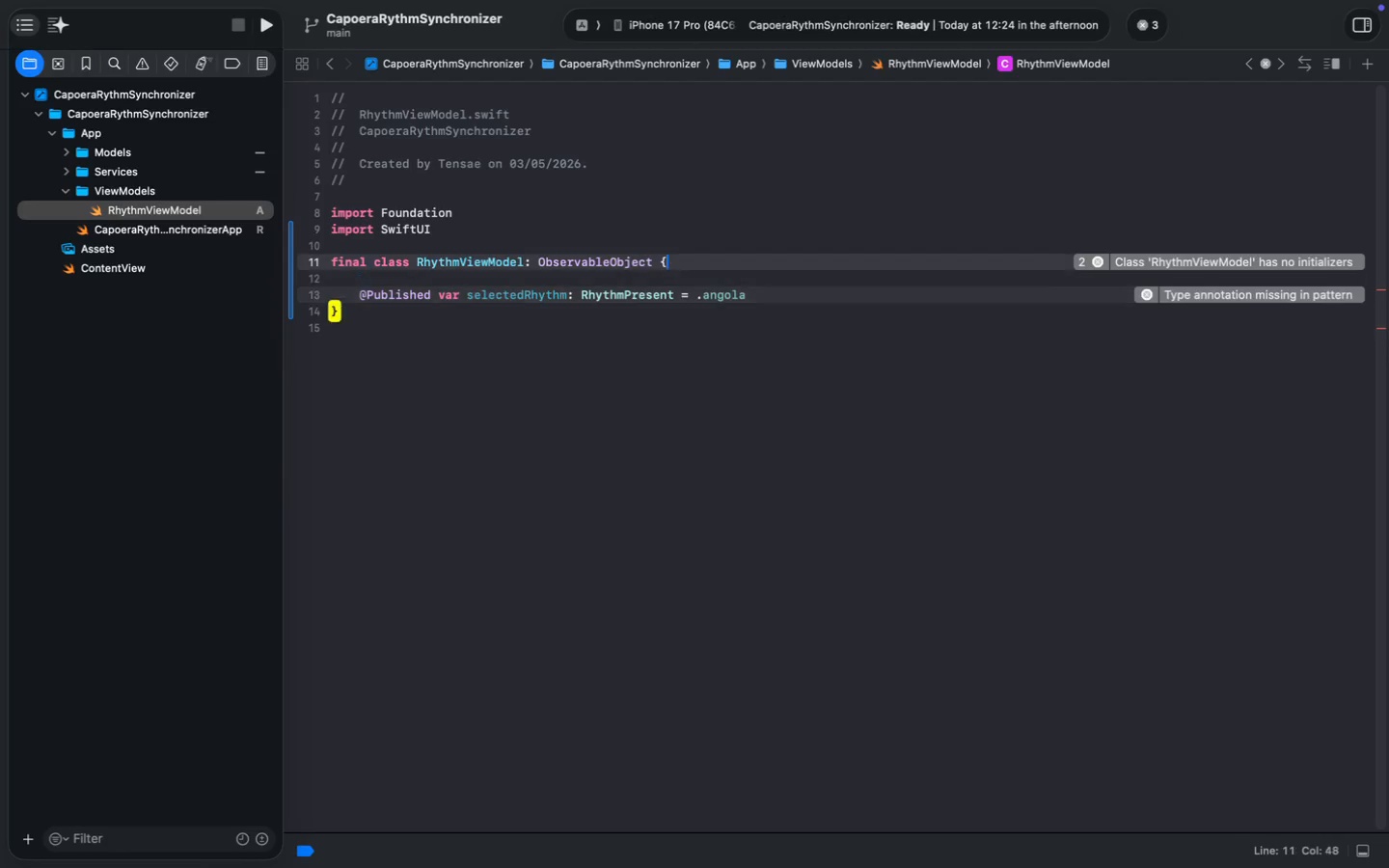 
key(ArrowUp)
 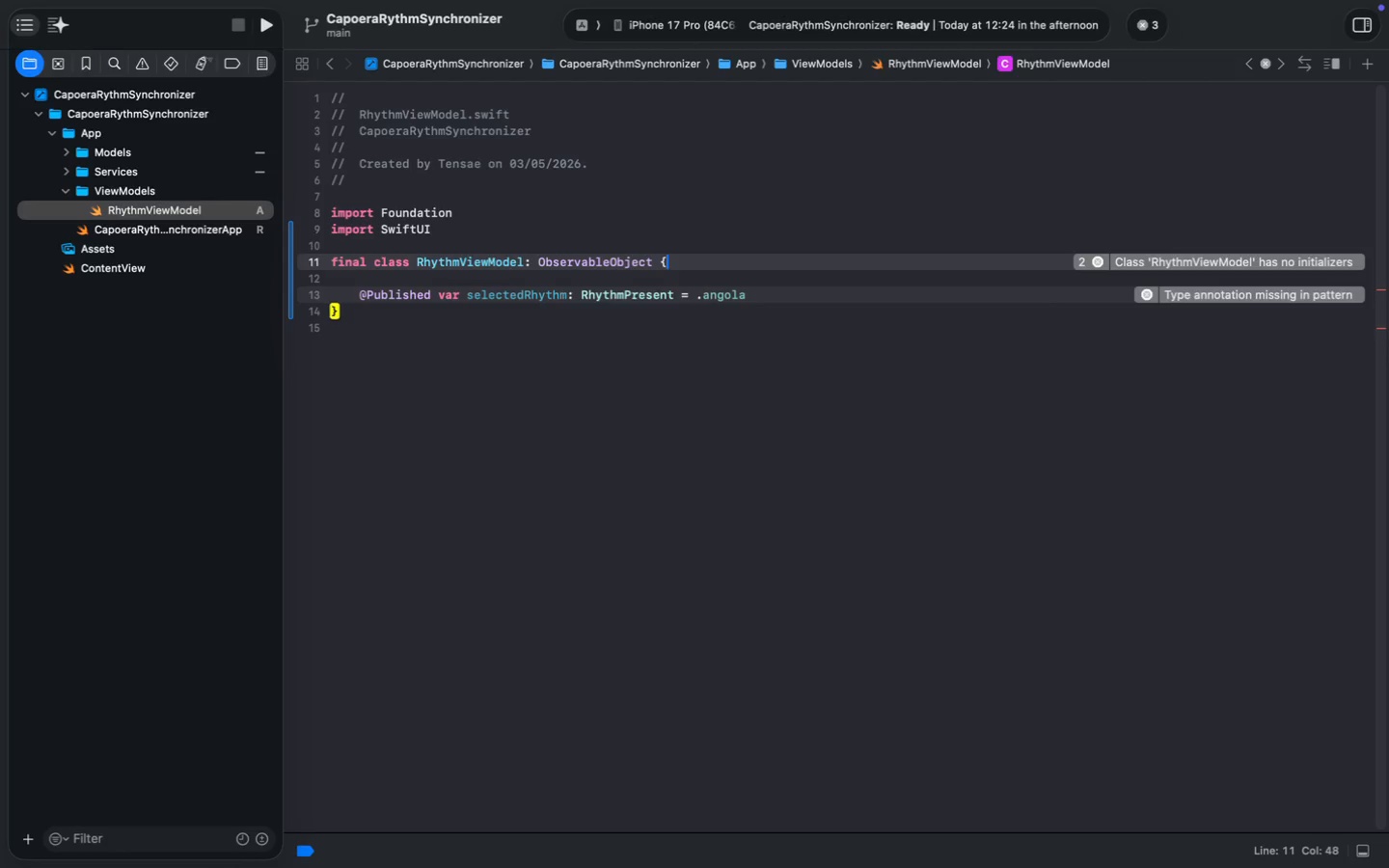 
key(ArrowUp)
 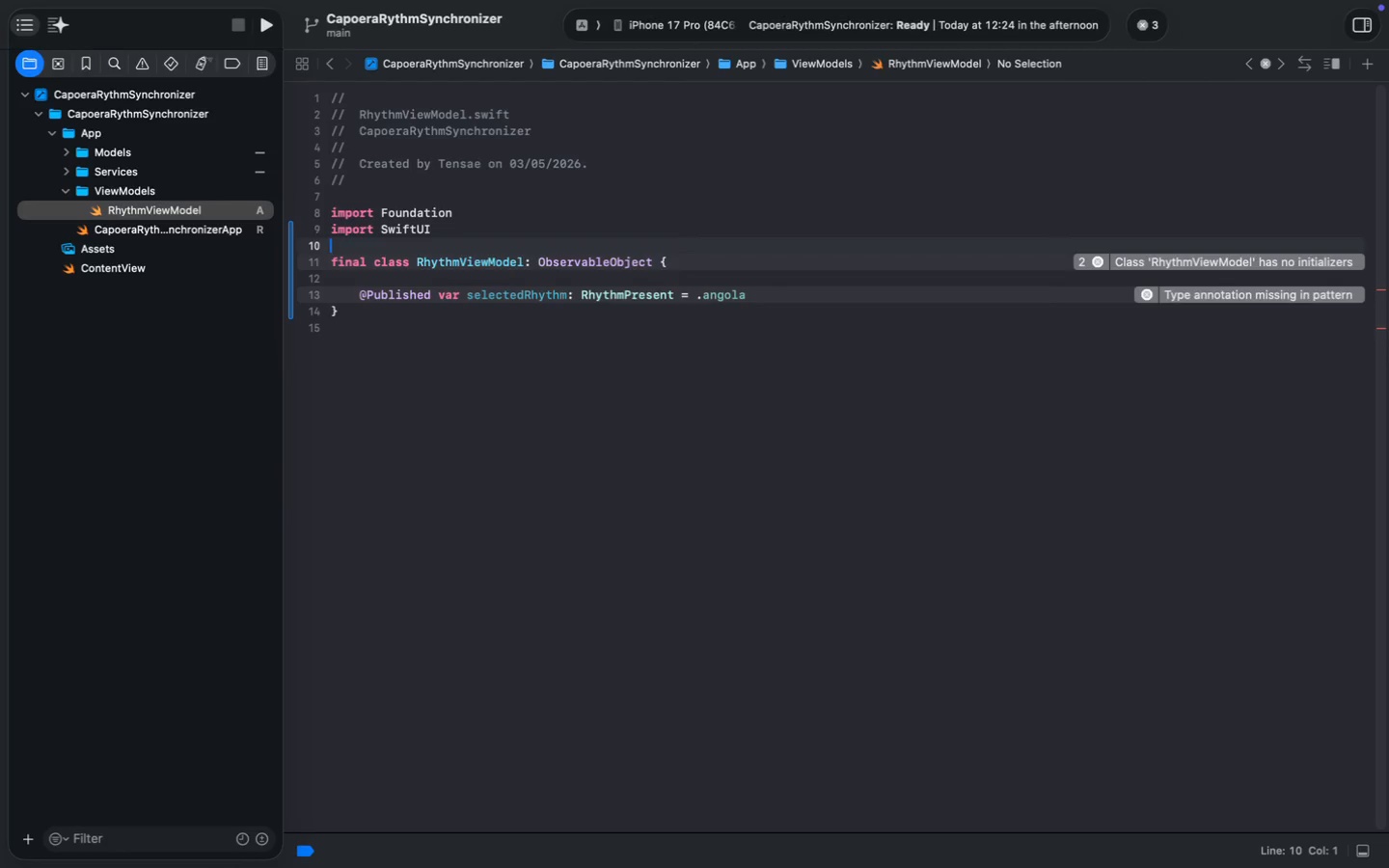 
key(ArrowUp)
 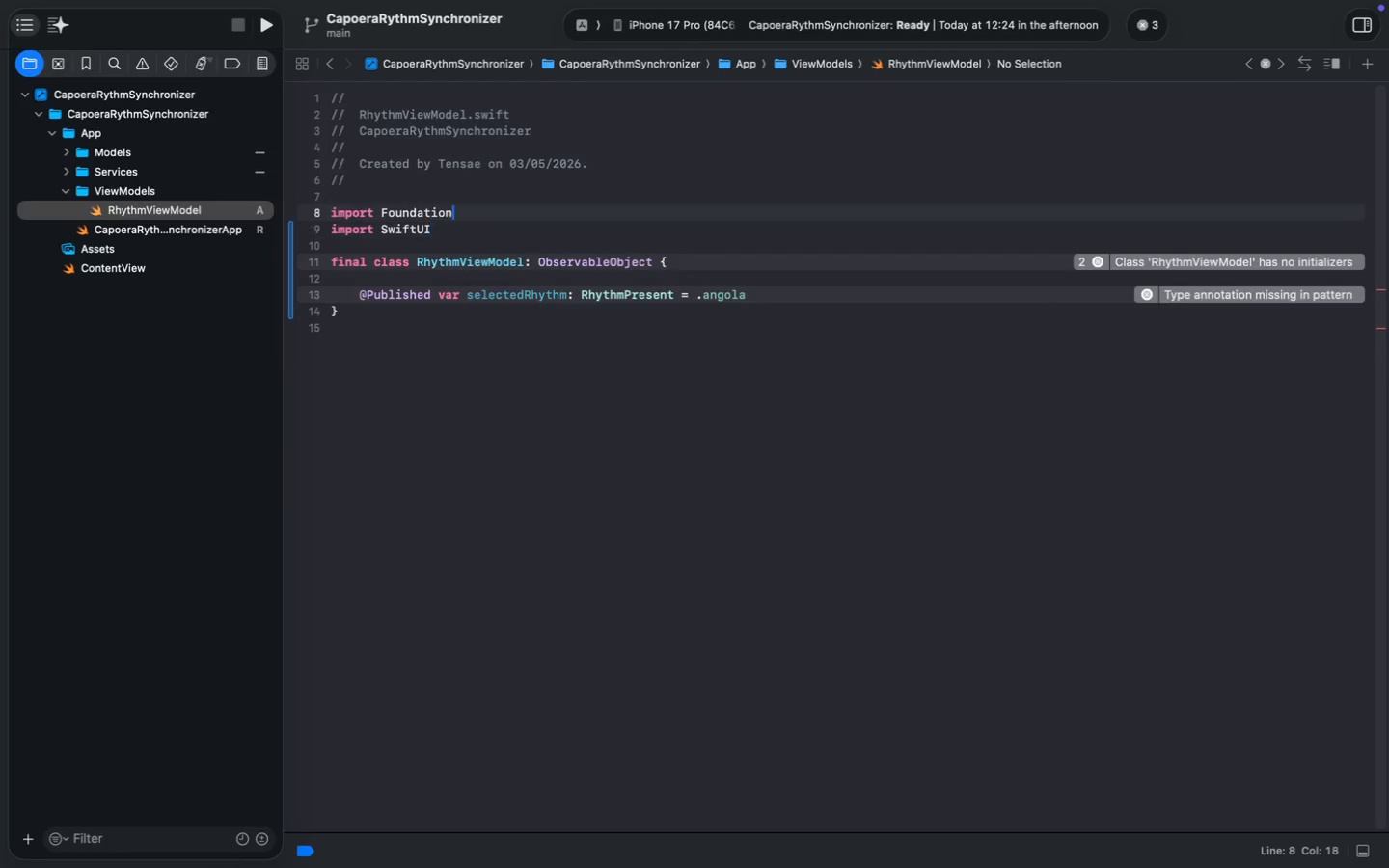 
key(ArrowUp)
 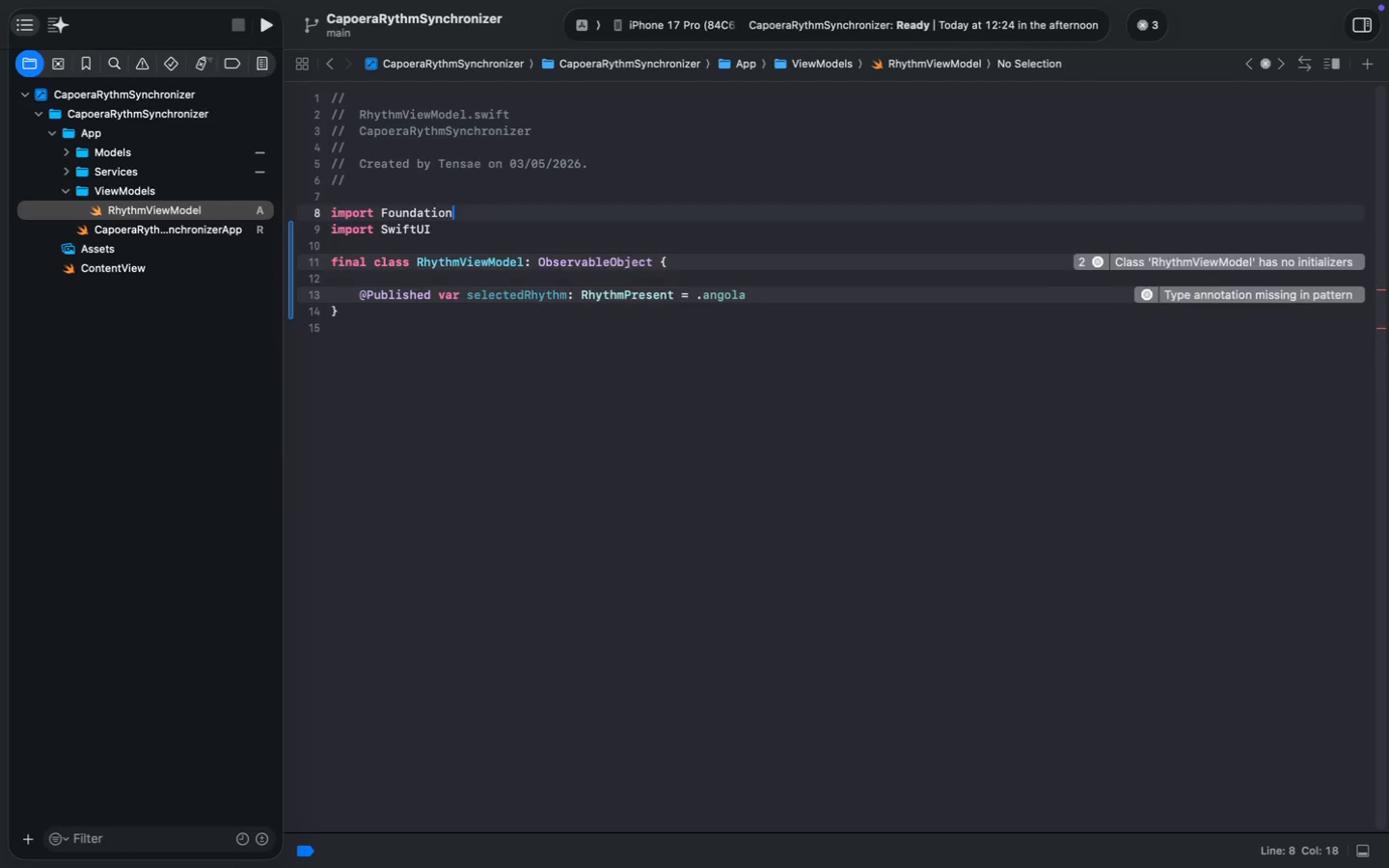 
key(Enter)
 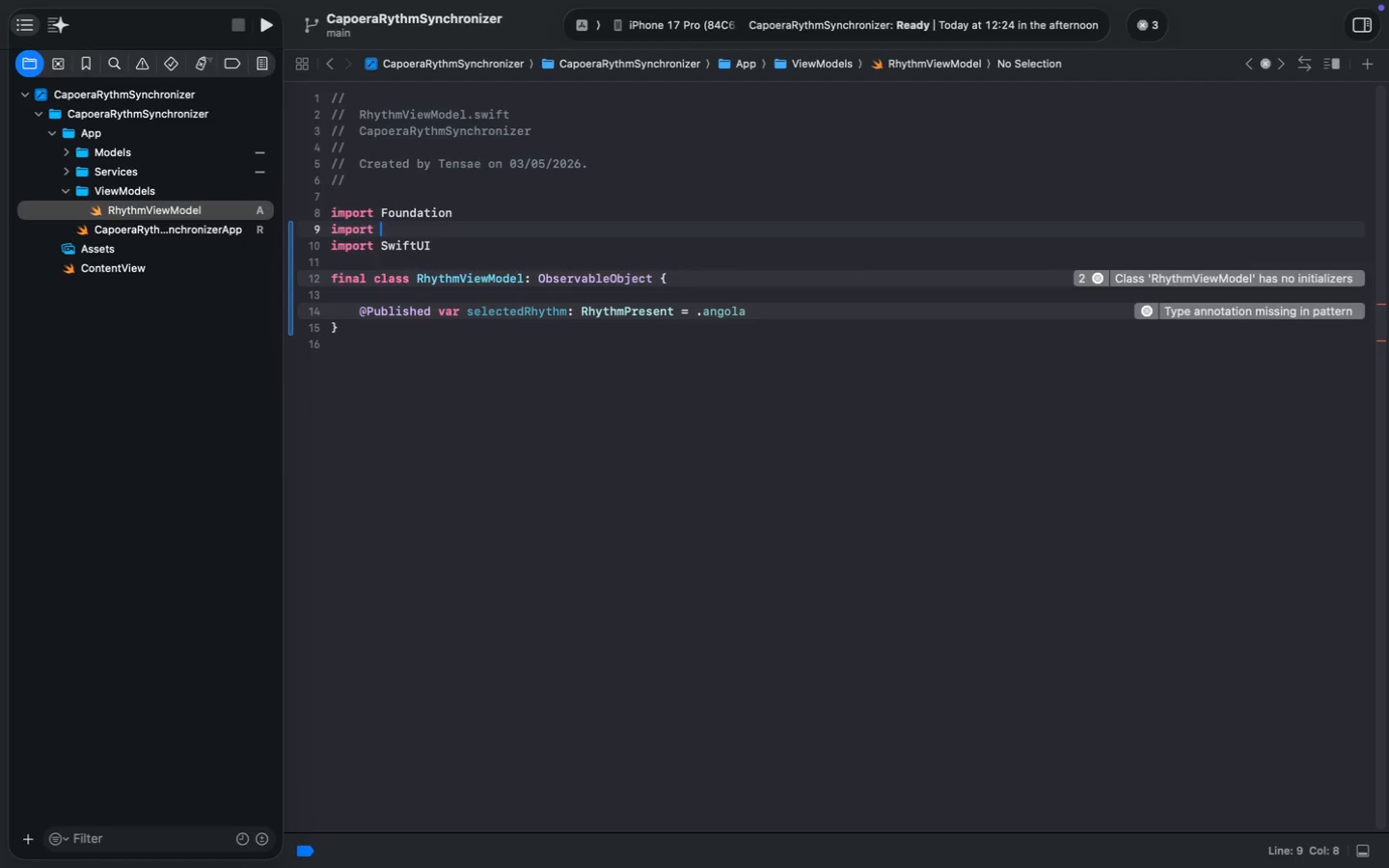 
type(import co)
key(Tab)
 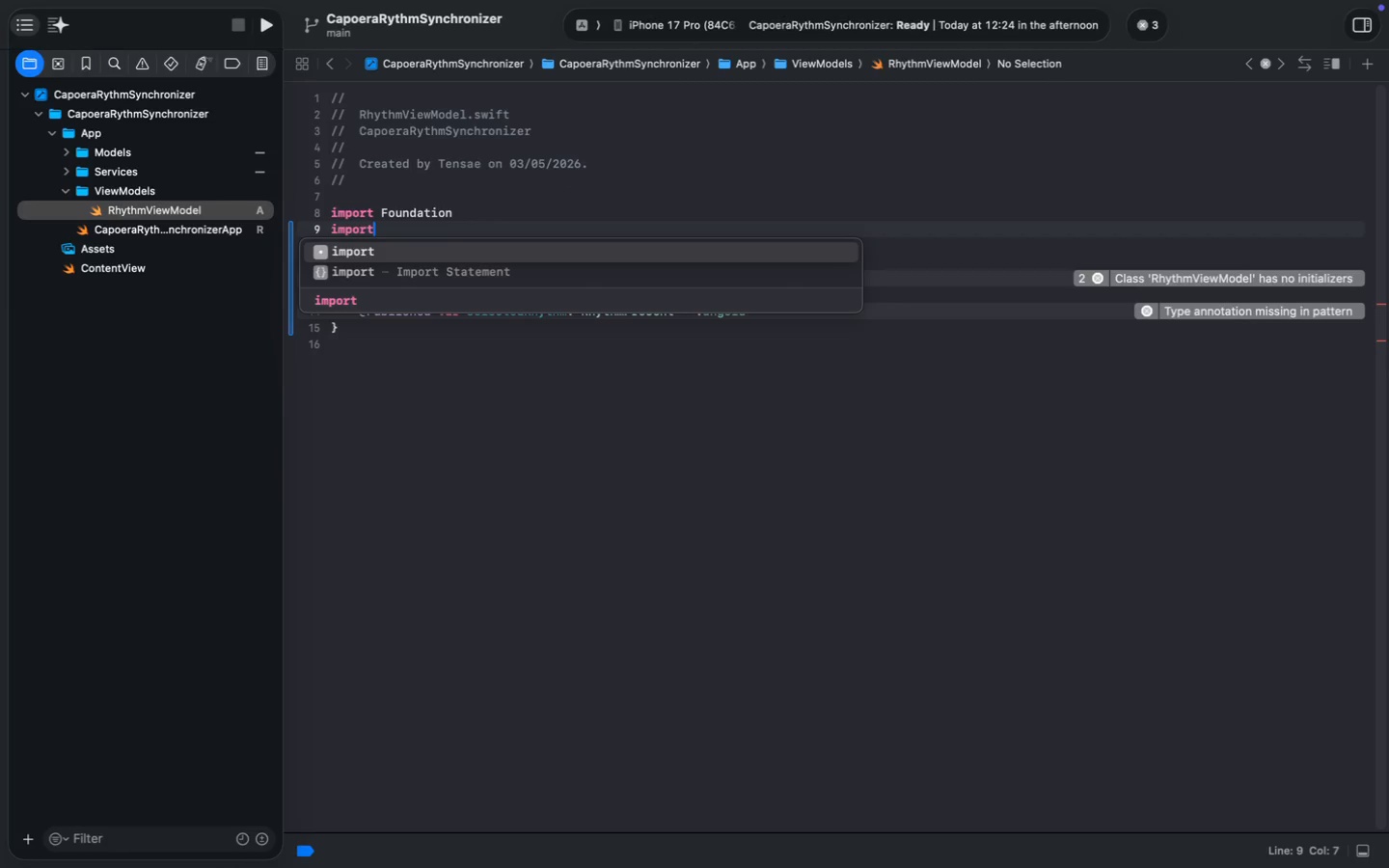 
key(ArrowDown)
 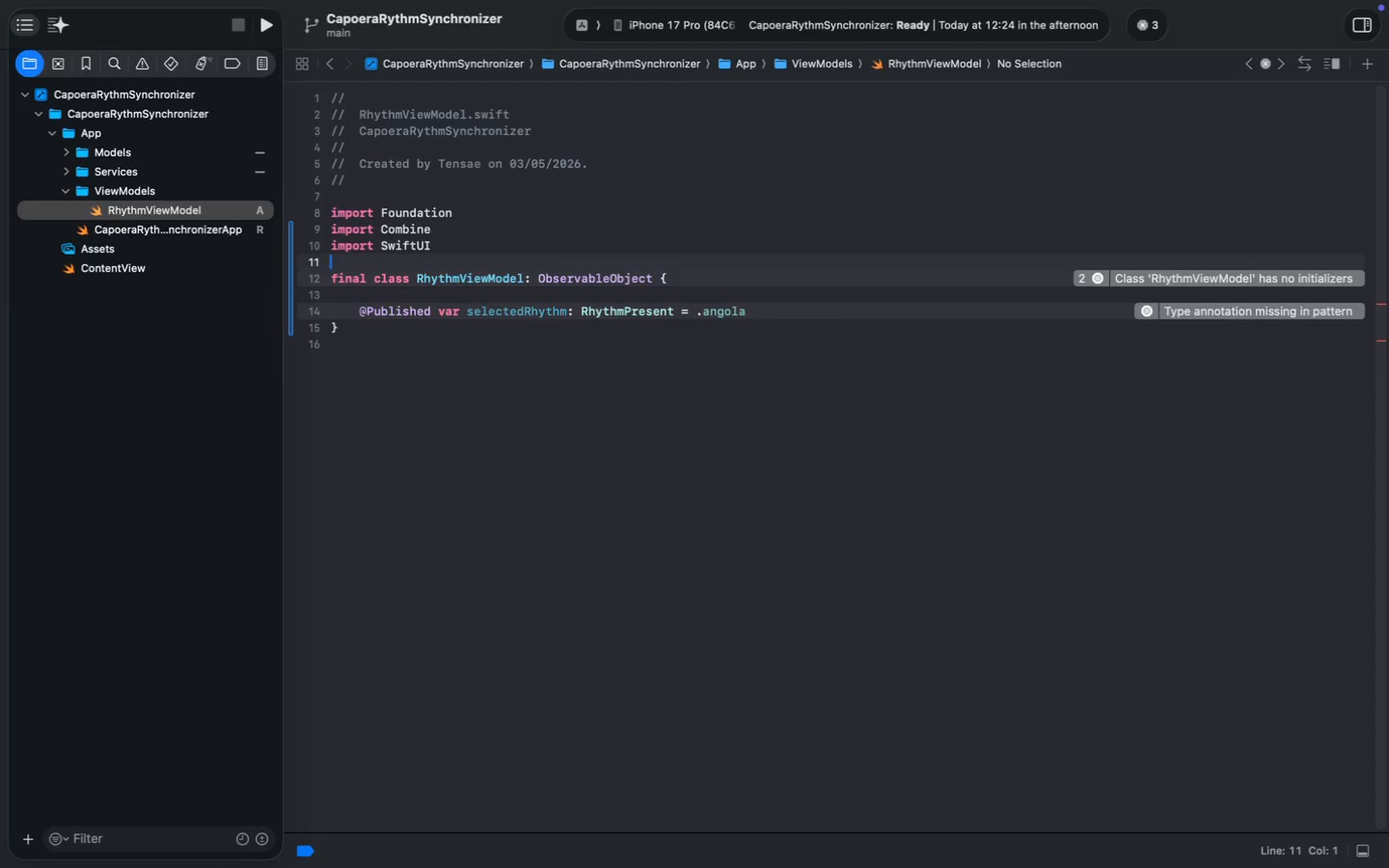 
key(ArrowDown)
 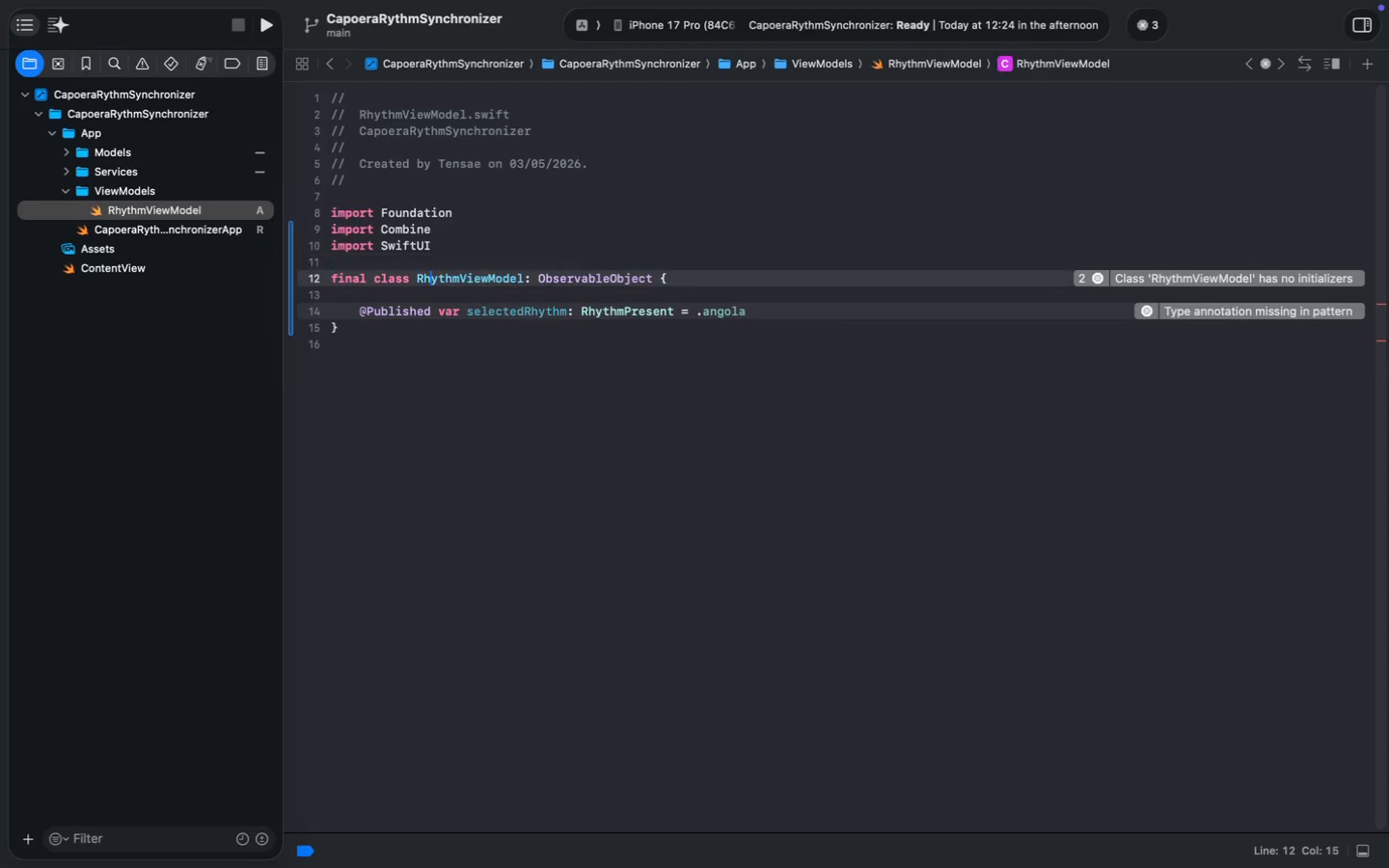 
key(ArrowDown)
 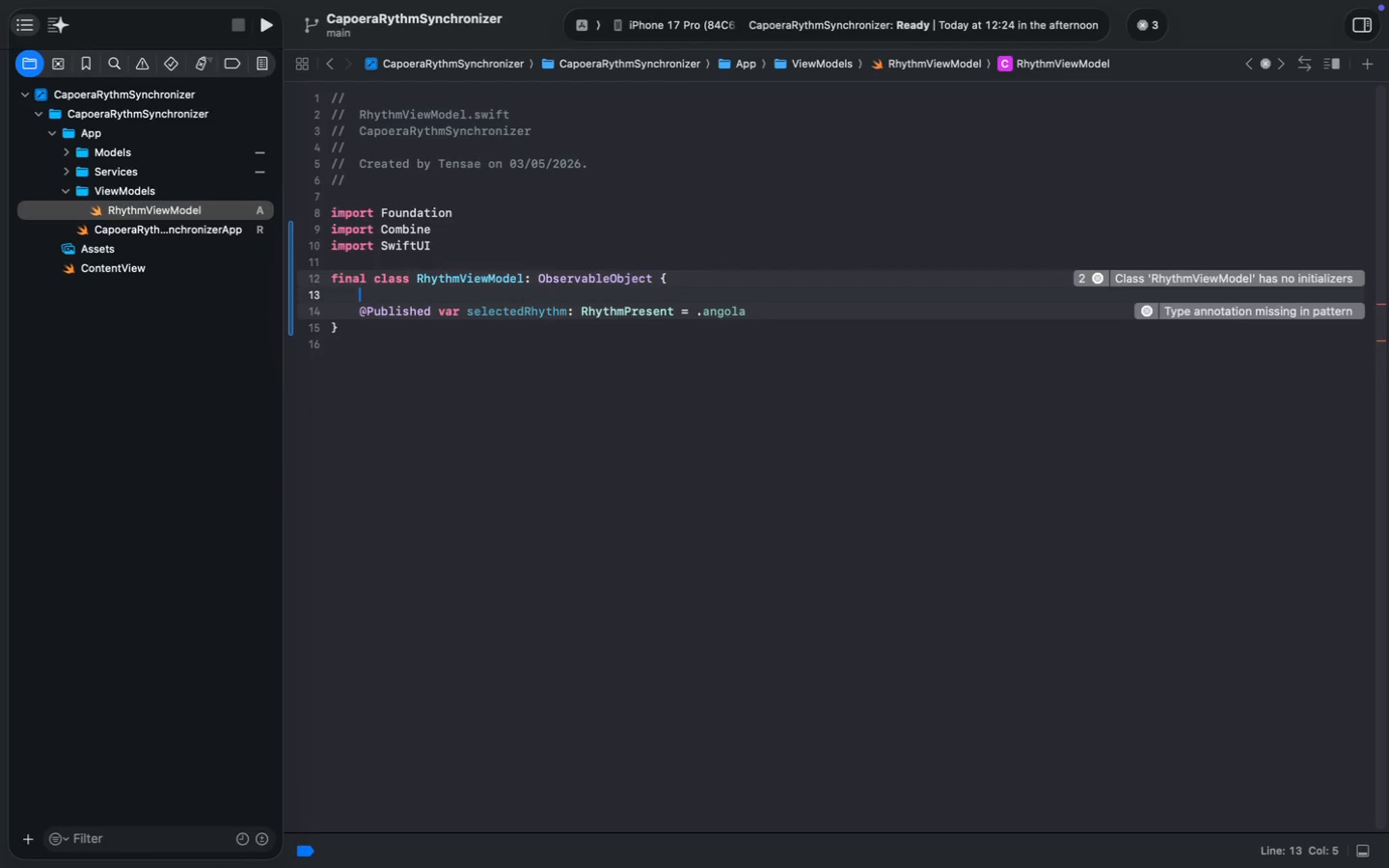 
key(ArrowDown)
 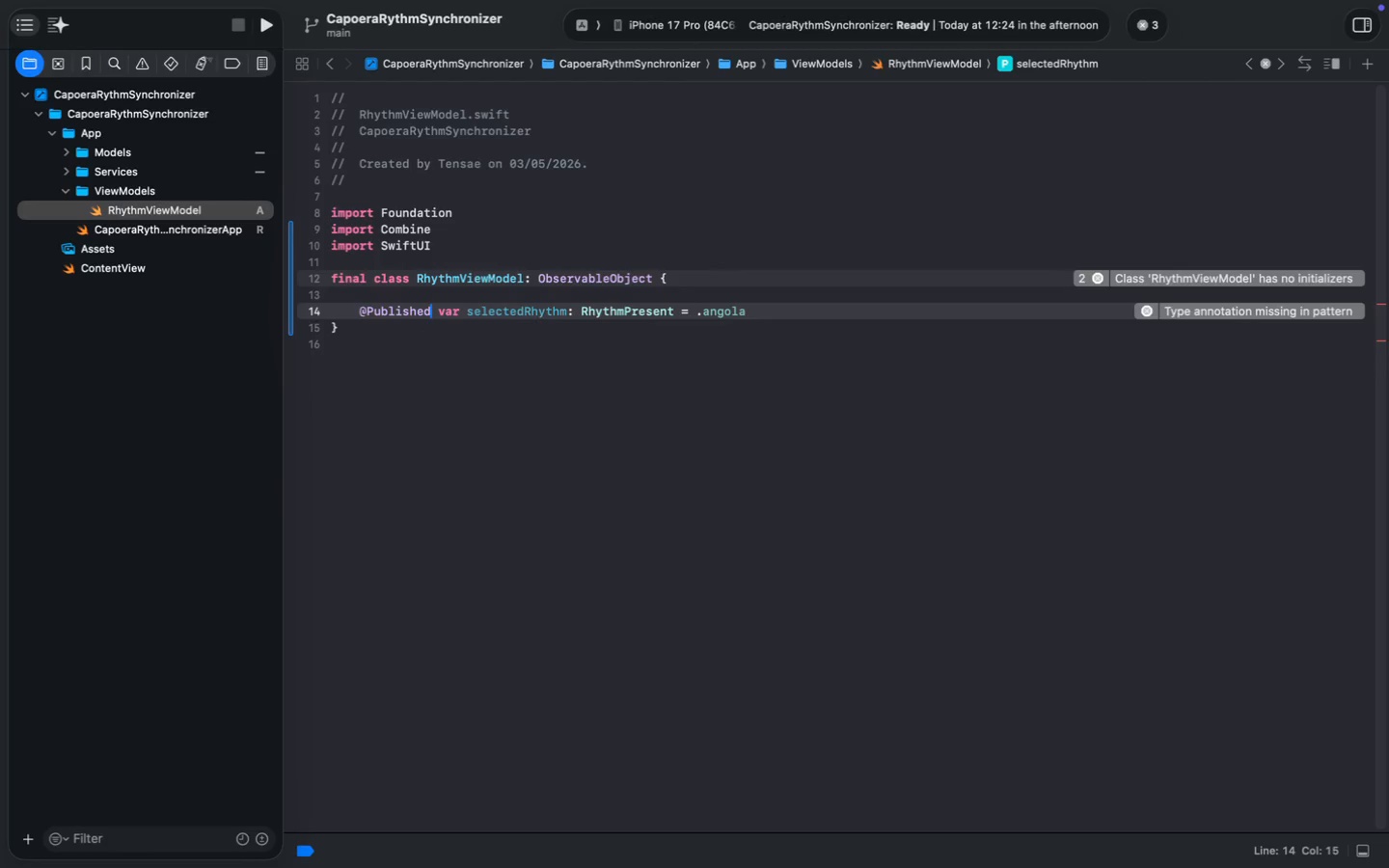 
key(ArrowDown)
 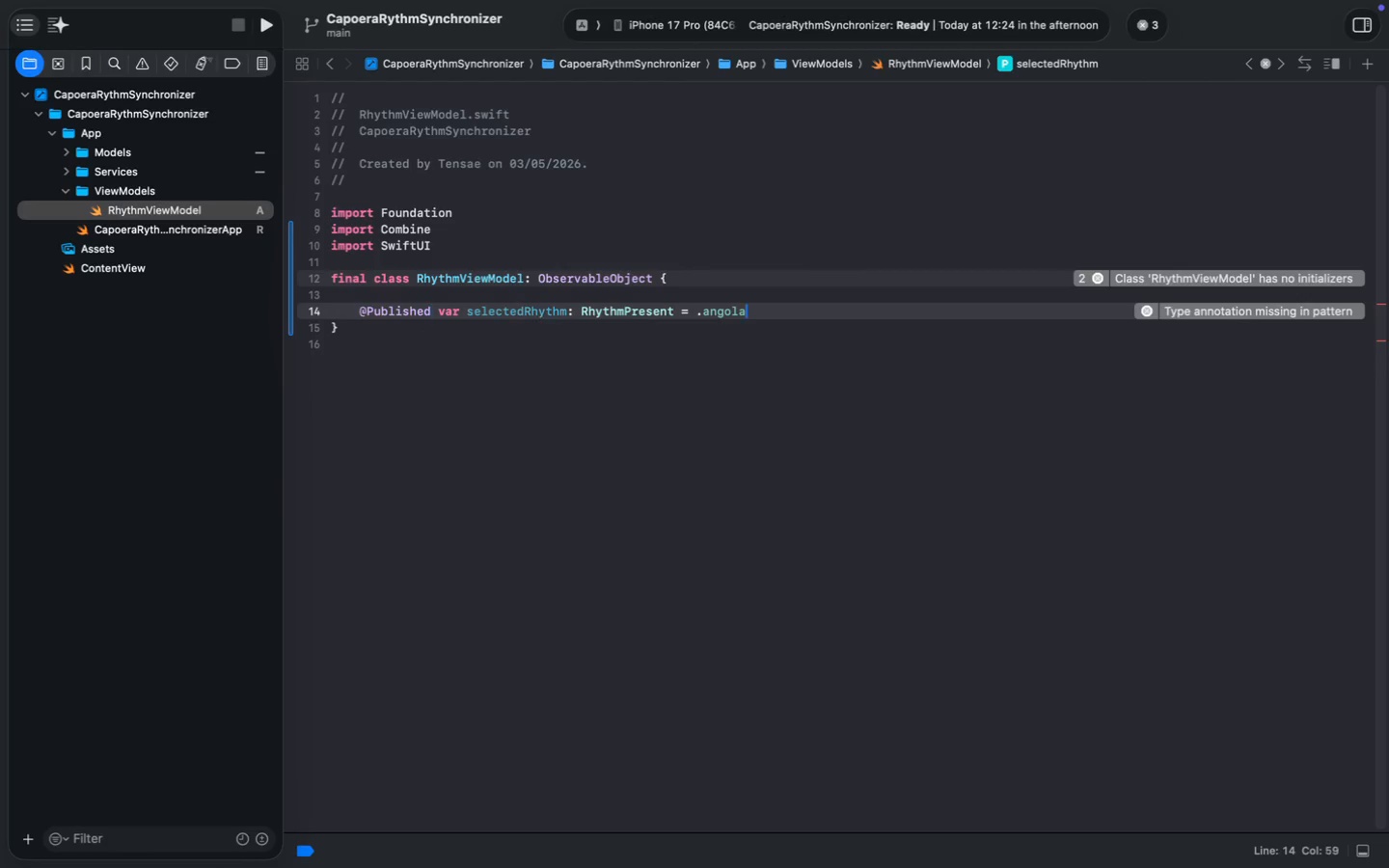 
key(Meta+ArrowRight)
 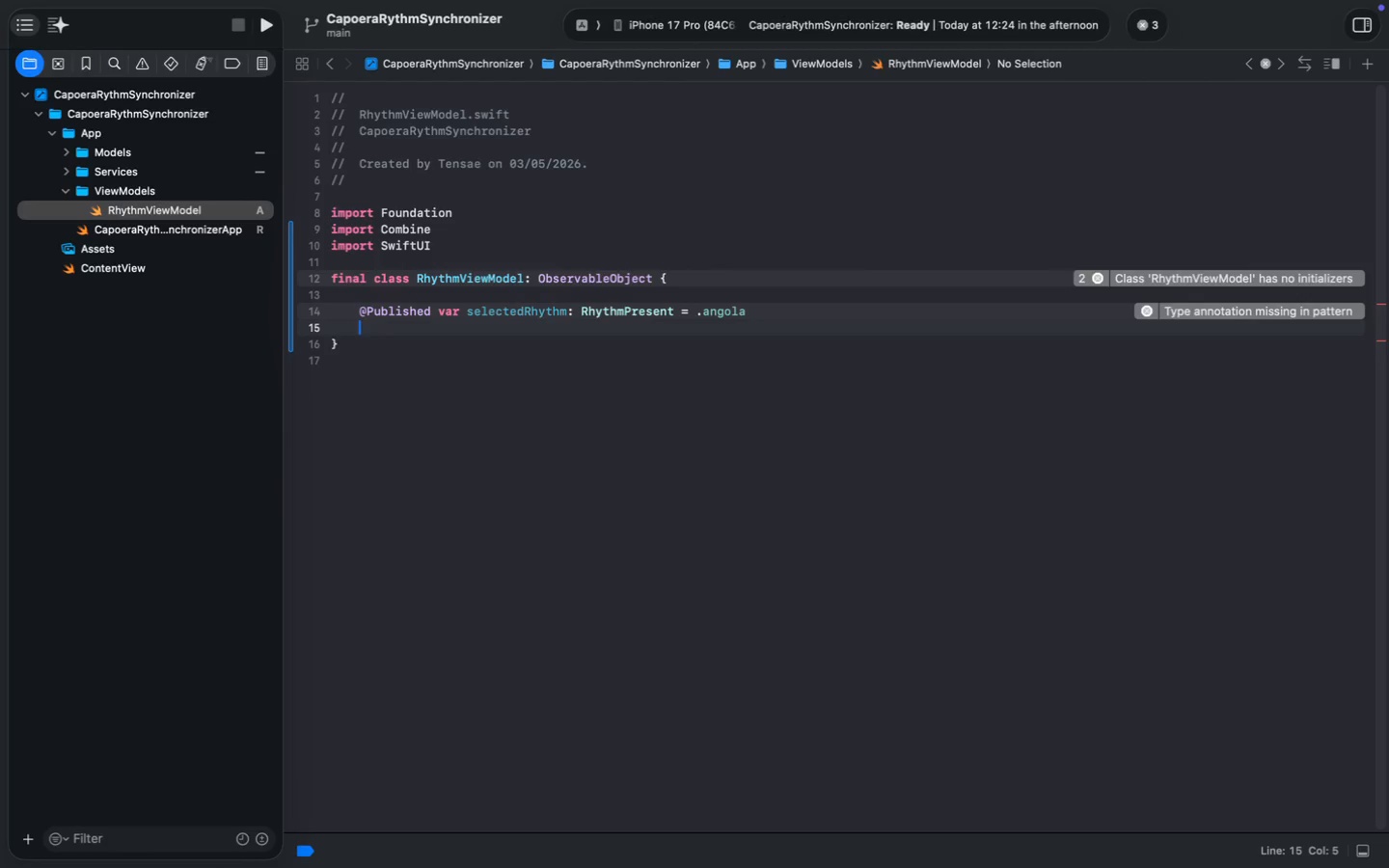 
key(Enter)
 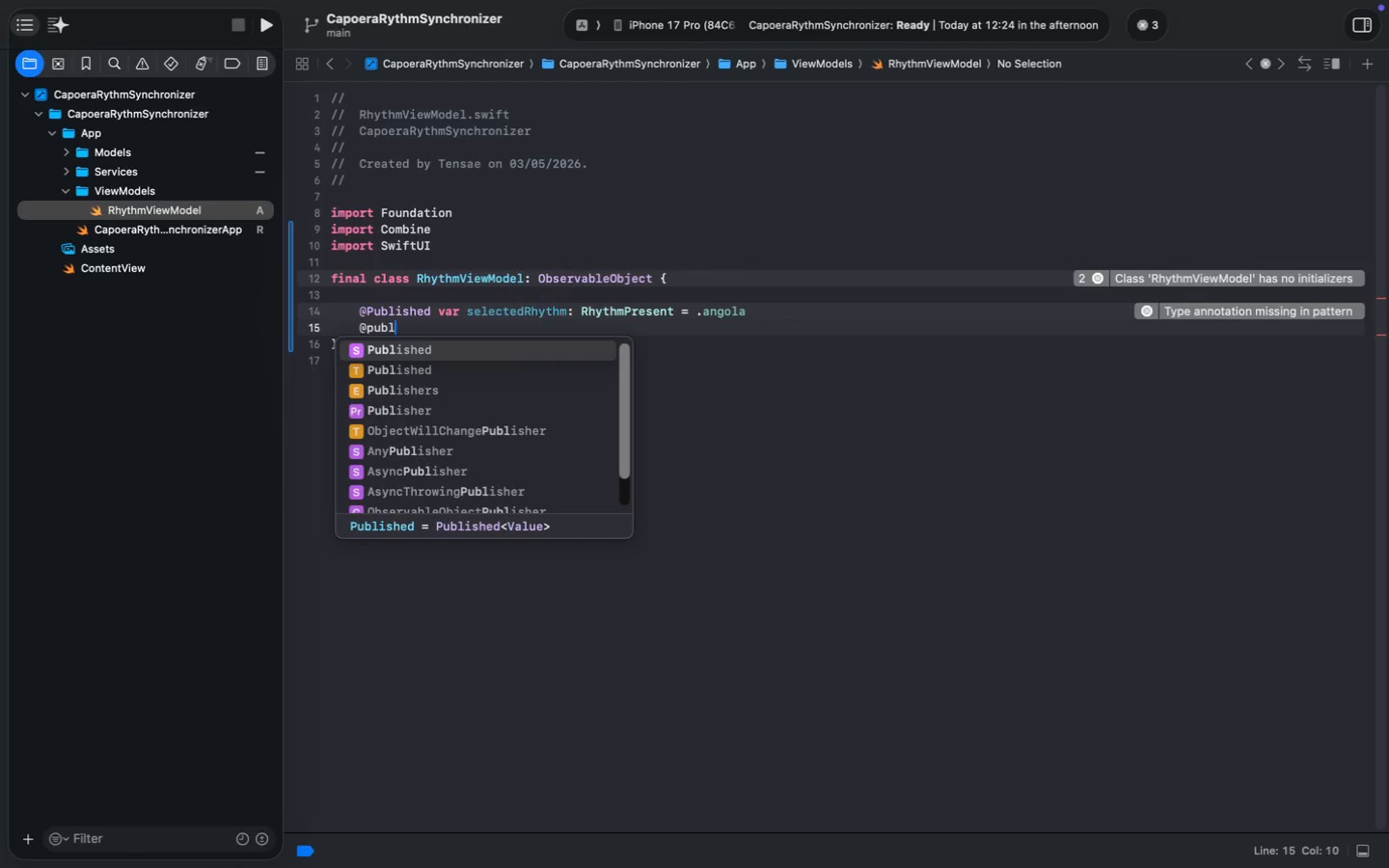 
type(@publ)
key(Tab)
type( var isPLayi)
key(Backspace)
key(Backspace)
key(Backspace)
key(Backspace)
type(laying:)
key(Backspace)
type( = false)
 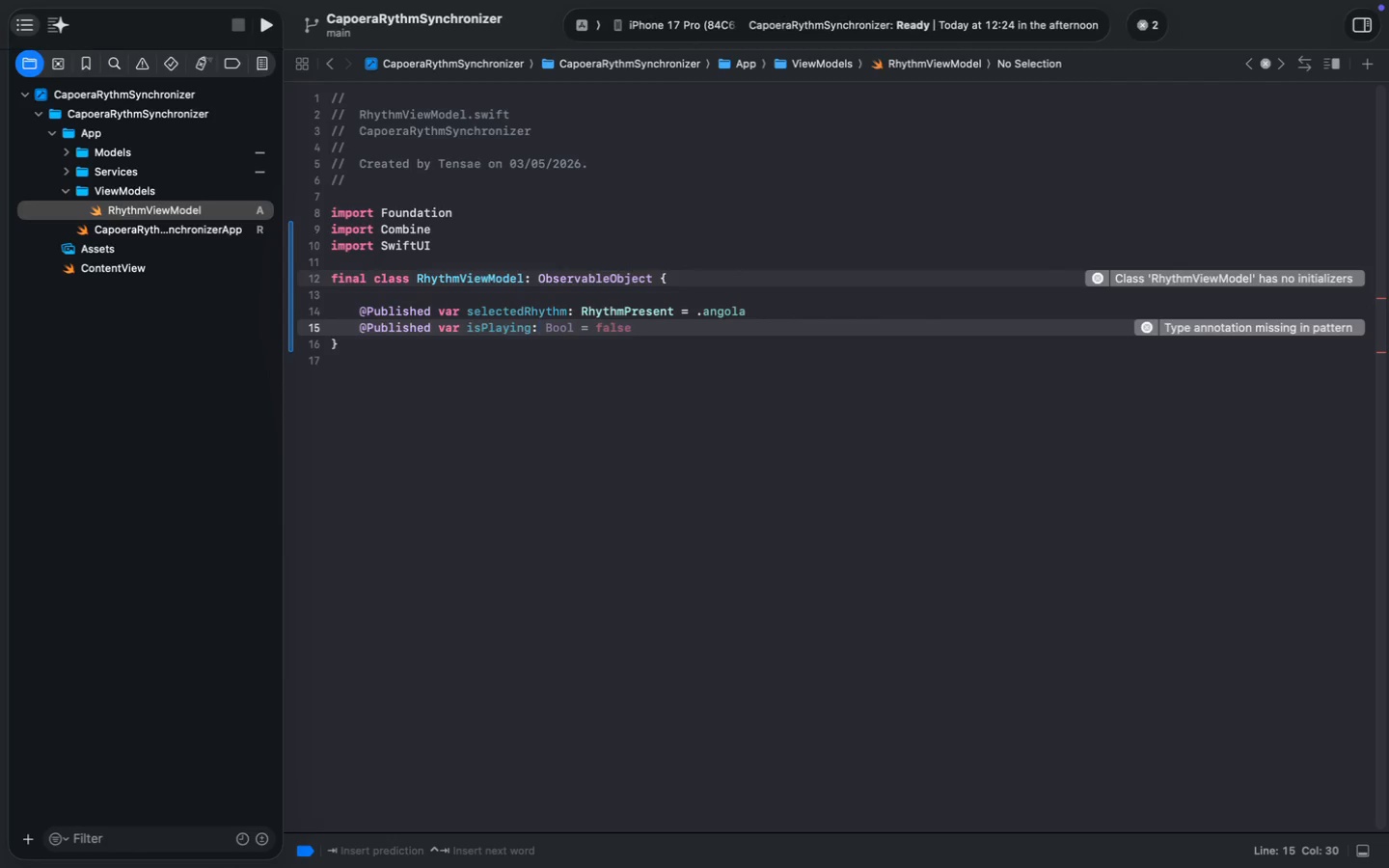 
 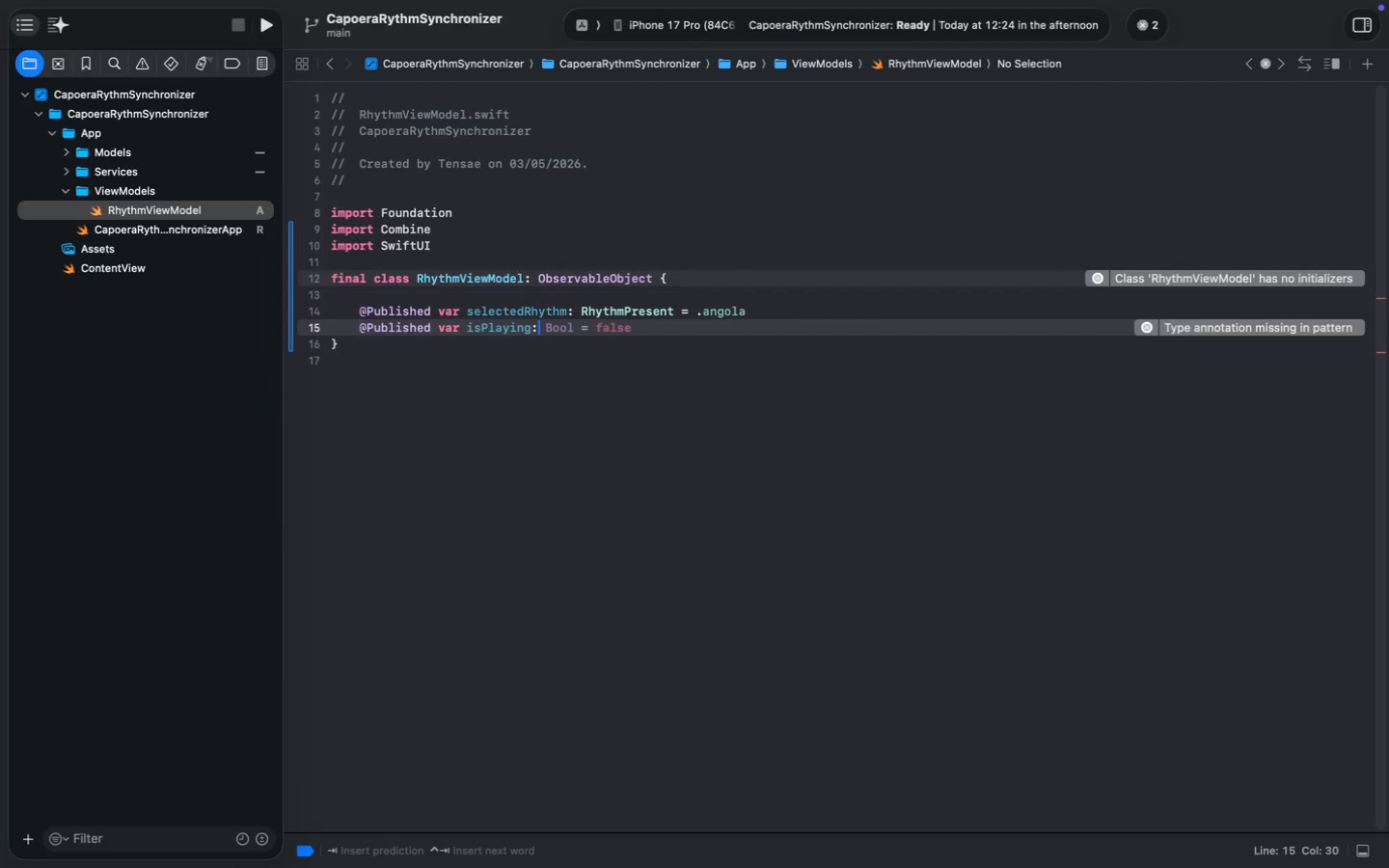 
key(Enter)
 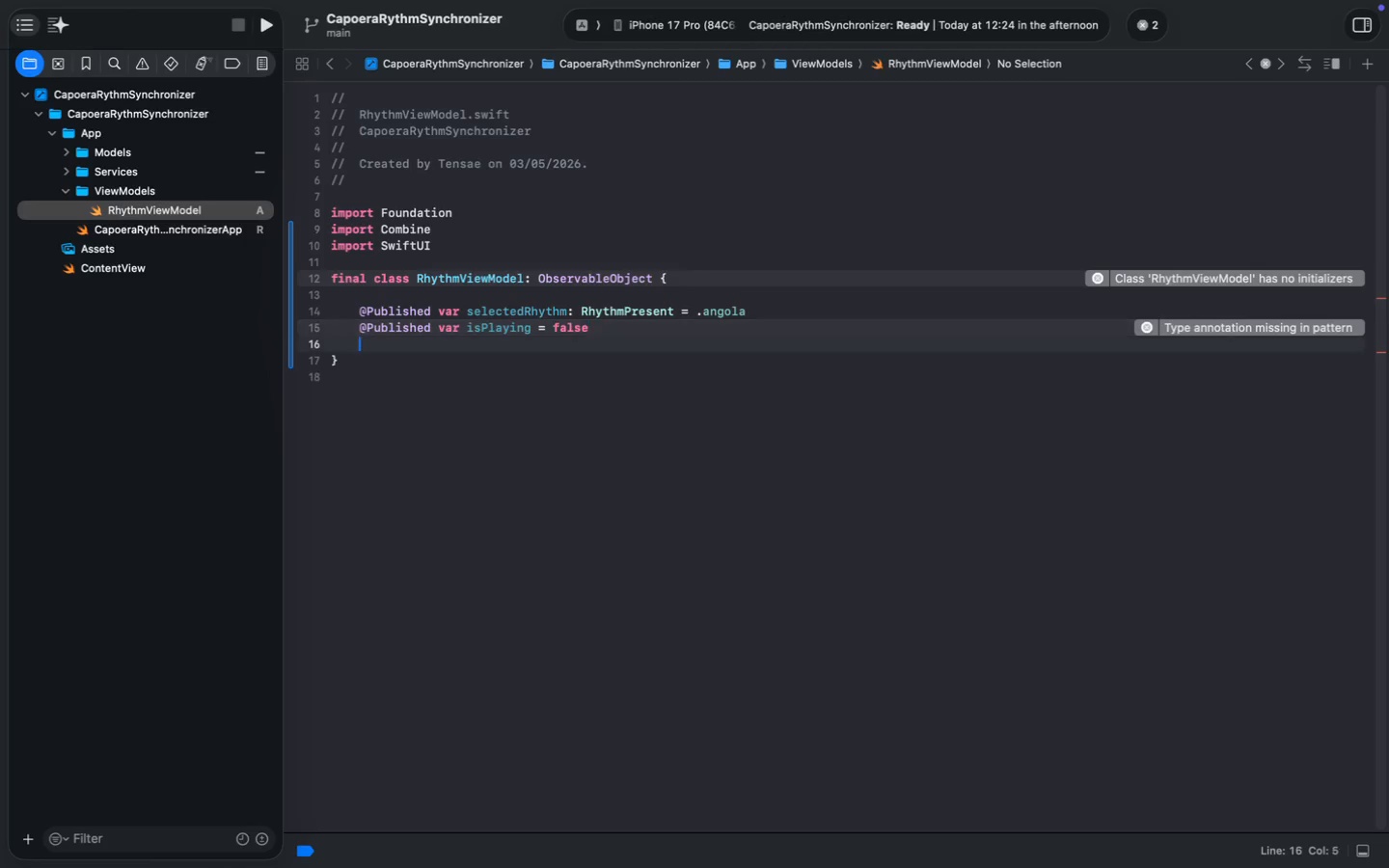 
key(Enter)
 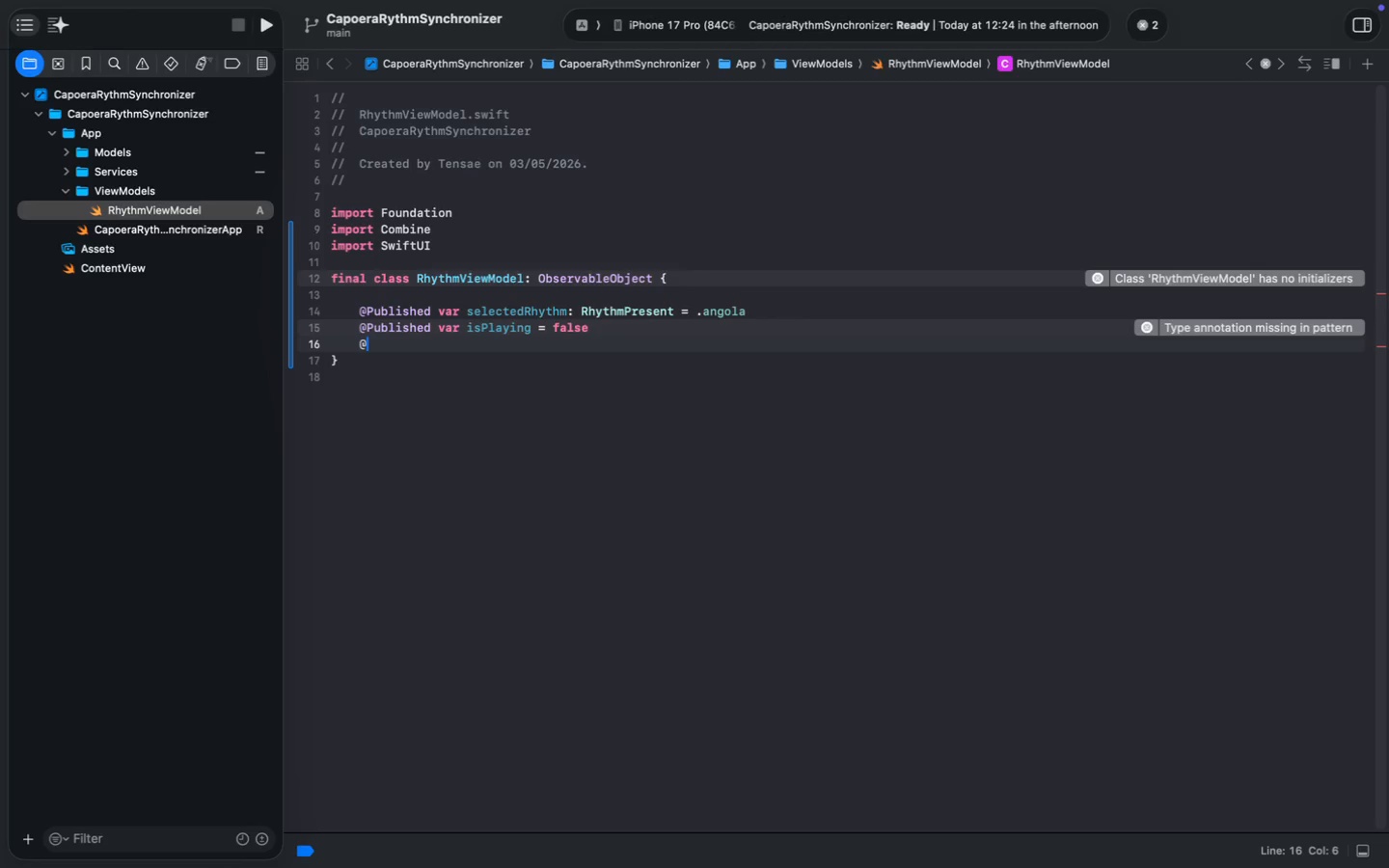 
type(@p)
key(Tab)
 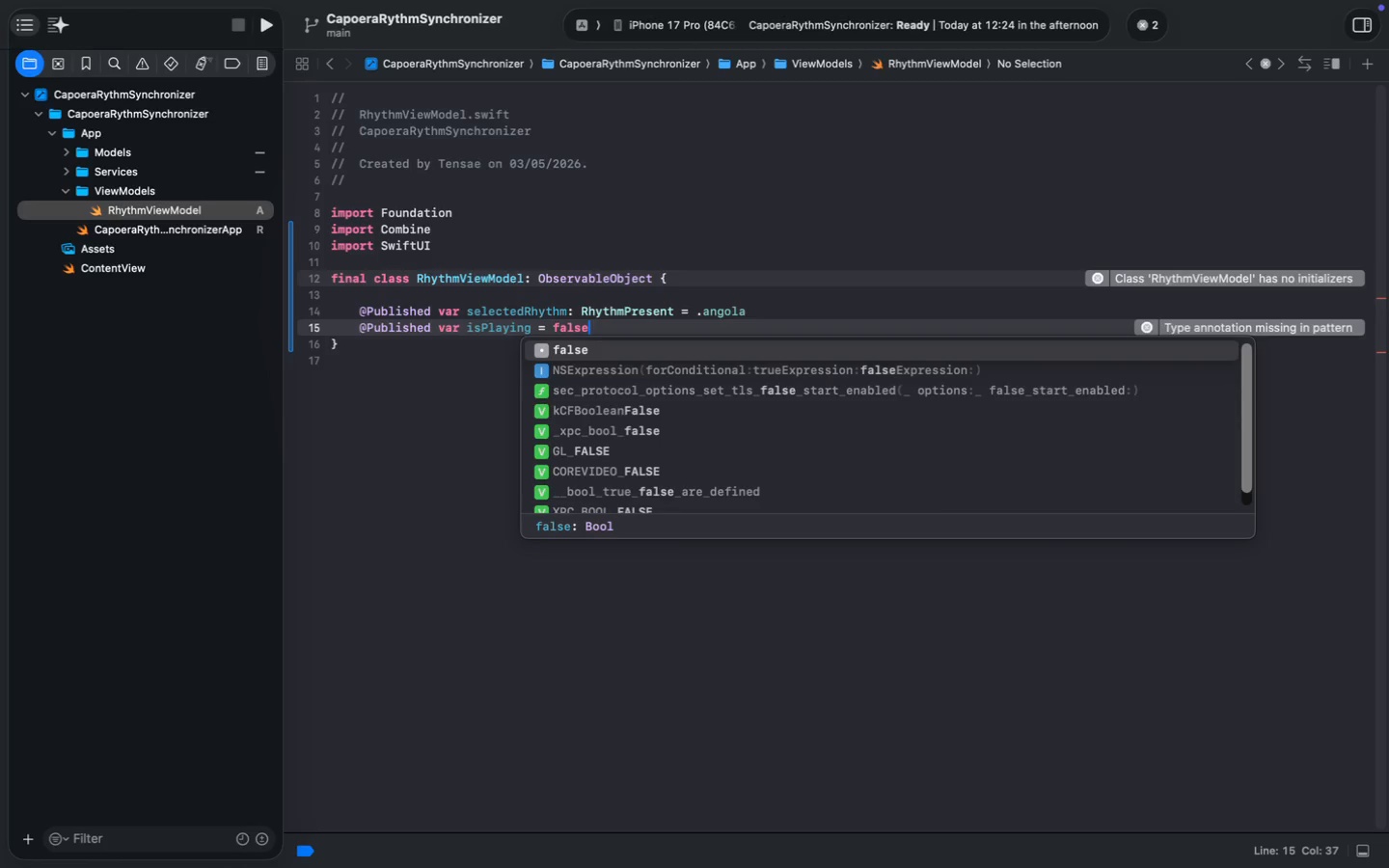 
double_click([515, 346])
 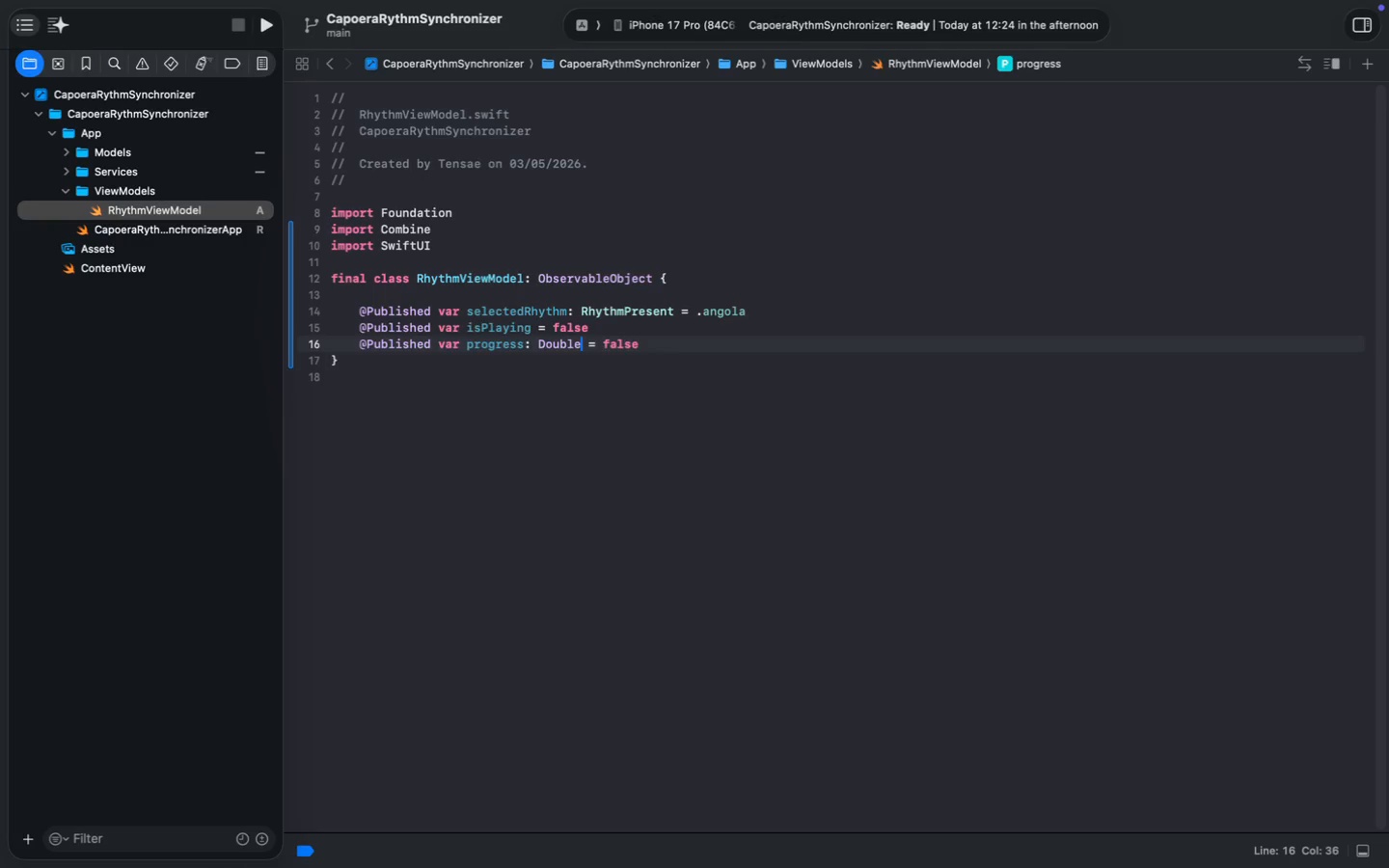 
type(progress: Do)
key(Tab)
 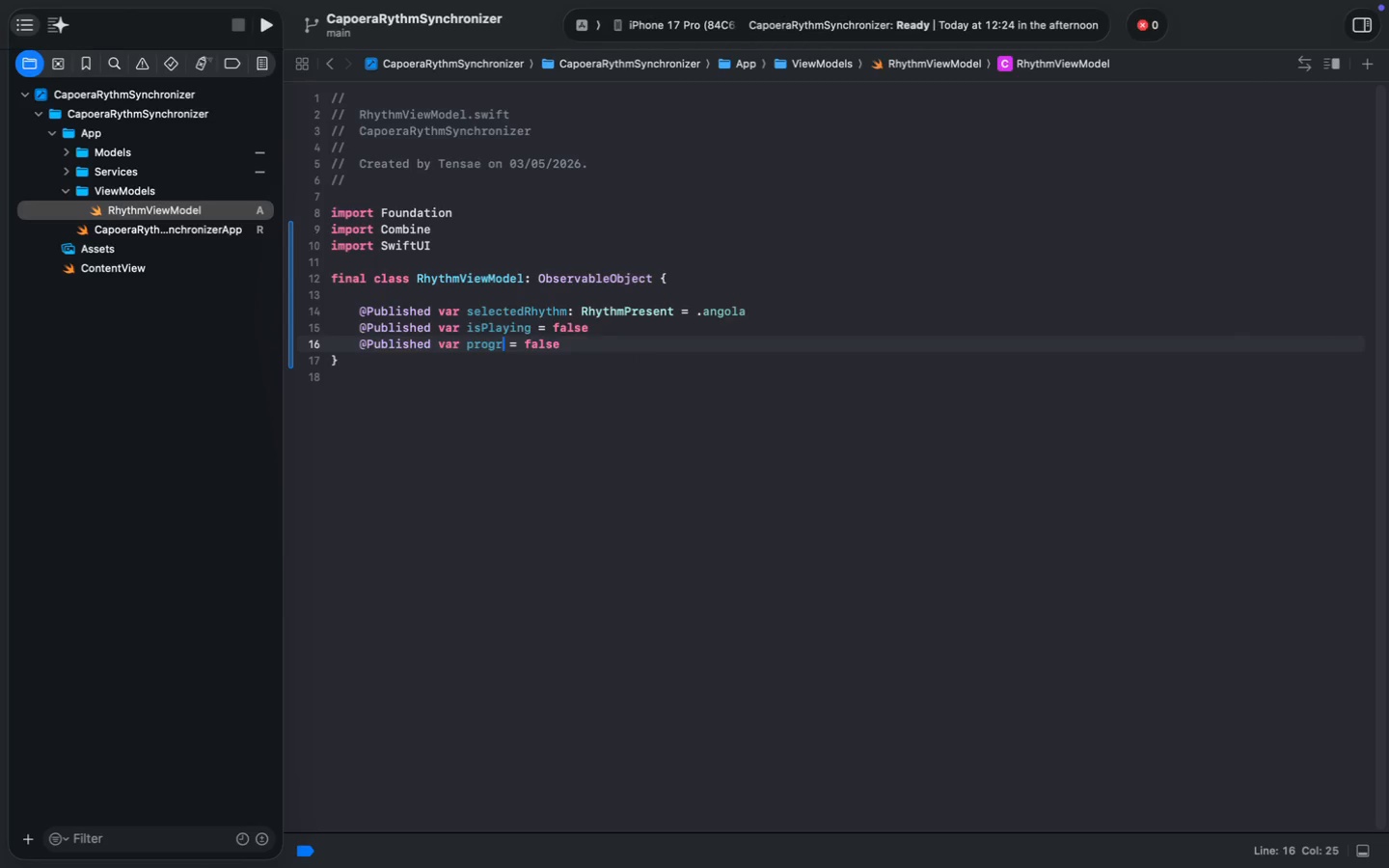 
double_click([631, 343])
 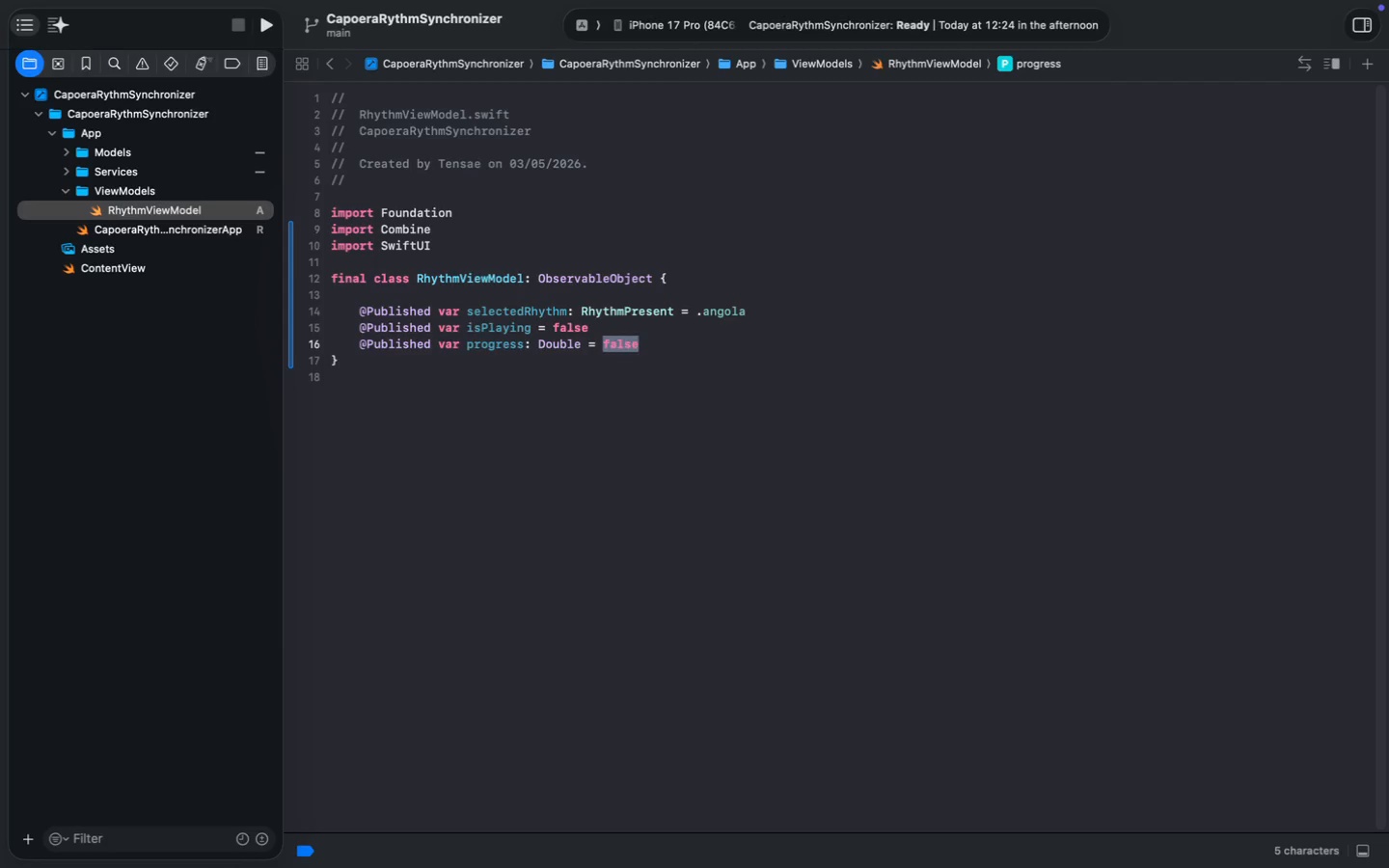 
key(0)
 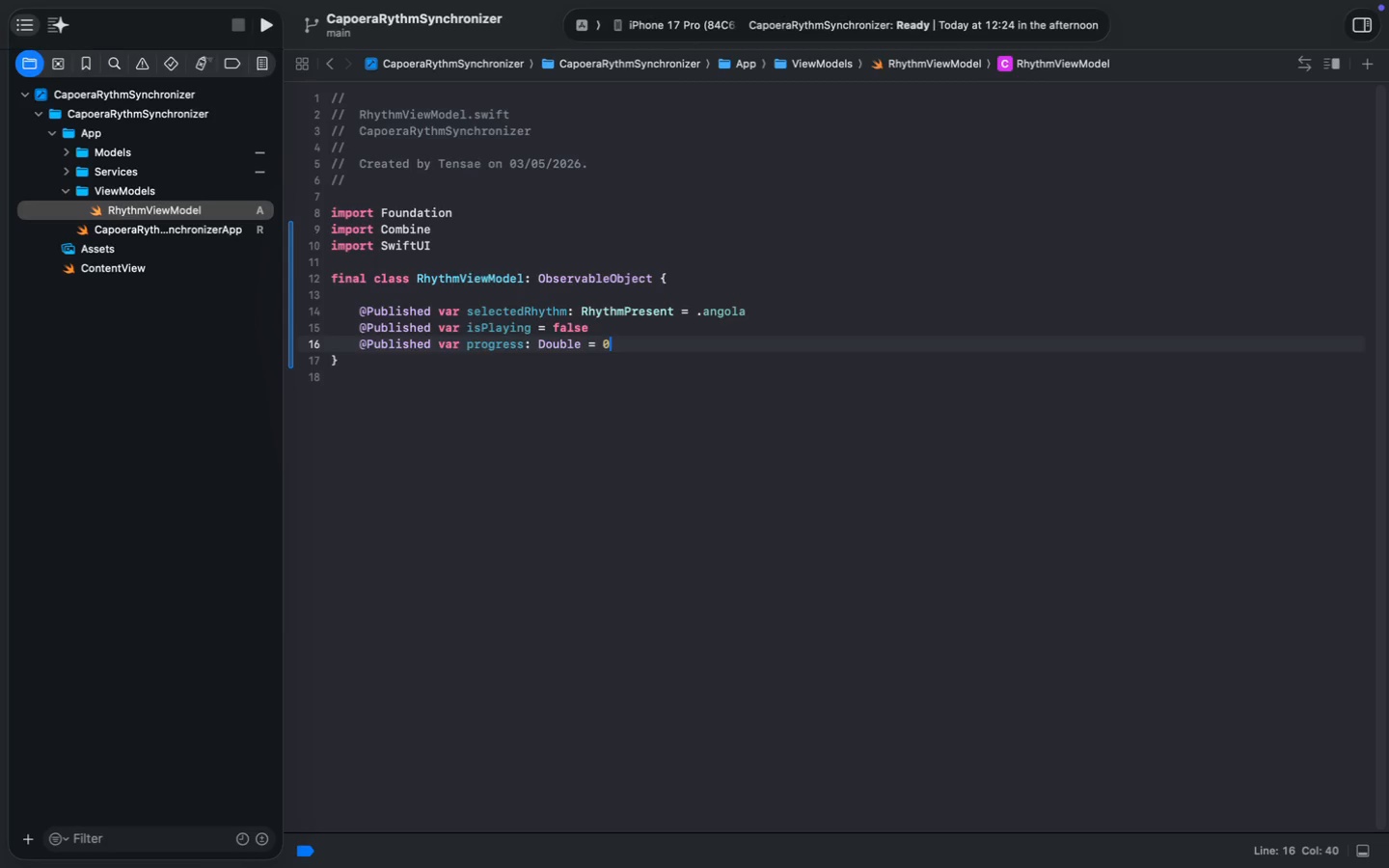 
key(Enter)
 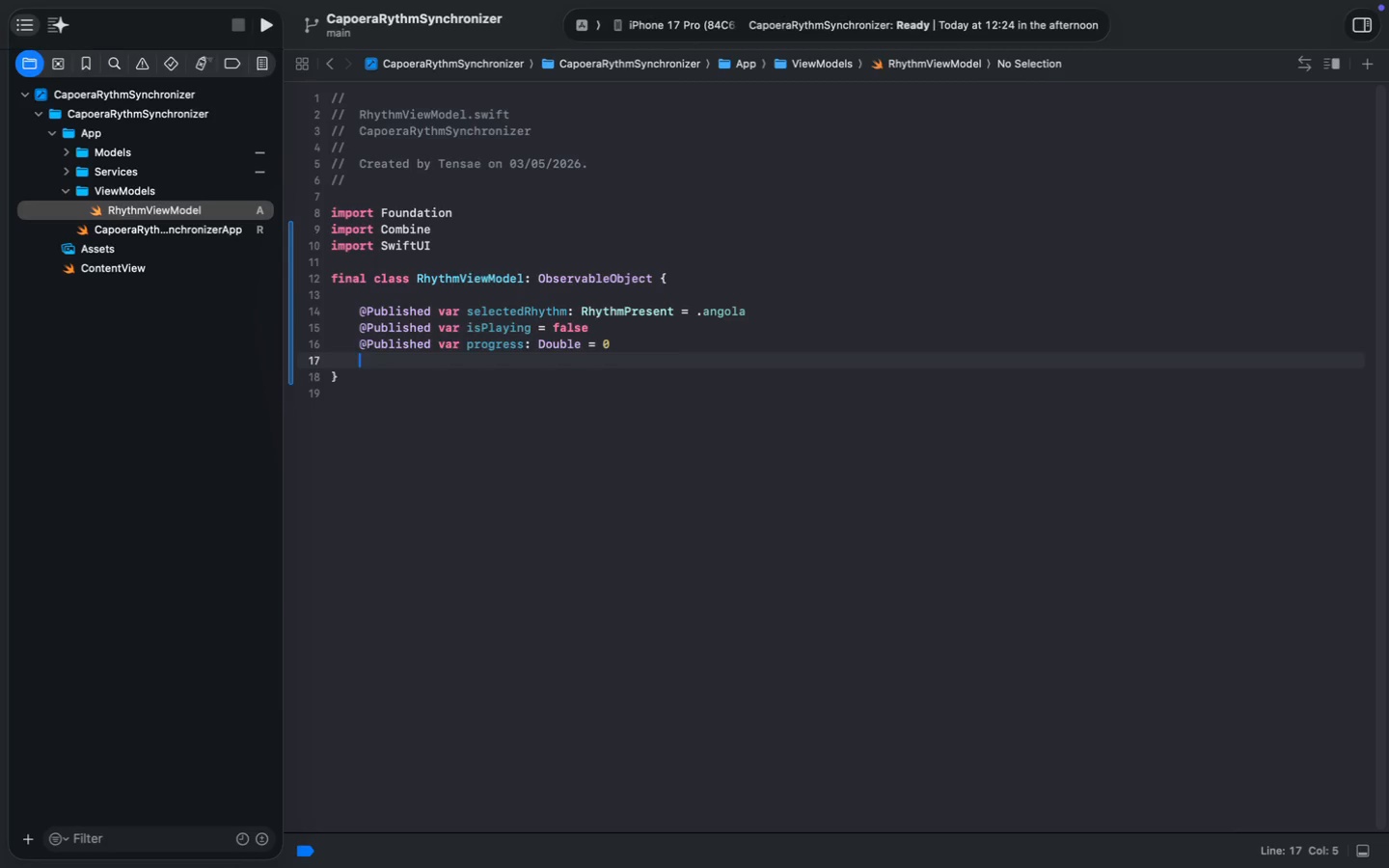 
key(Enter)
 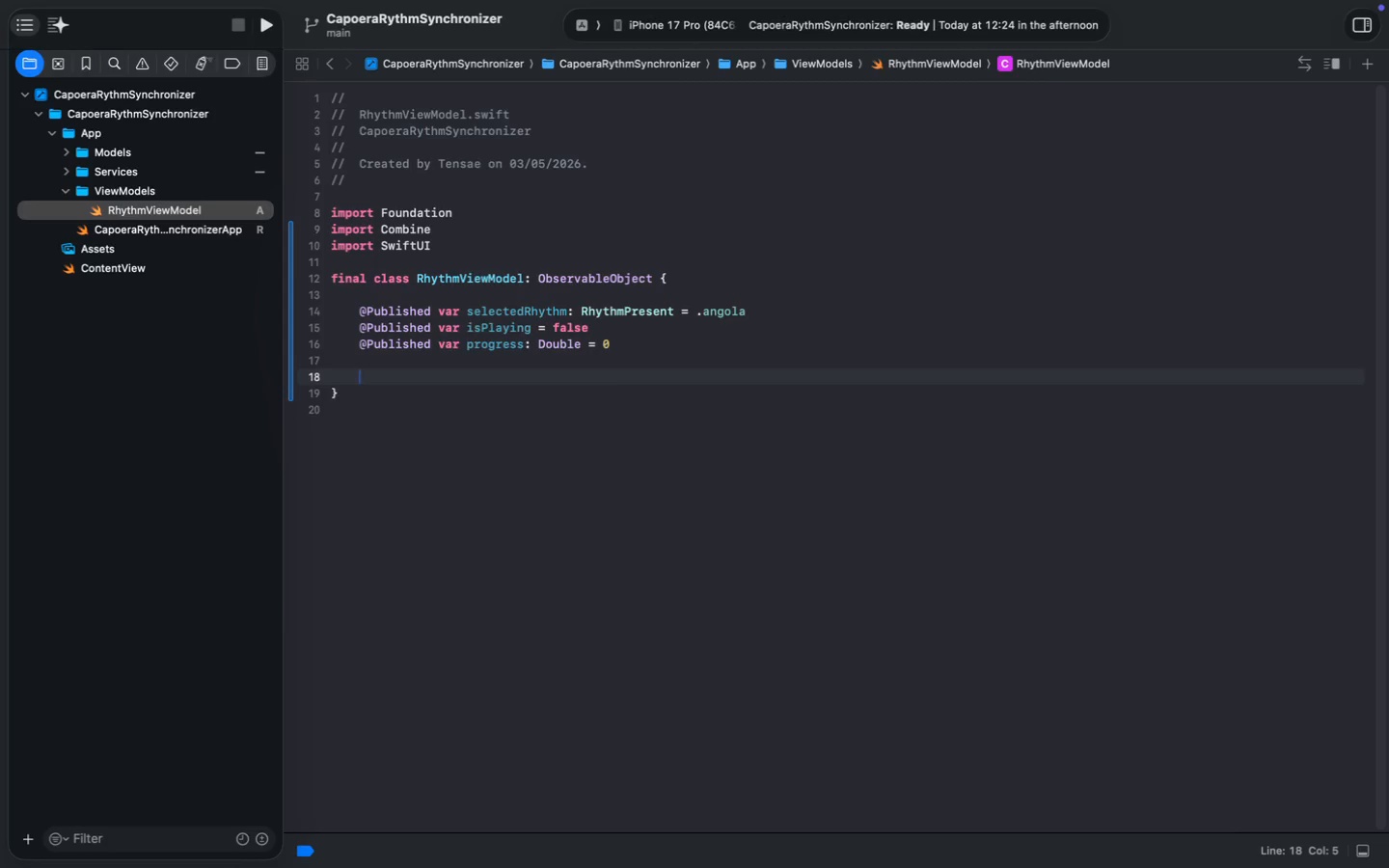 
wait(13.37)
 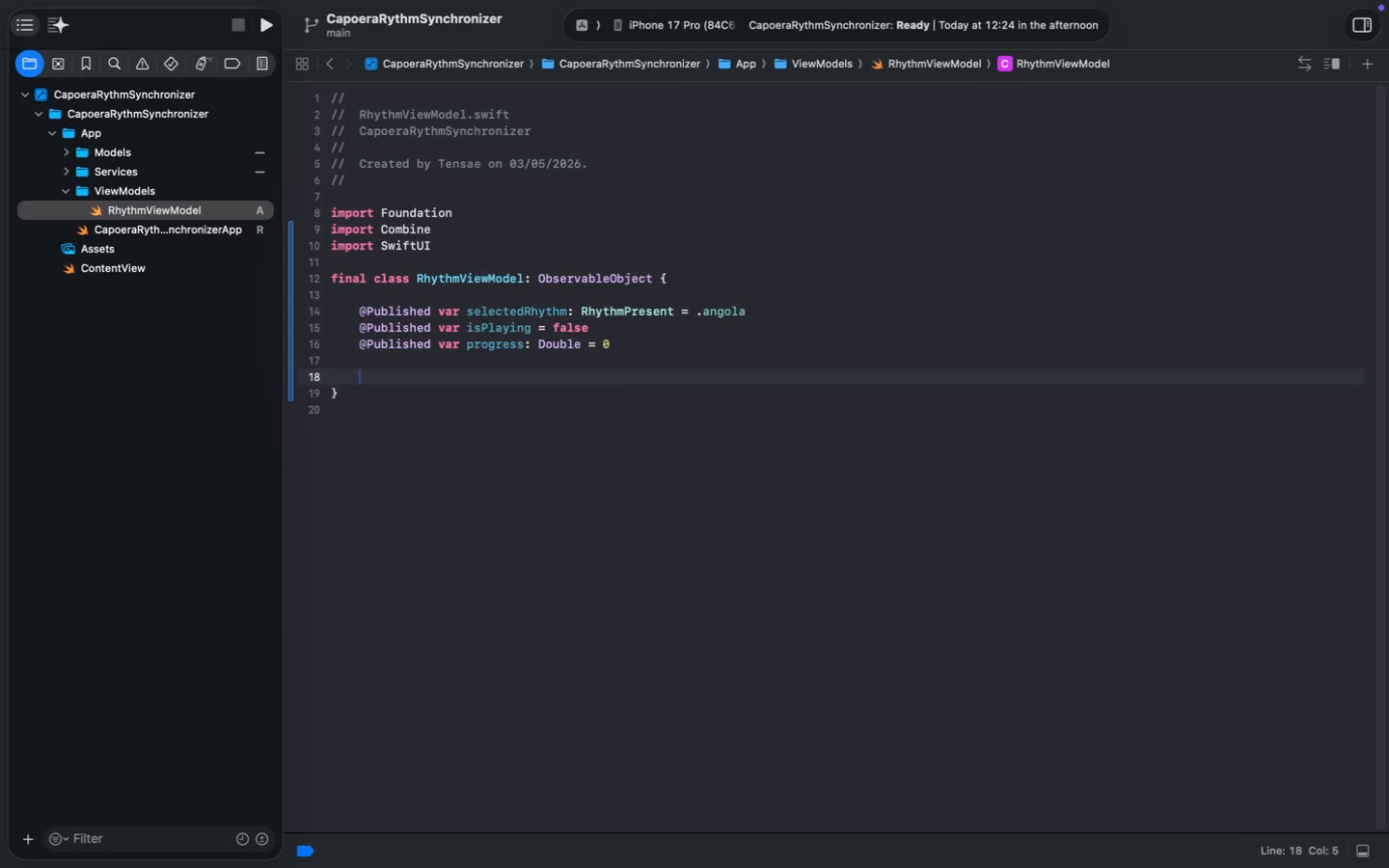 
type(private let engine = Rh)
key(Backspace)
key(Tab)
 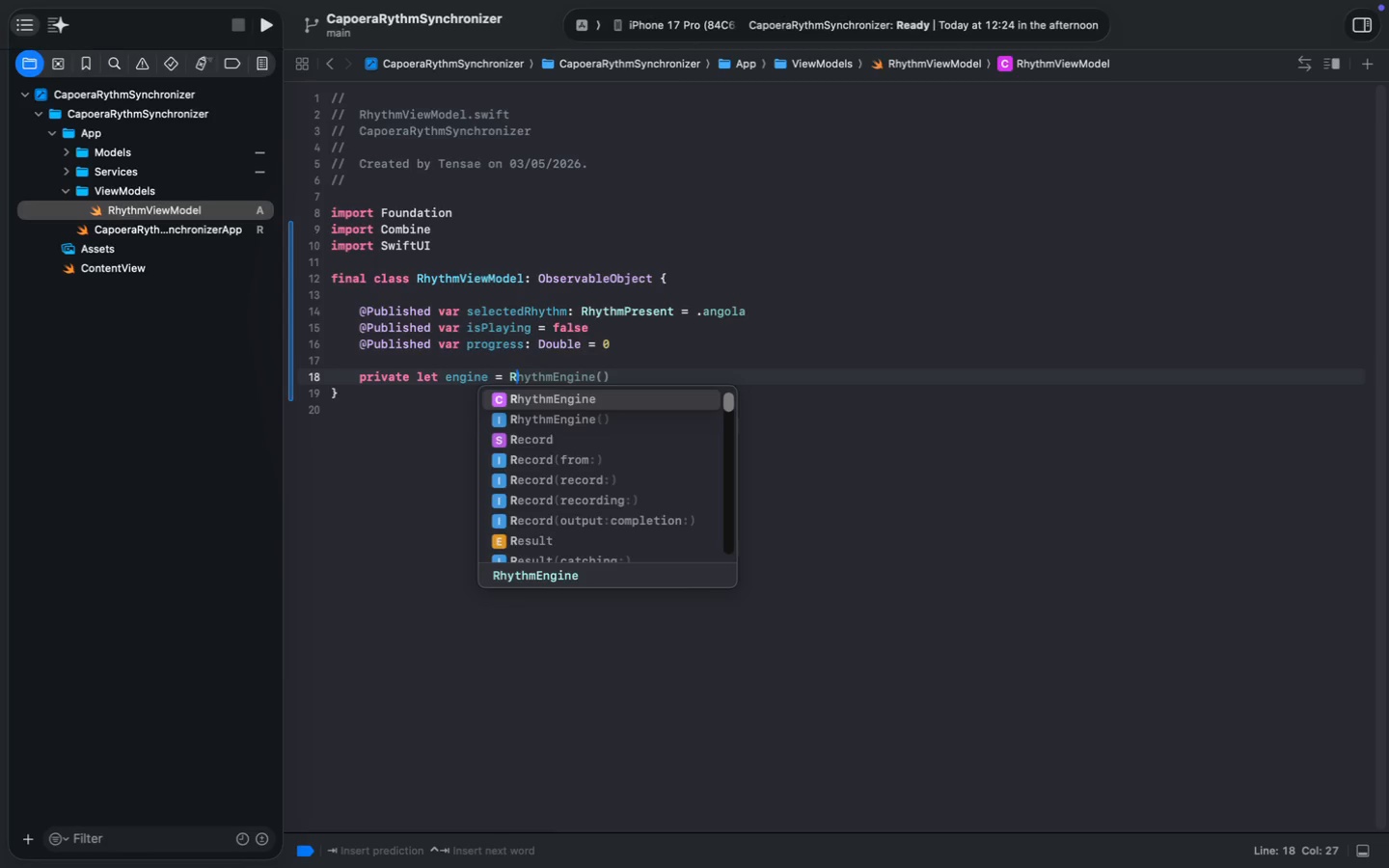 
key(Enter)
 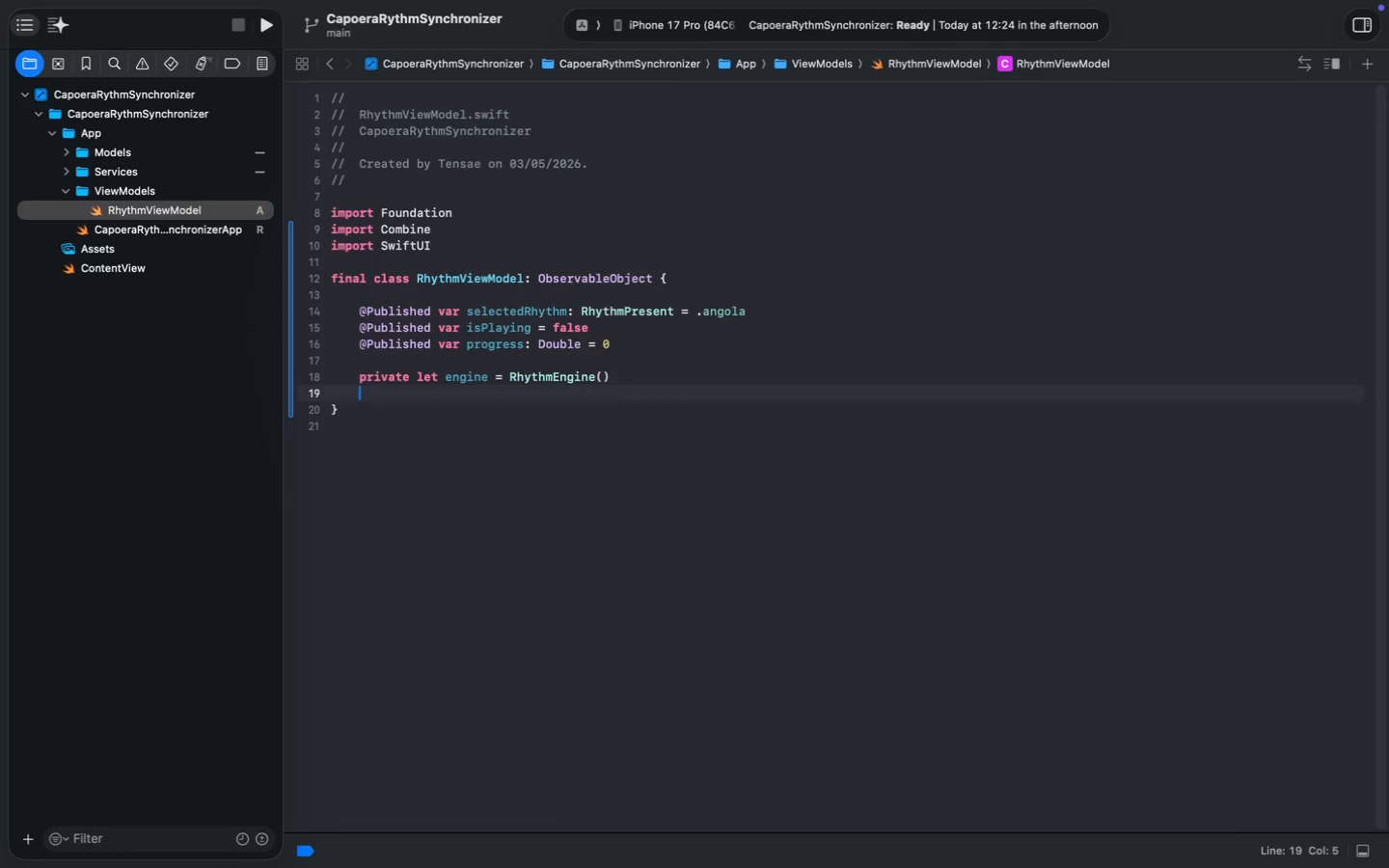 
key(Enter)
 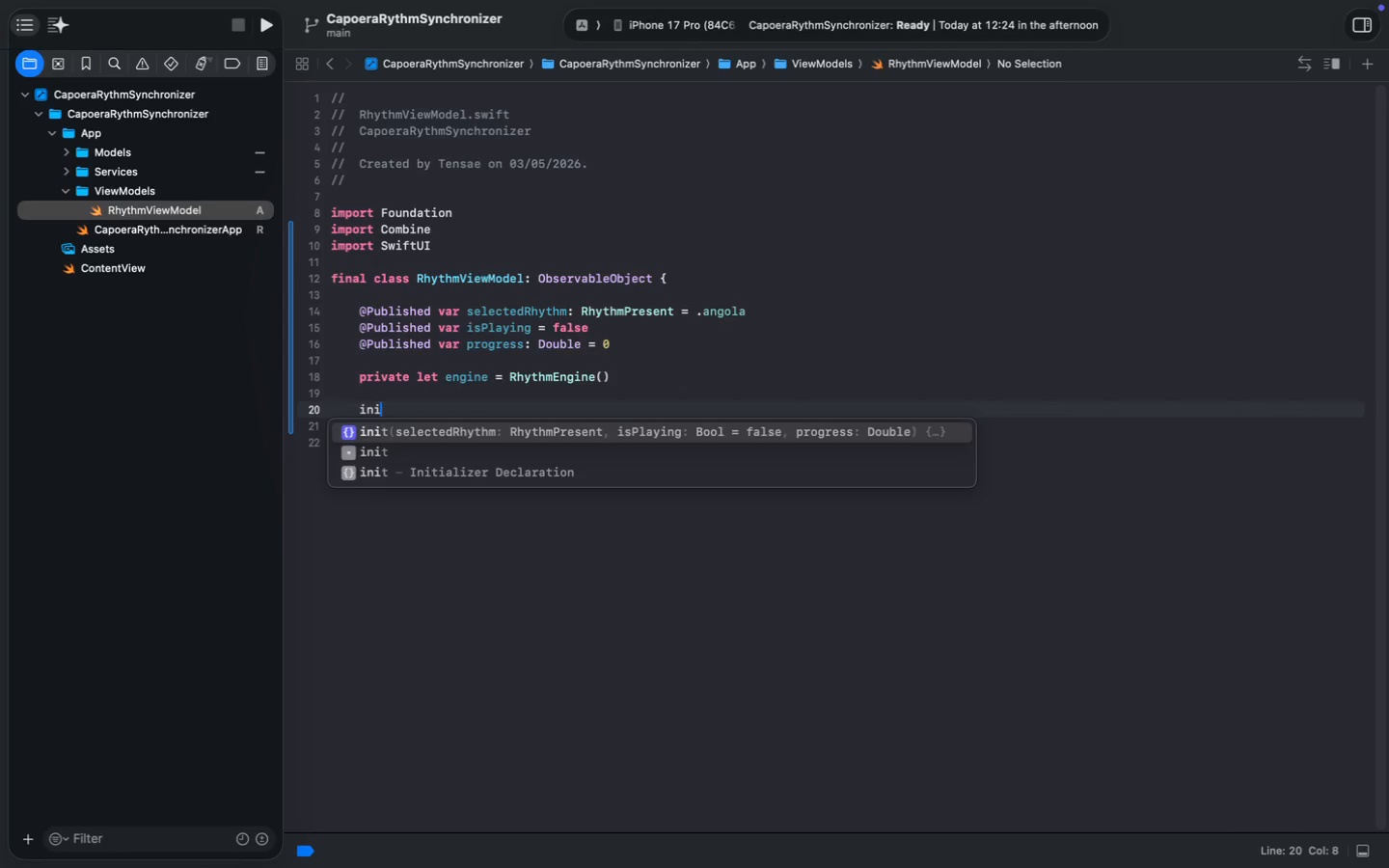 
type(init() {)
 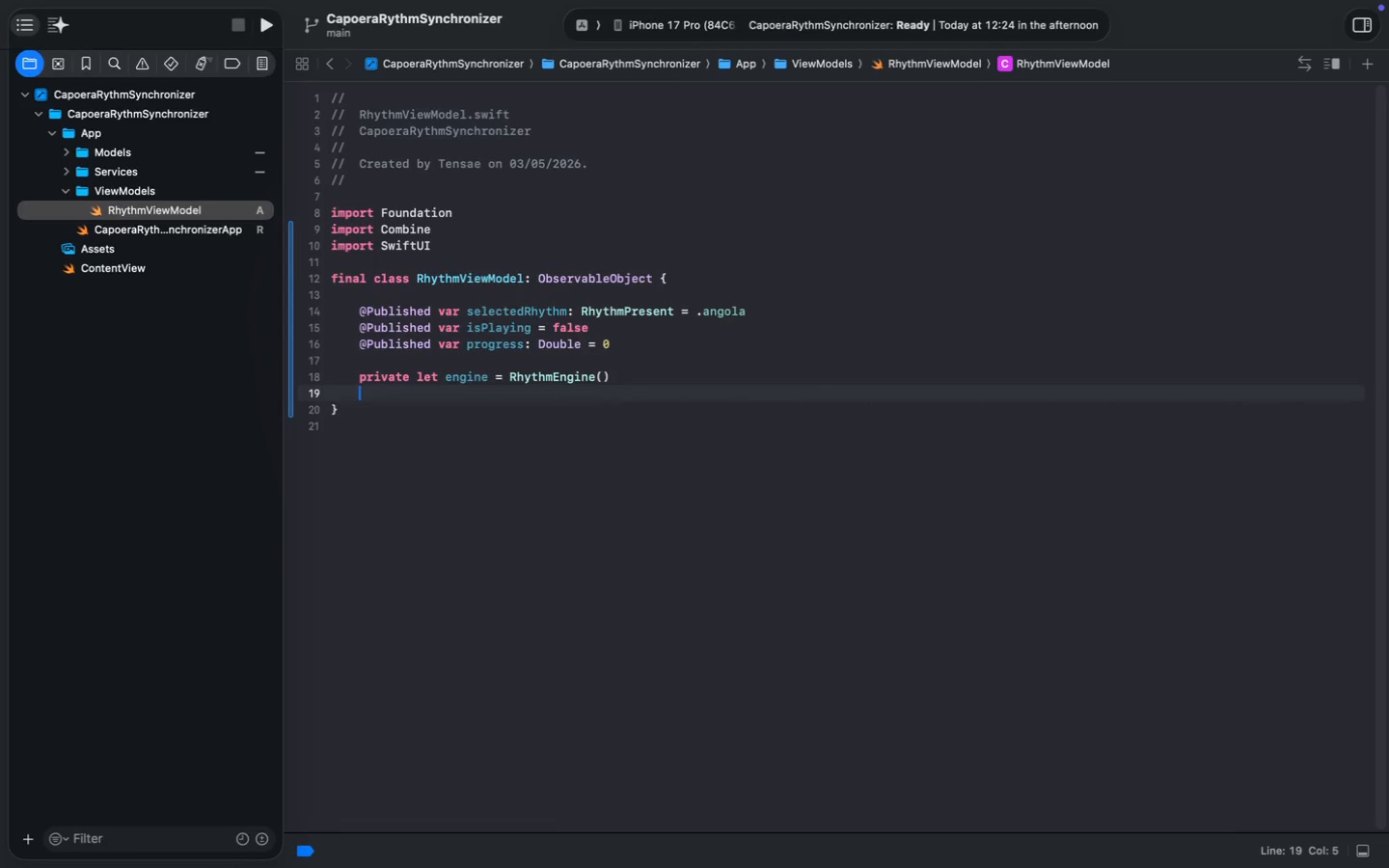 
 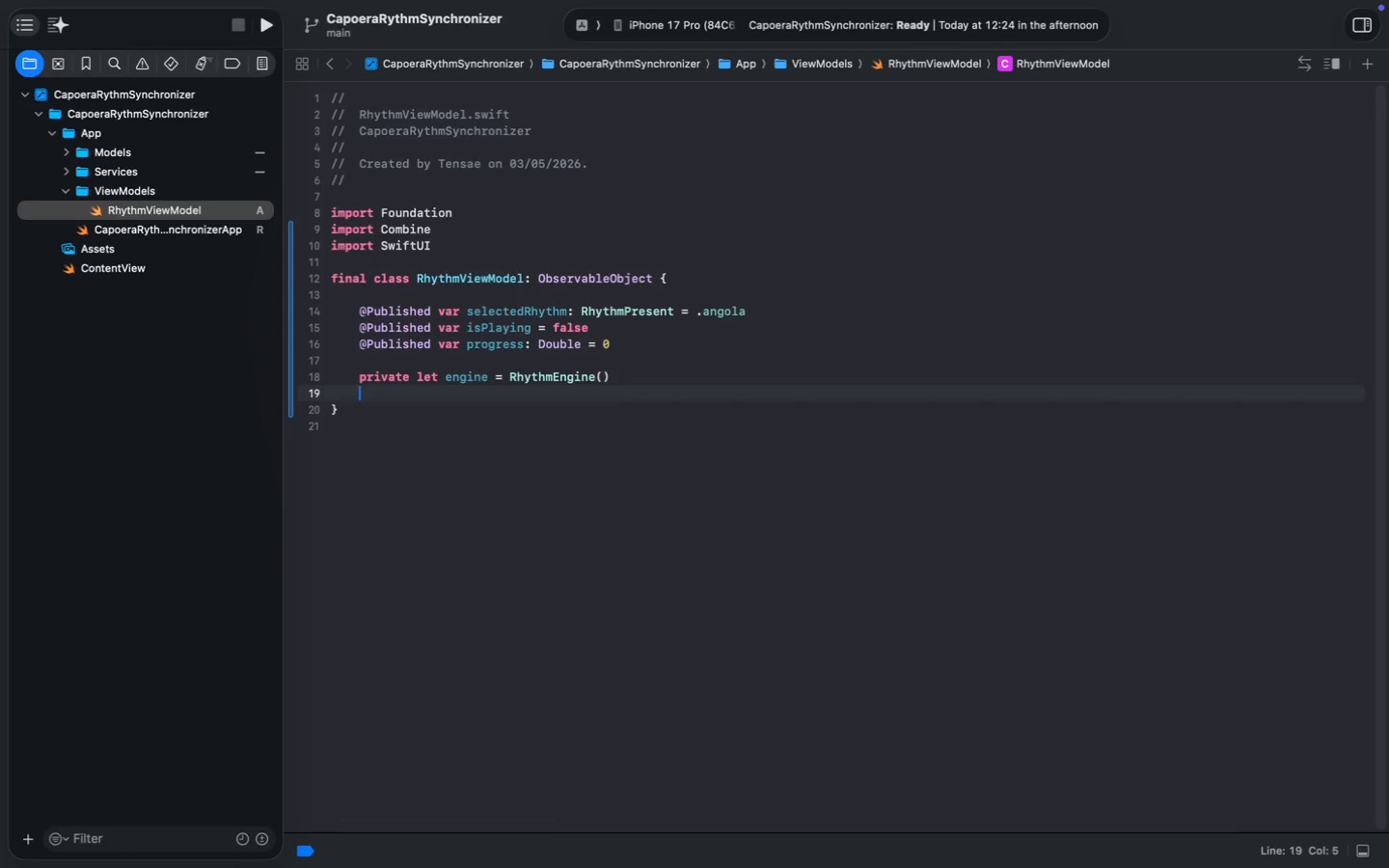 
key(Enter)
 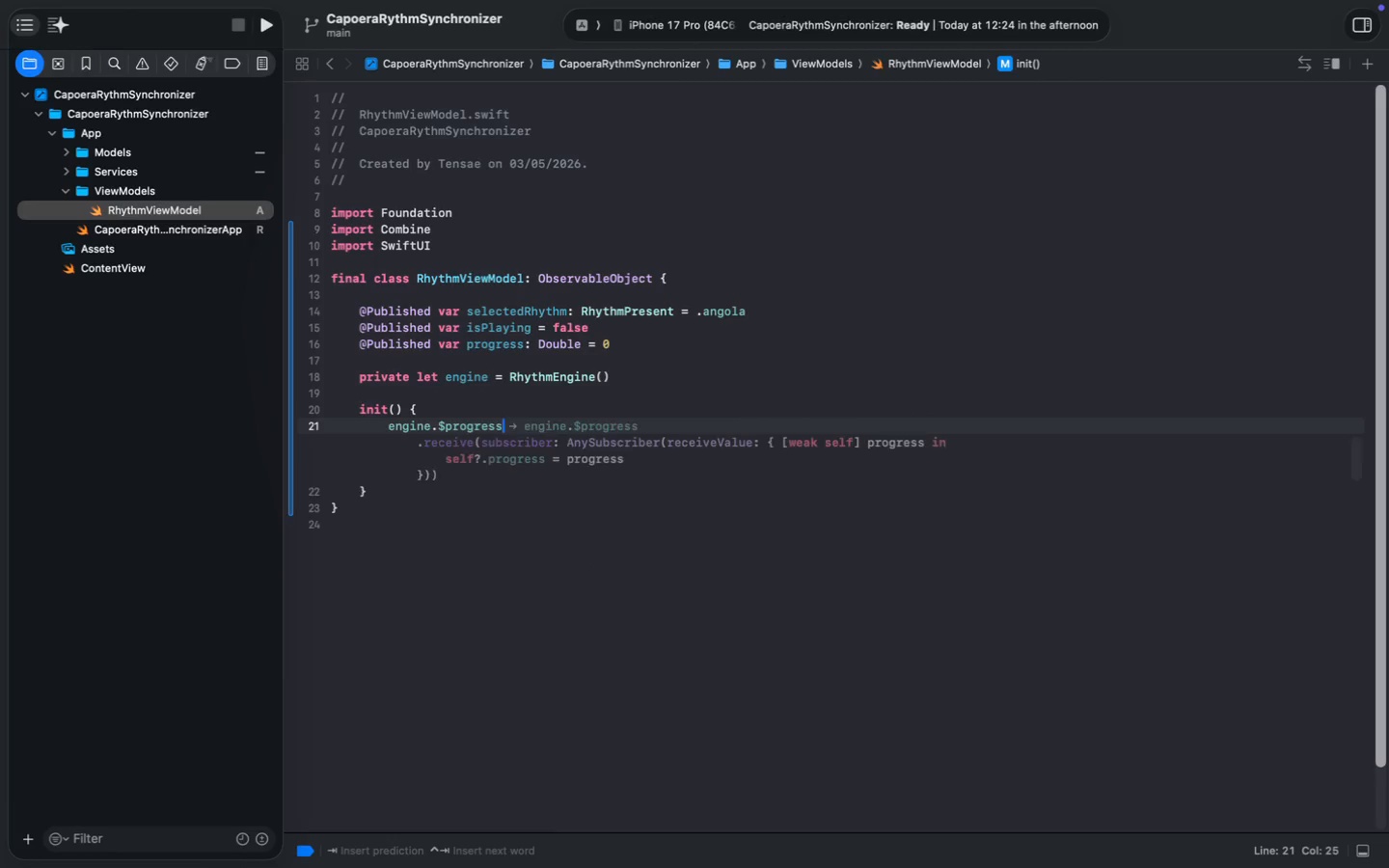 
type(engi)
key(Tab)
type(.ass)
key(Tab)
type($)
key(Backspace)
type($proge`)
key(Backspace)
key(Backspace)
type(ress)
 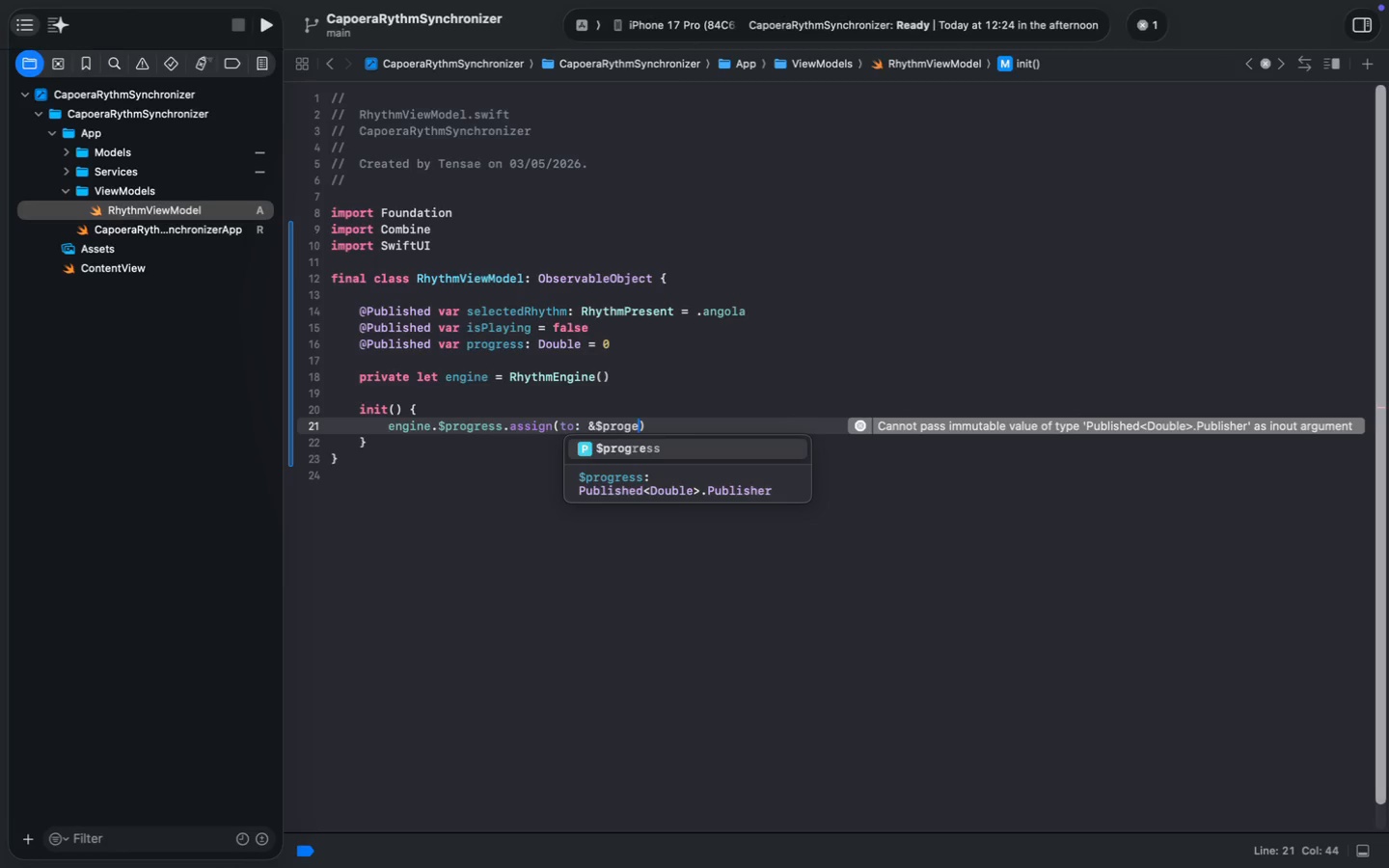 
key(ArrowDown)
 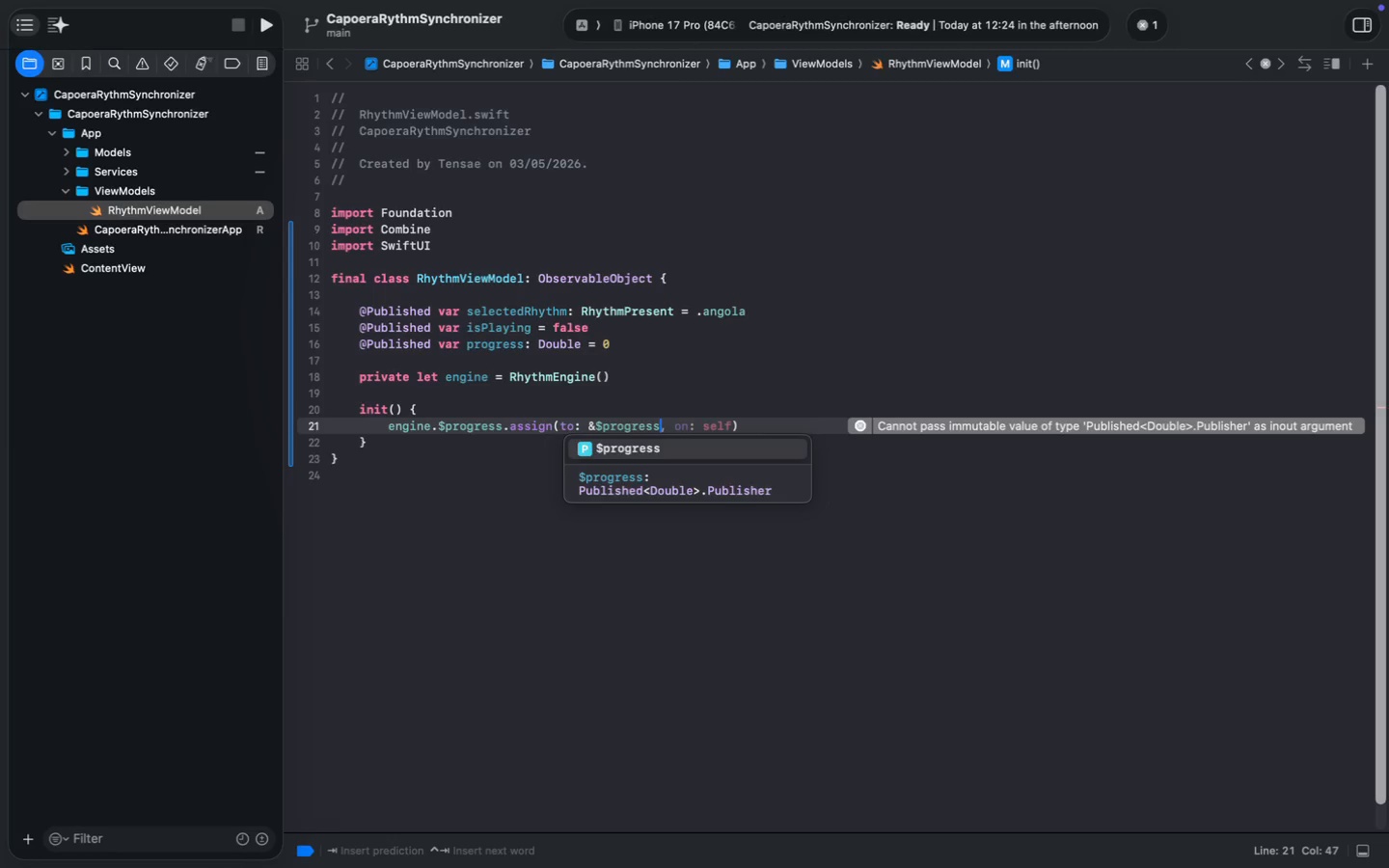 
key(Meta+ArrowRight)
 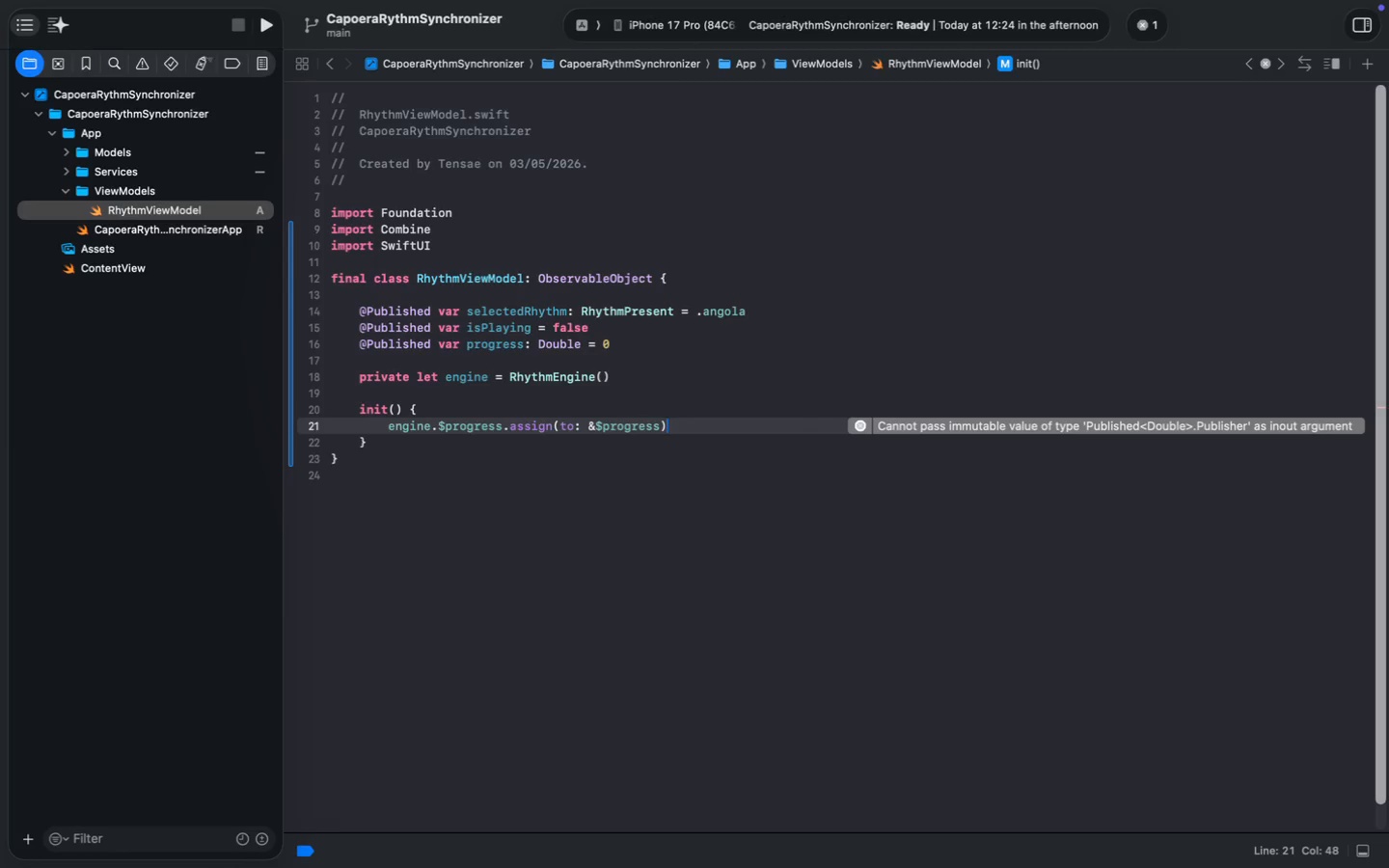 
key(ArrowDown)
 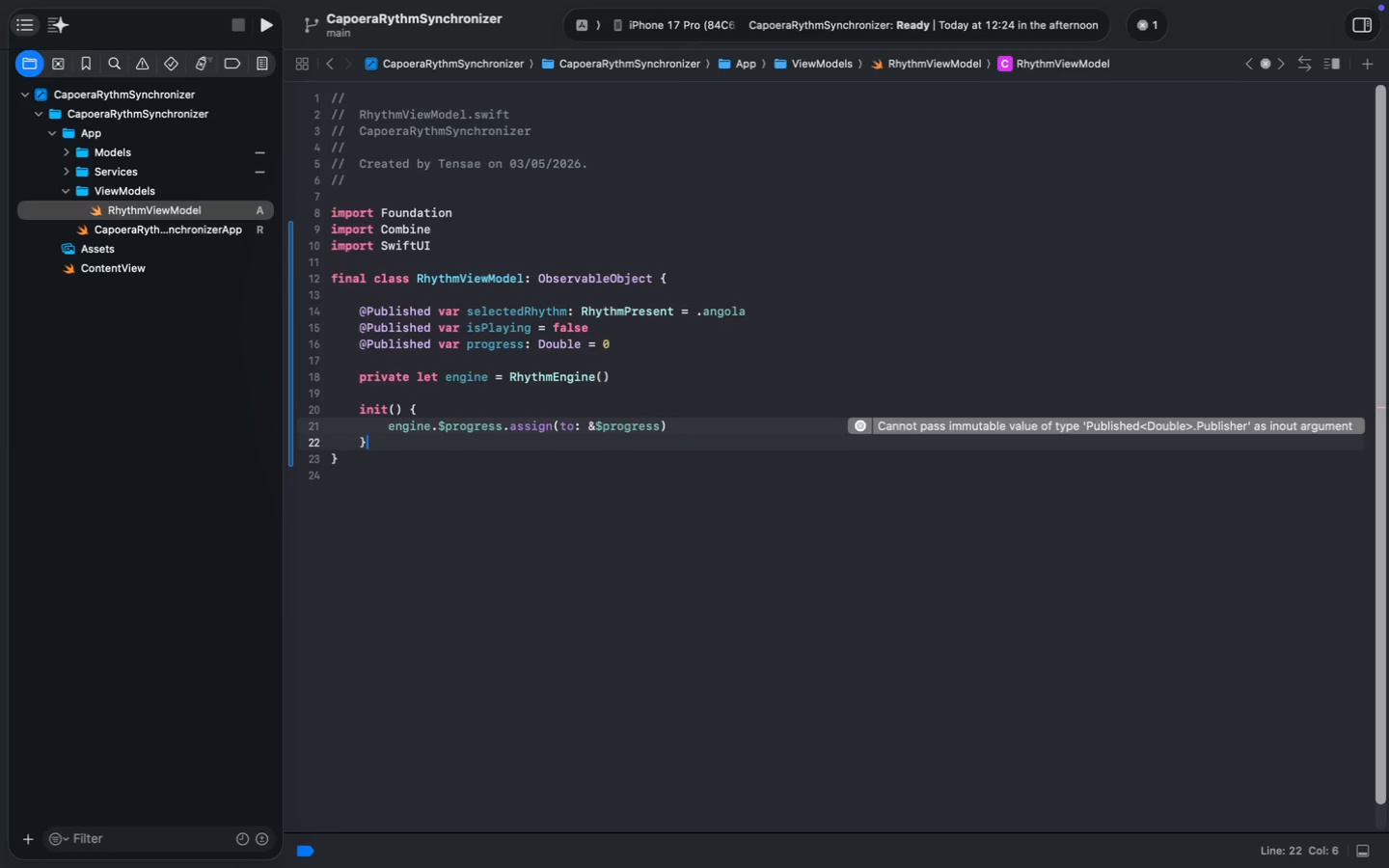 
key(Enter)
 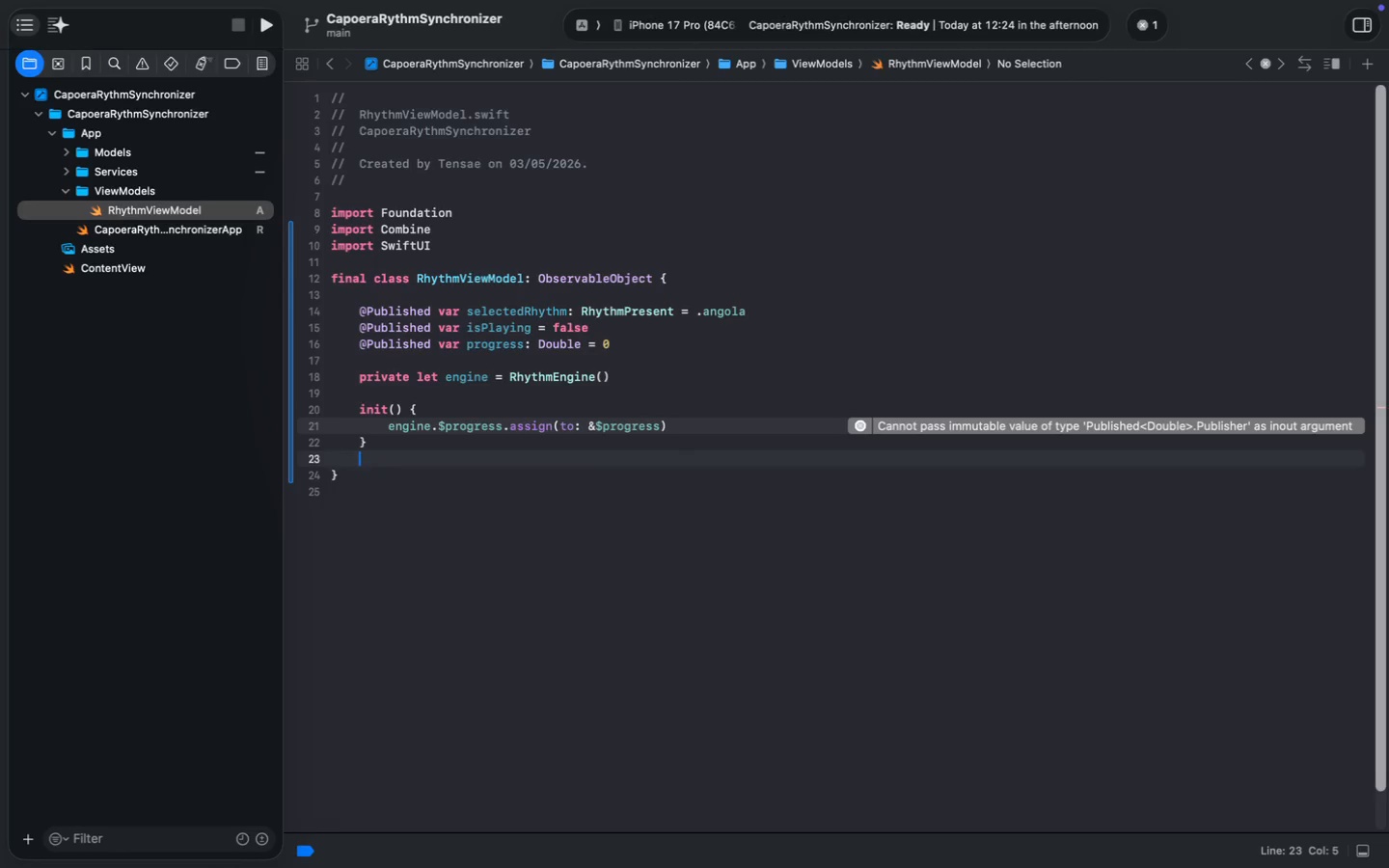 
key(Enter)
 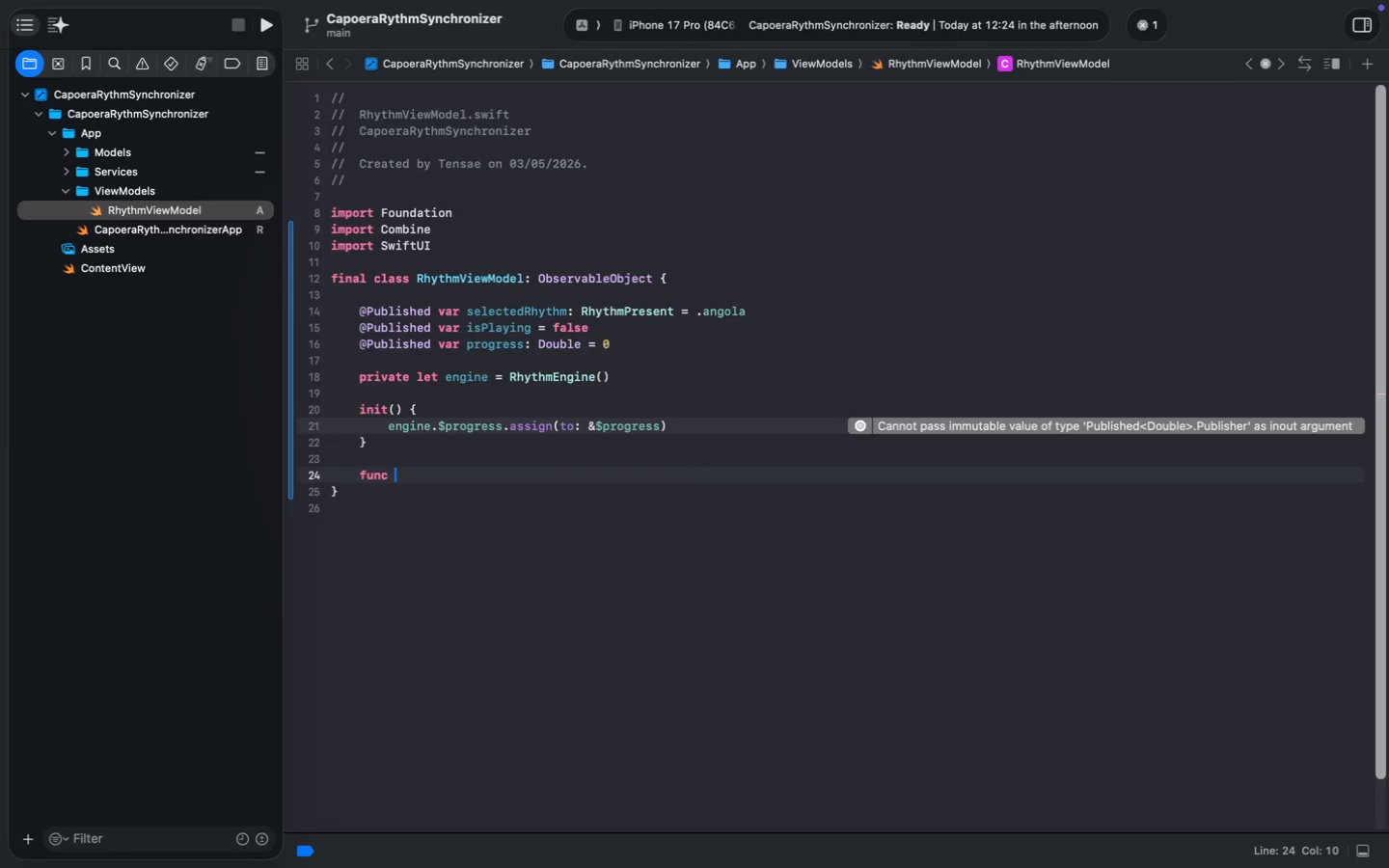 
type(func togglePlaybak)
key(Backspace)
type(ck)
key(Tab)
 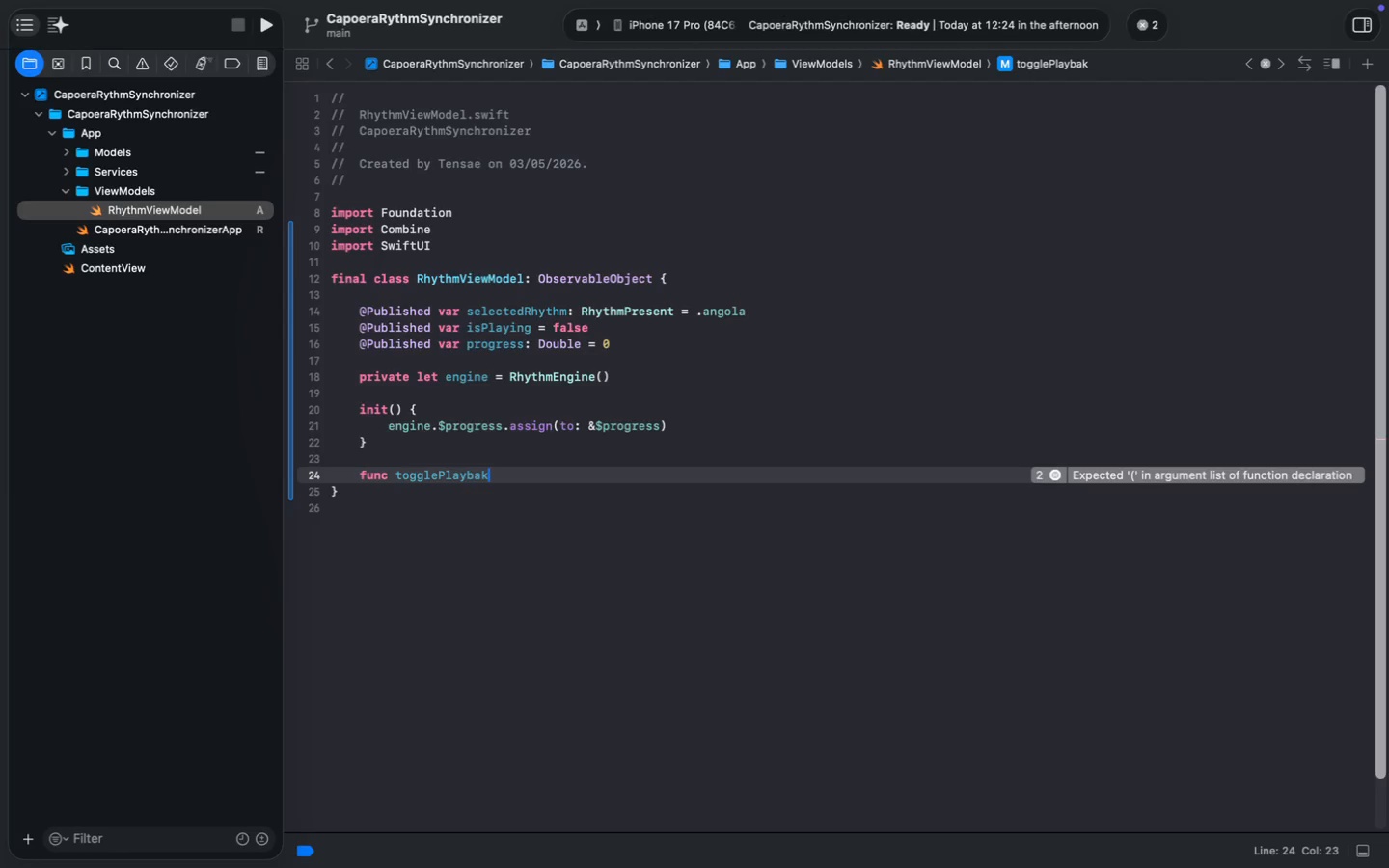 
type(isPlaying ? (s)
key(Backspace)
type(stop())
 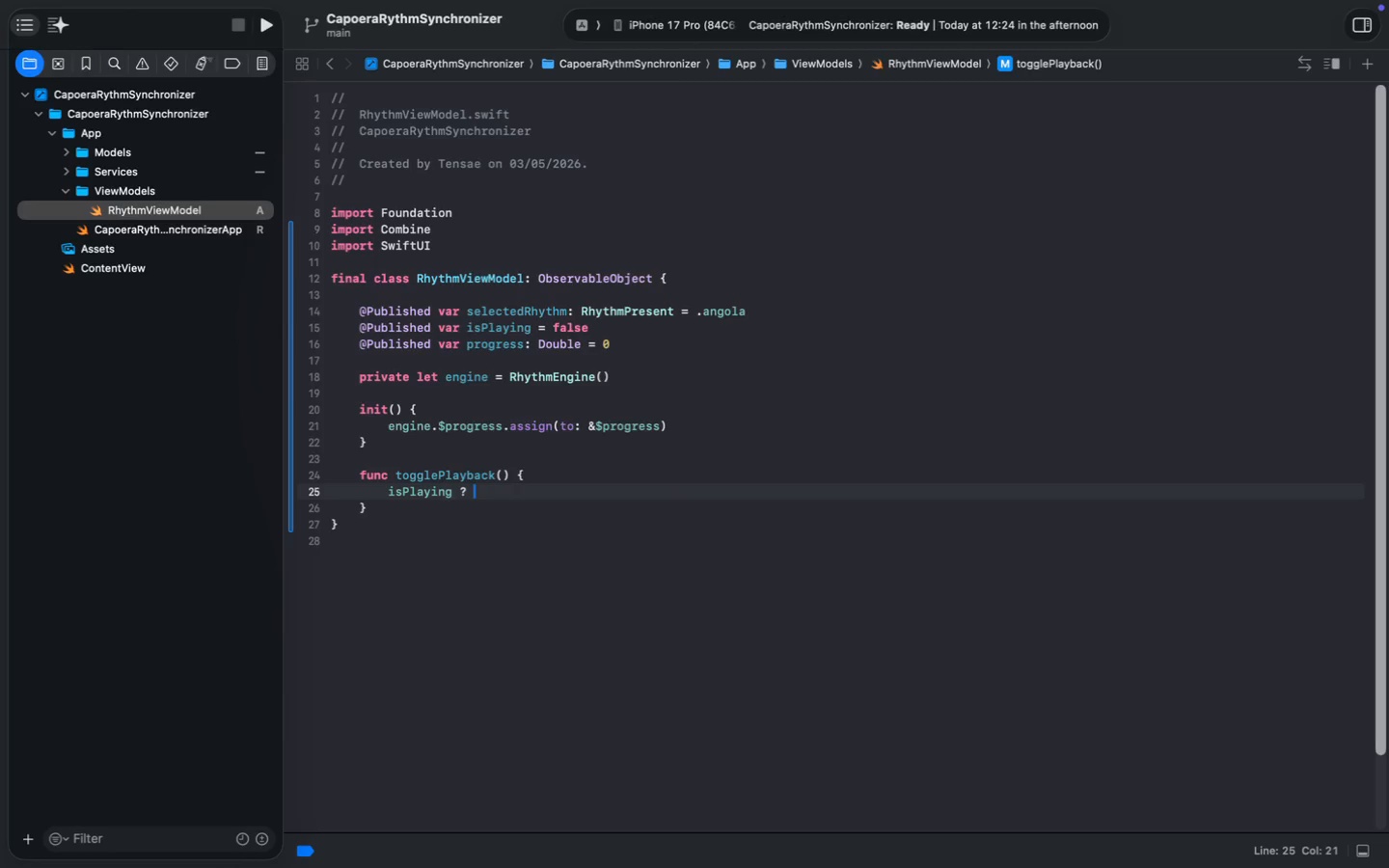 
wait(5.06)
 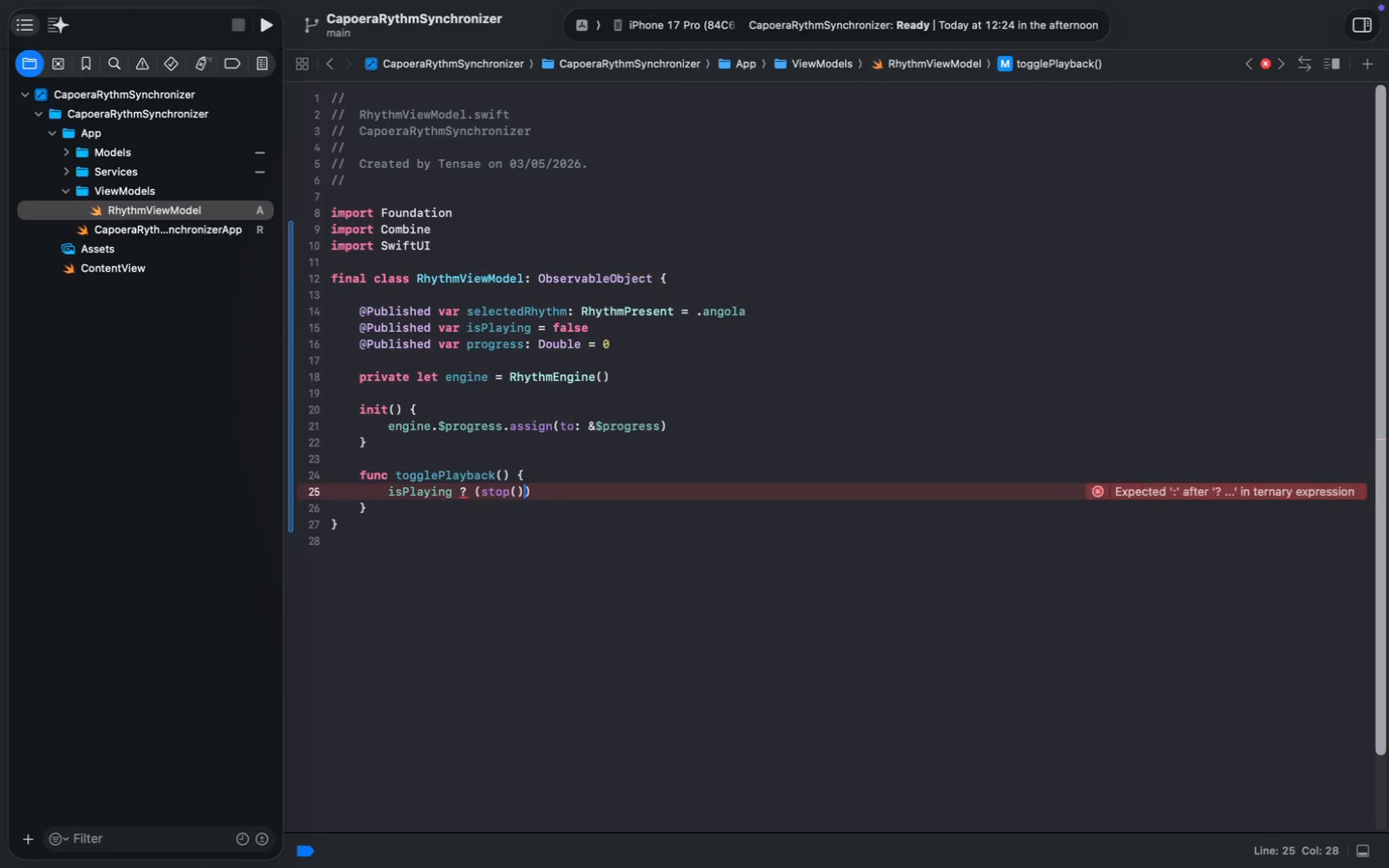 
key(Shift+Semicolon)
 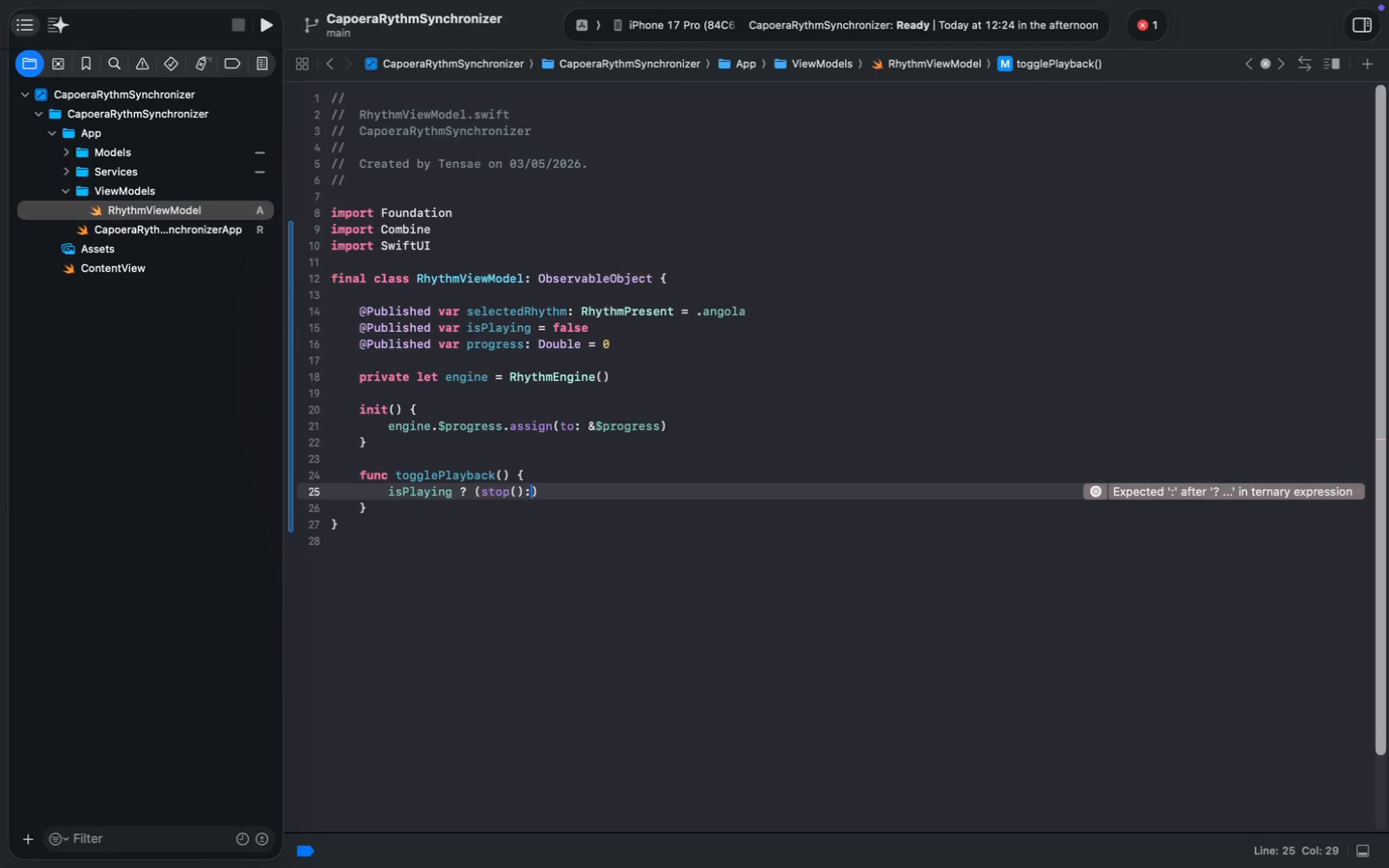 
key(Meta+Z)
 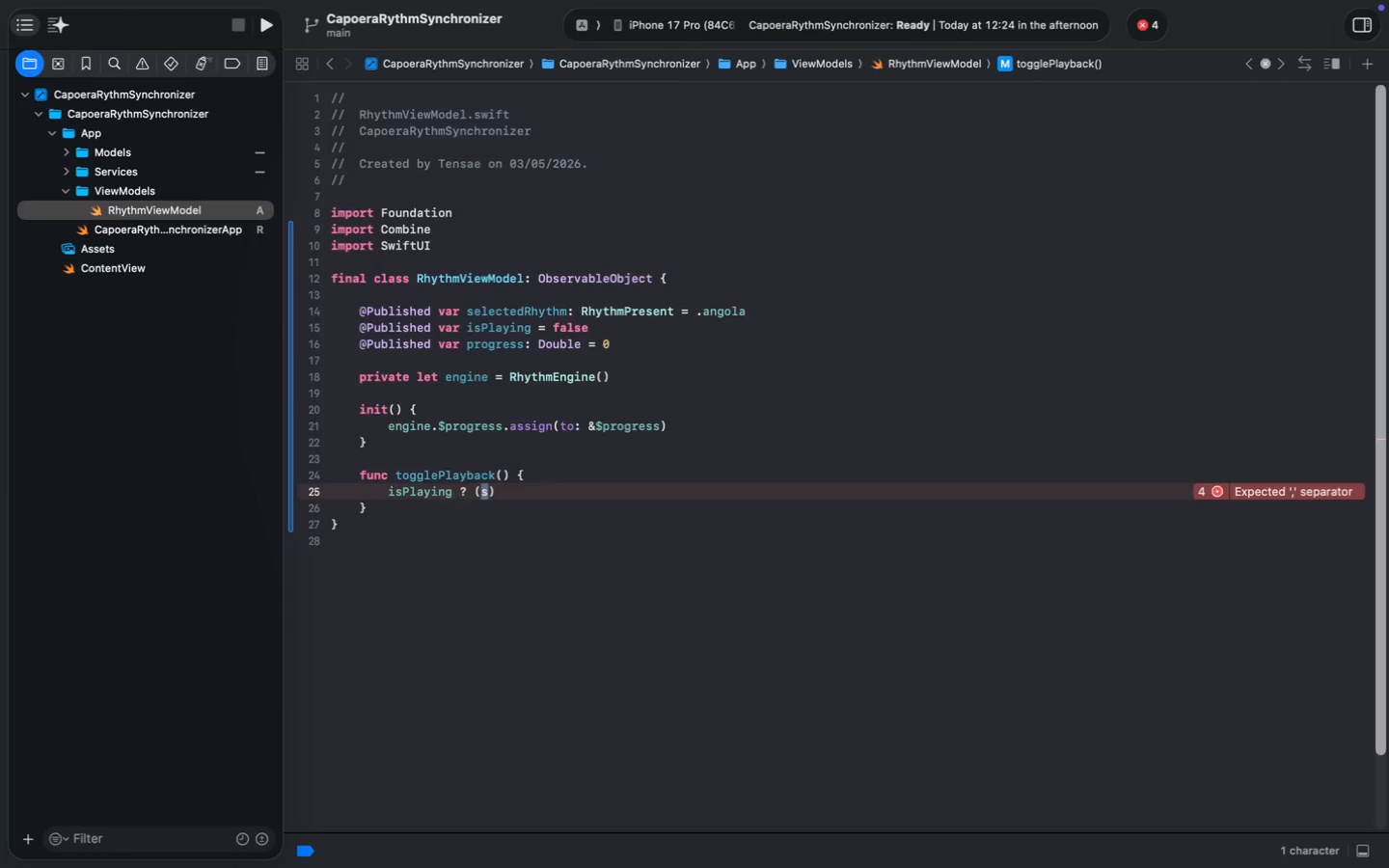 
key(Meta+Z)
 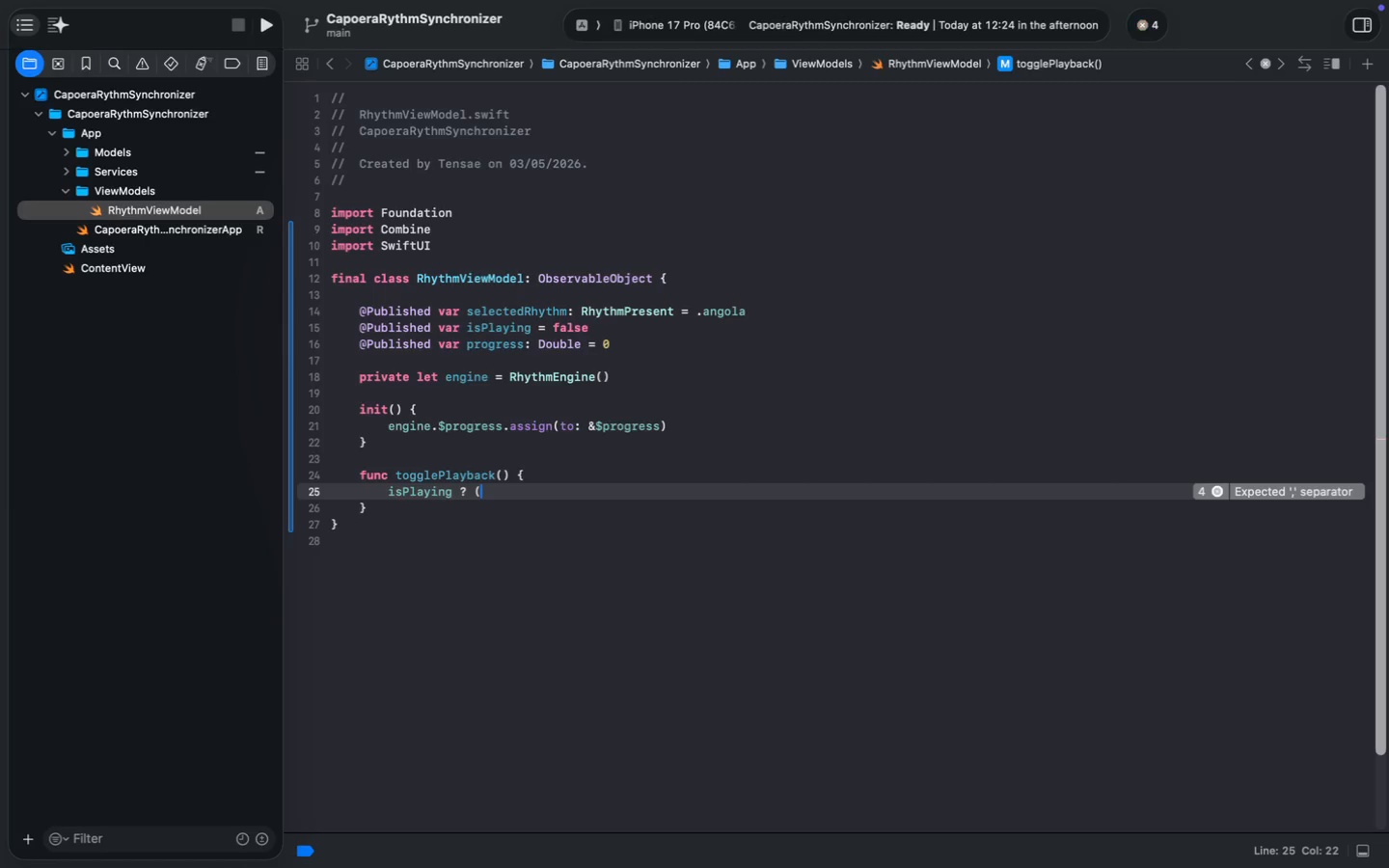 
key(Meta+Z)
 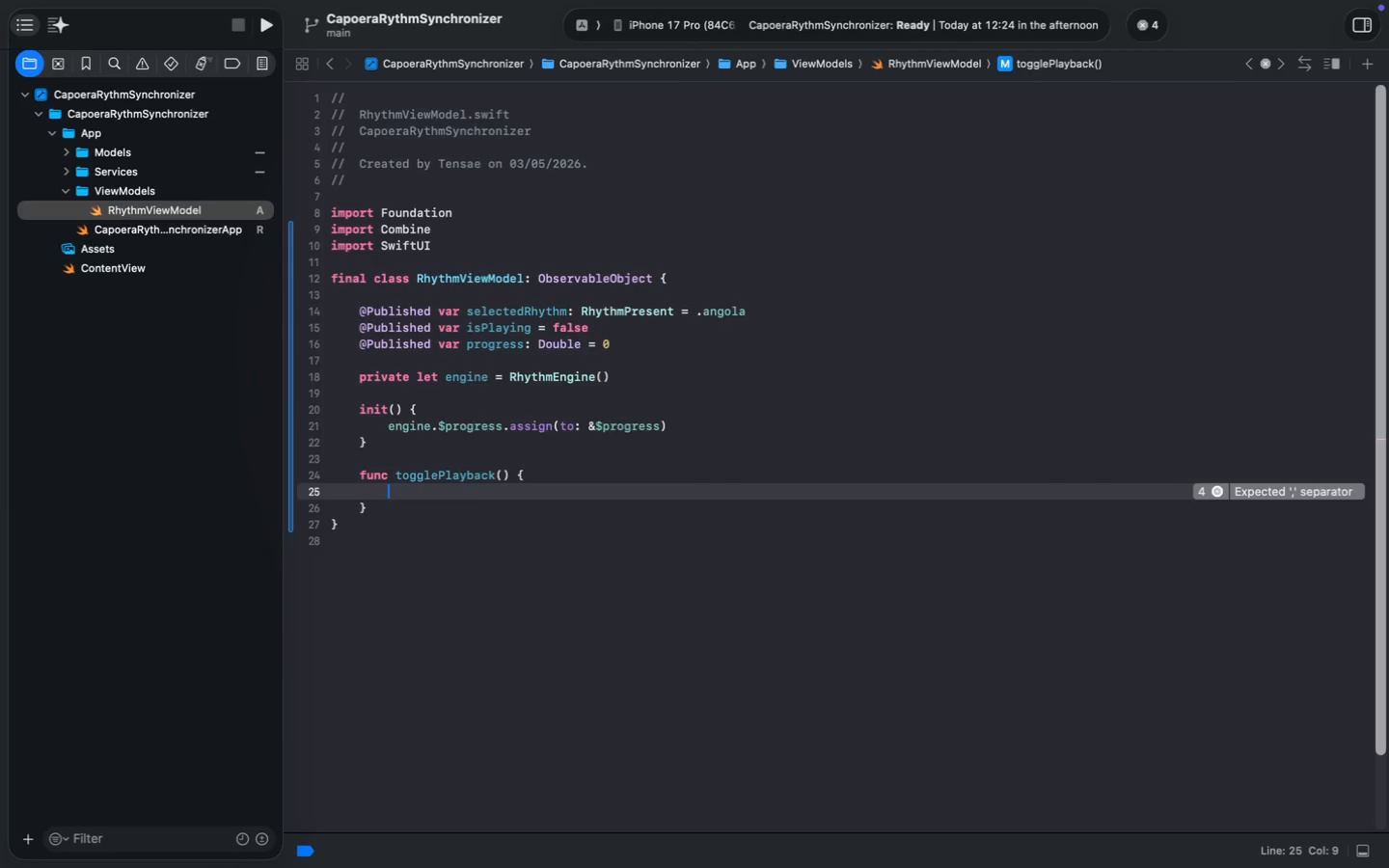 
key(Meta+Shift+Z)
 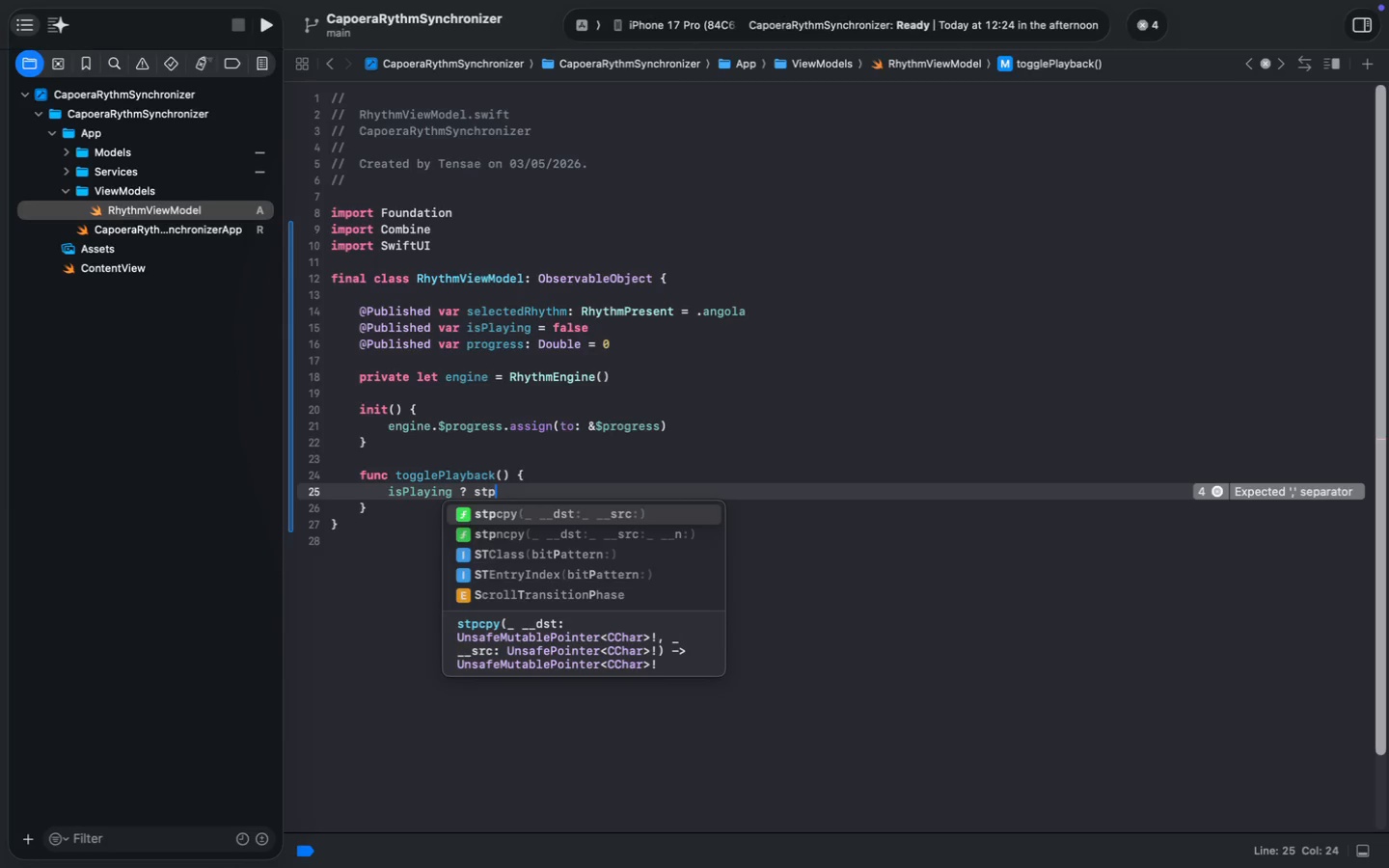 
key(Backspace)
type(stp)
key(Backspace)
type(op() : start())
 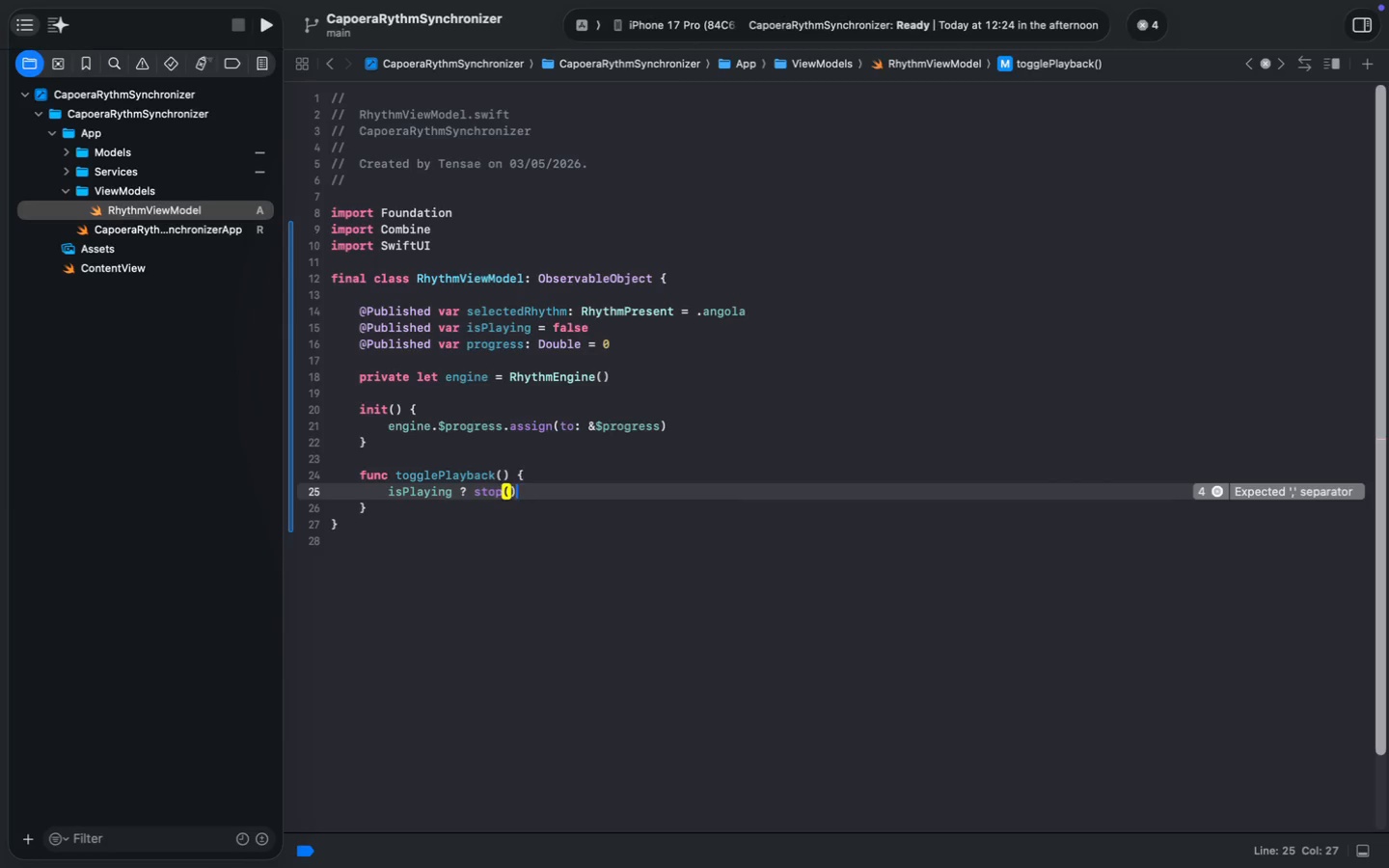 
key(ArrowDown)
 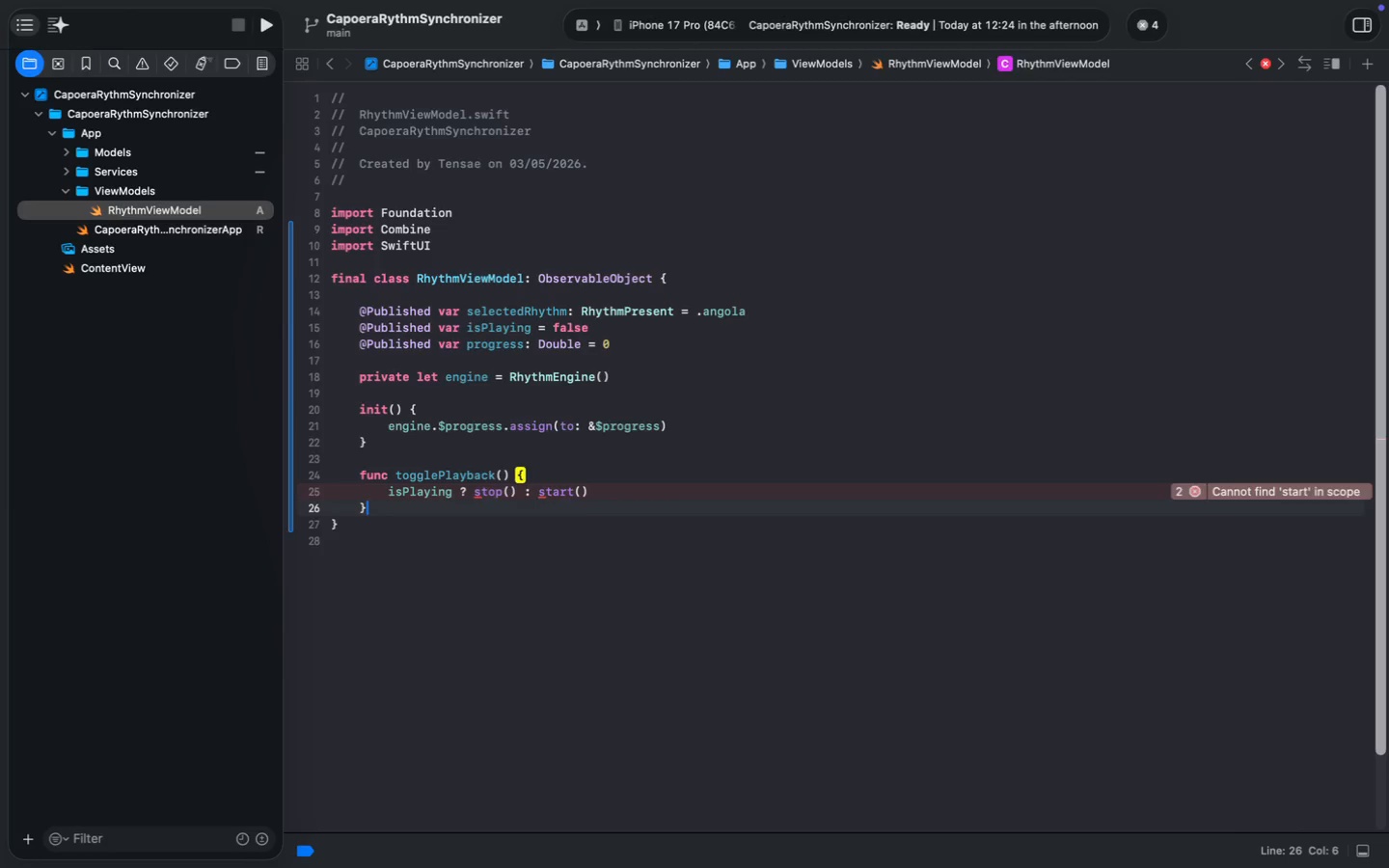 
key(Enter)
 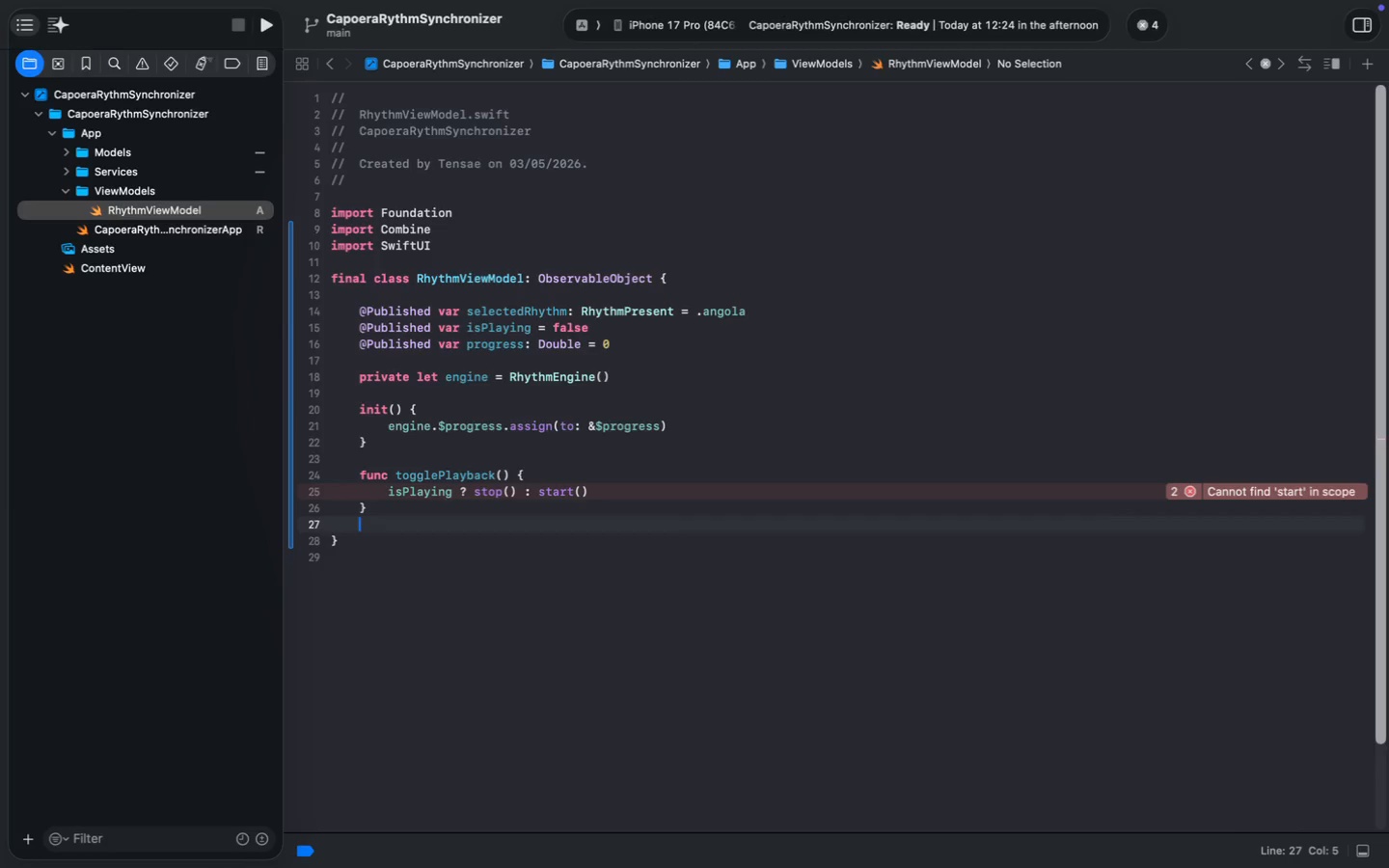 
key(Enter)
 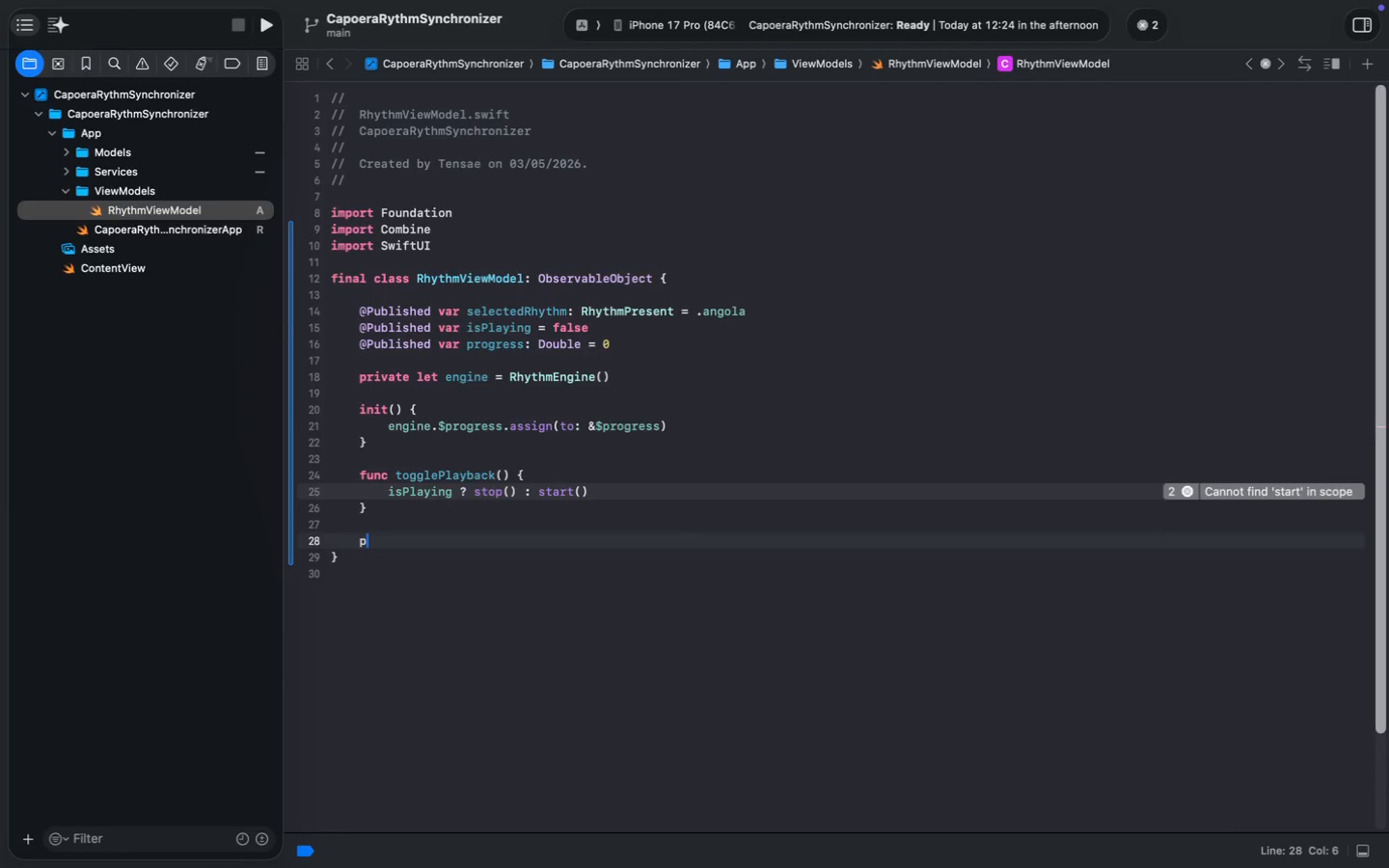 
type(private func start())
key(Tab)
type(is)
key(Tab)
type( = true)
key(Escape)
 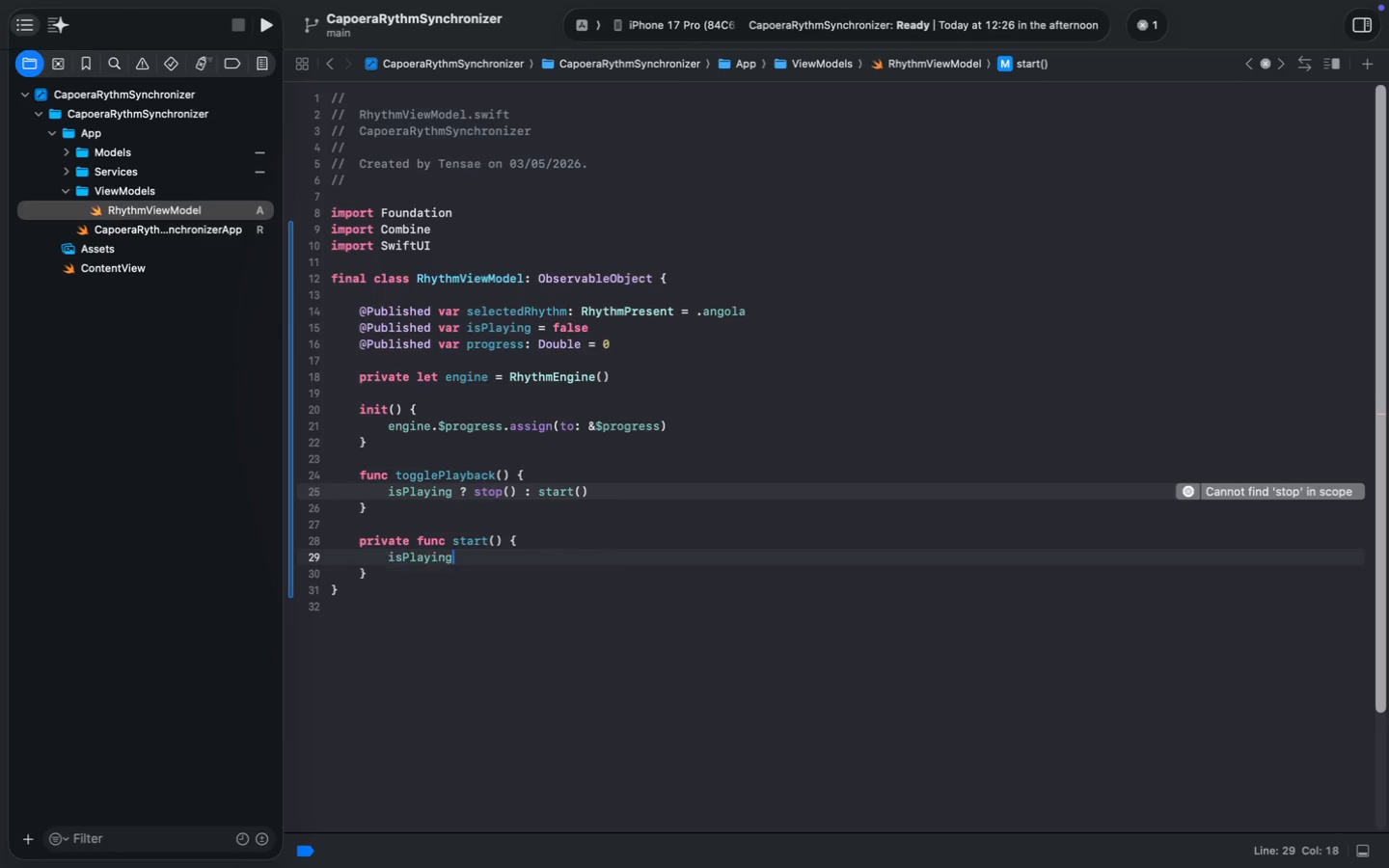 
wait(11.14)
 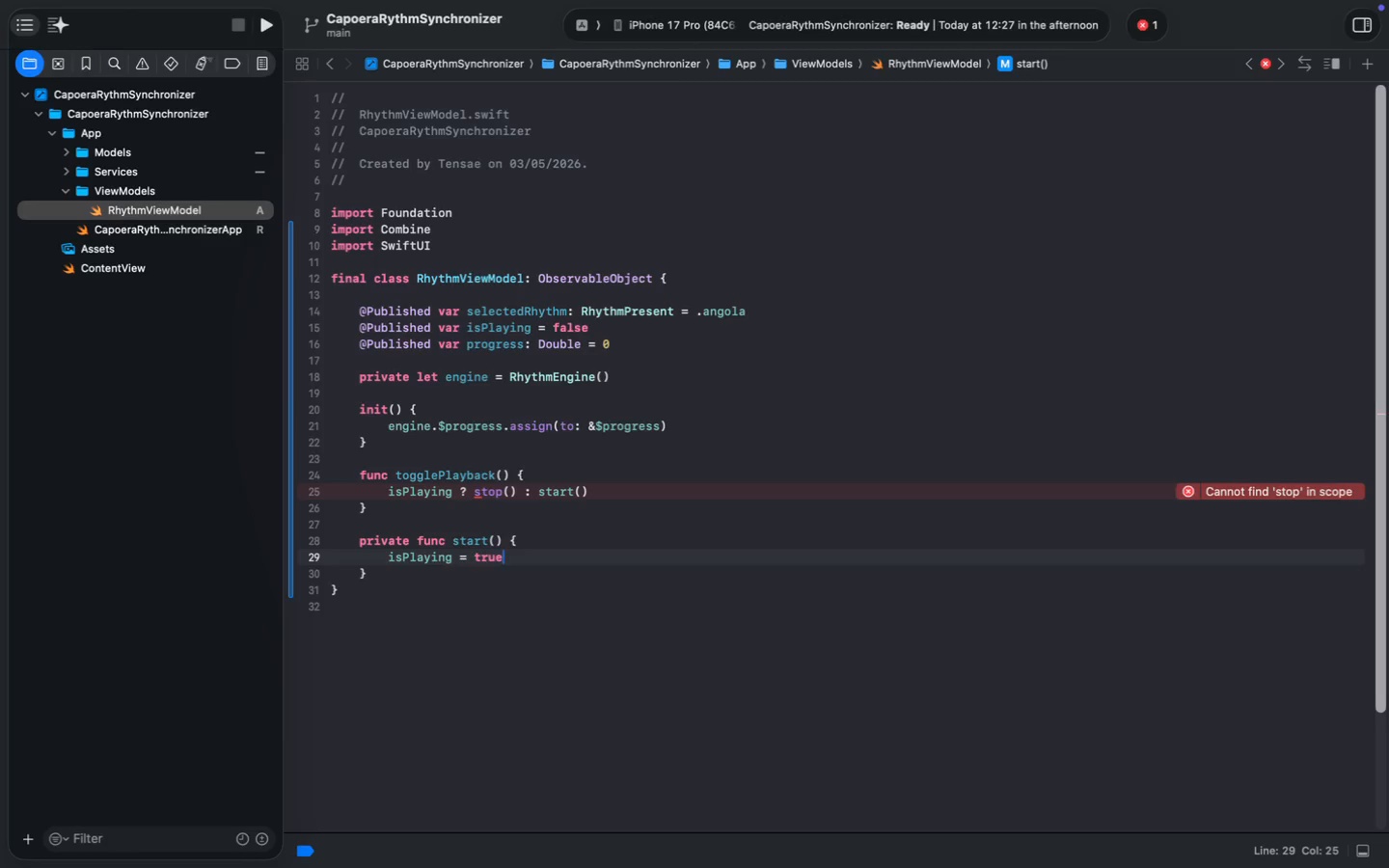 
key(Enter)
 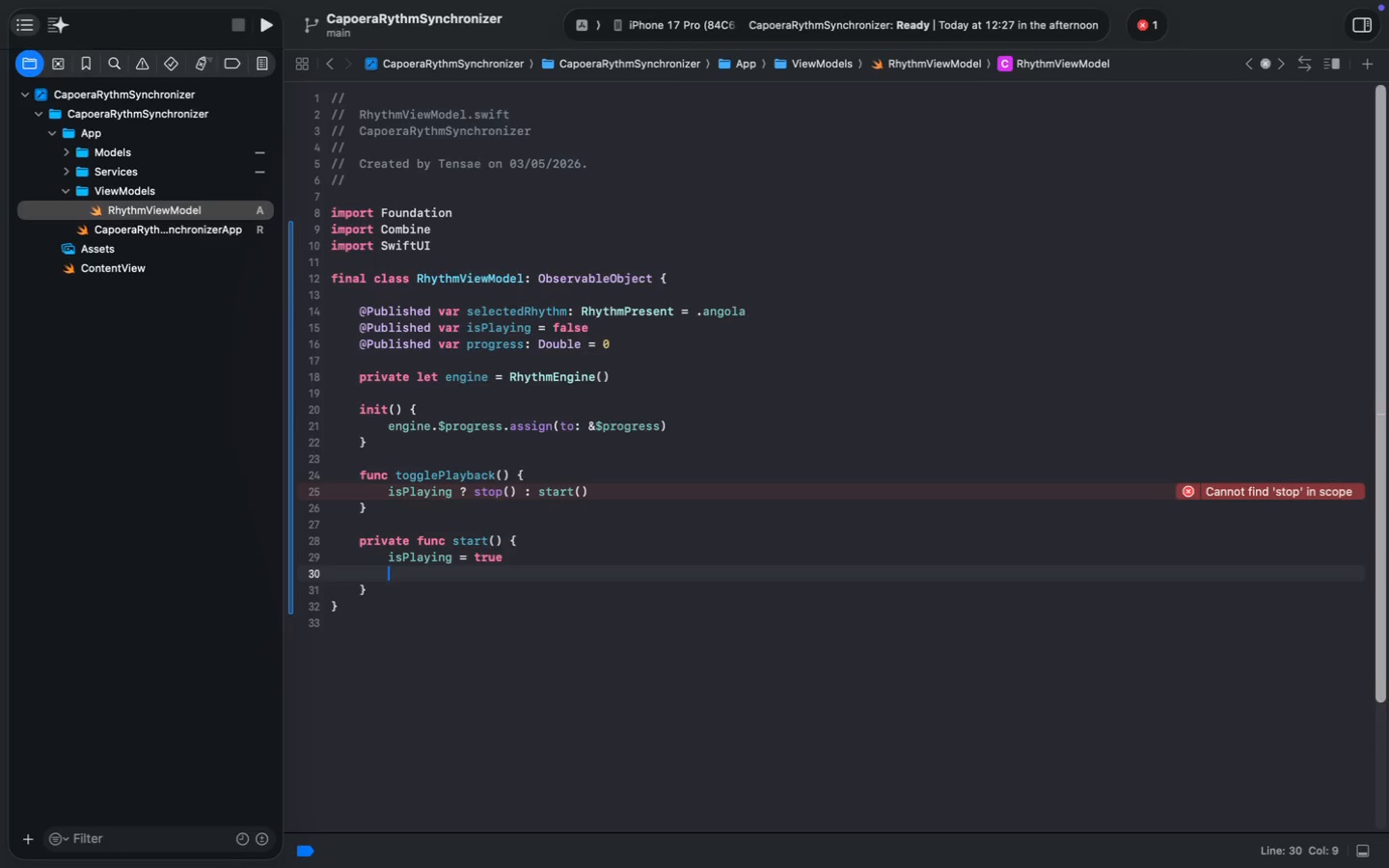 
key(Enter)
 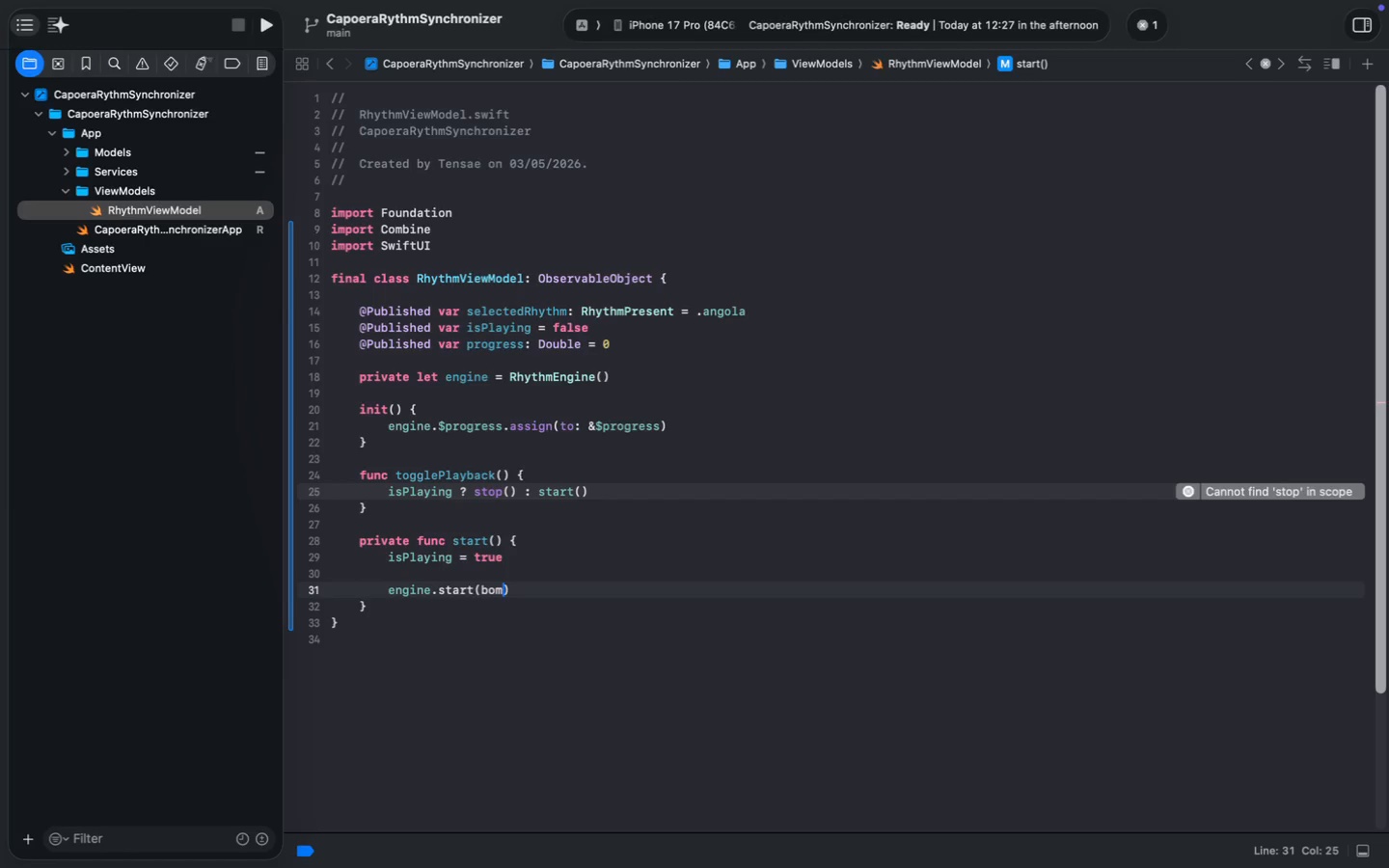 
type(engine.start(bom)
key(Backspace)
key(Backspace)
type(pm)
 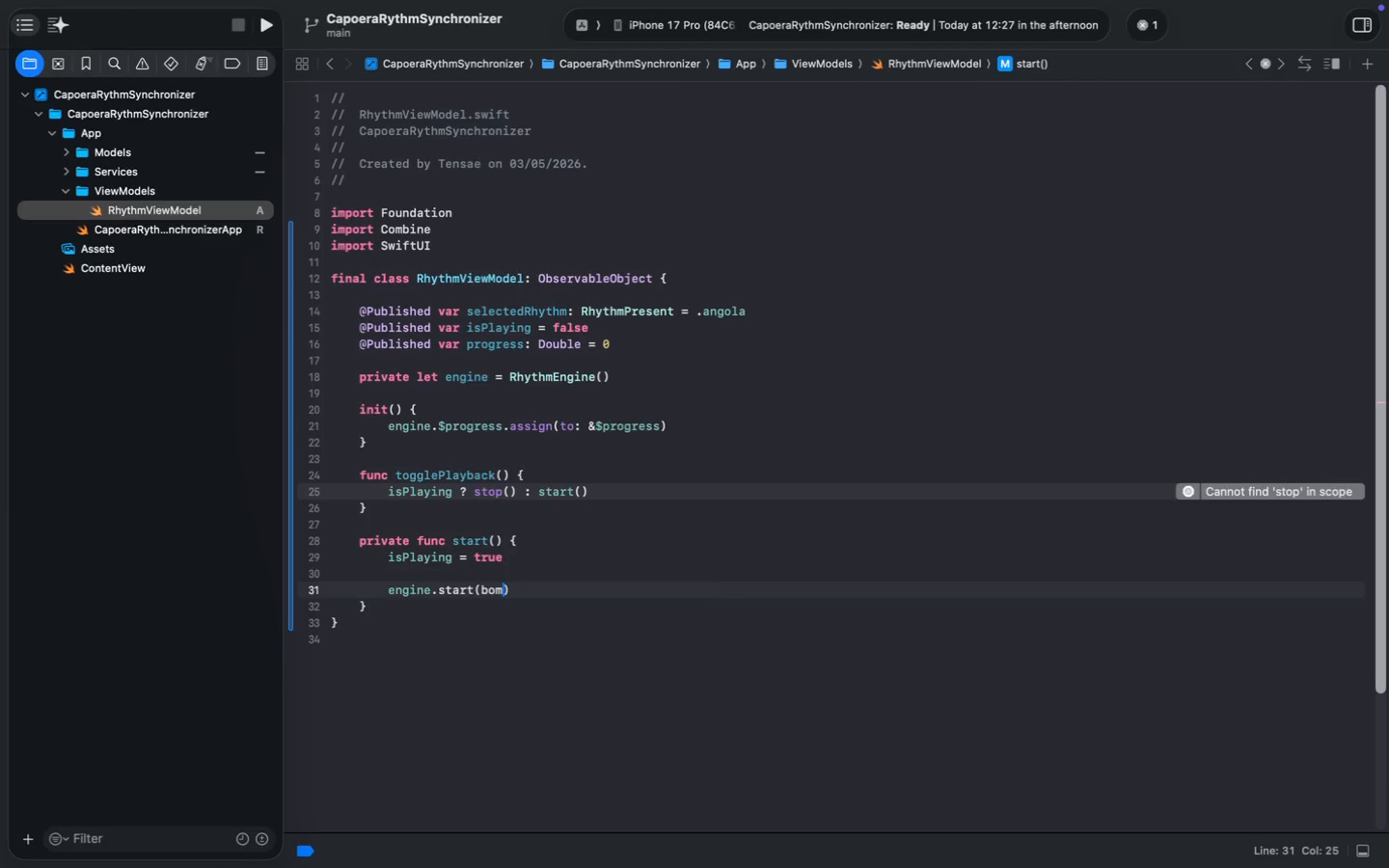 
type(: selec)
 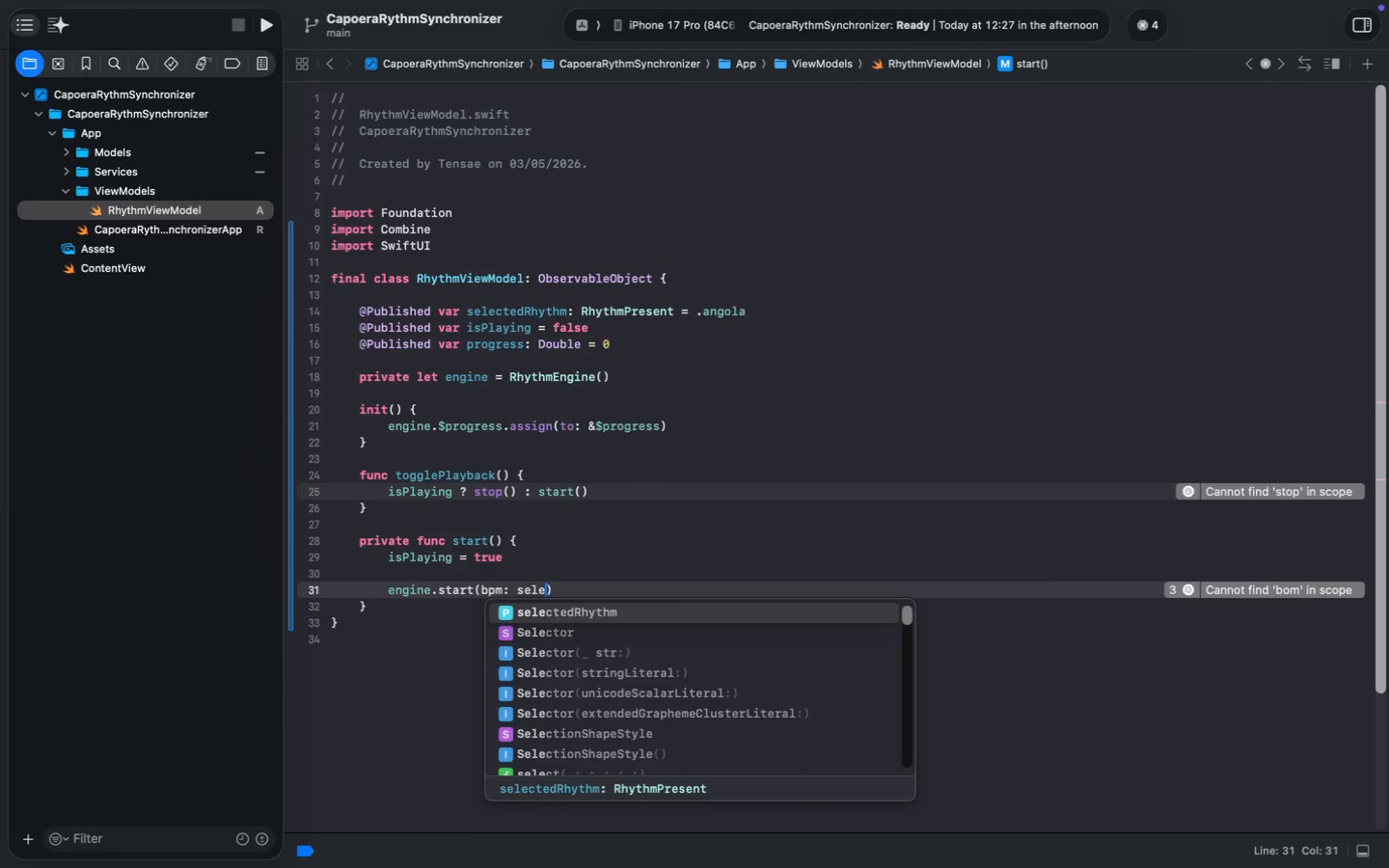 
key(Enter)
 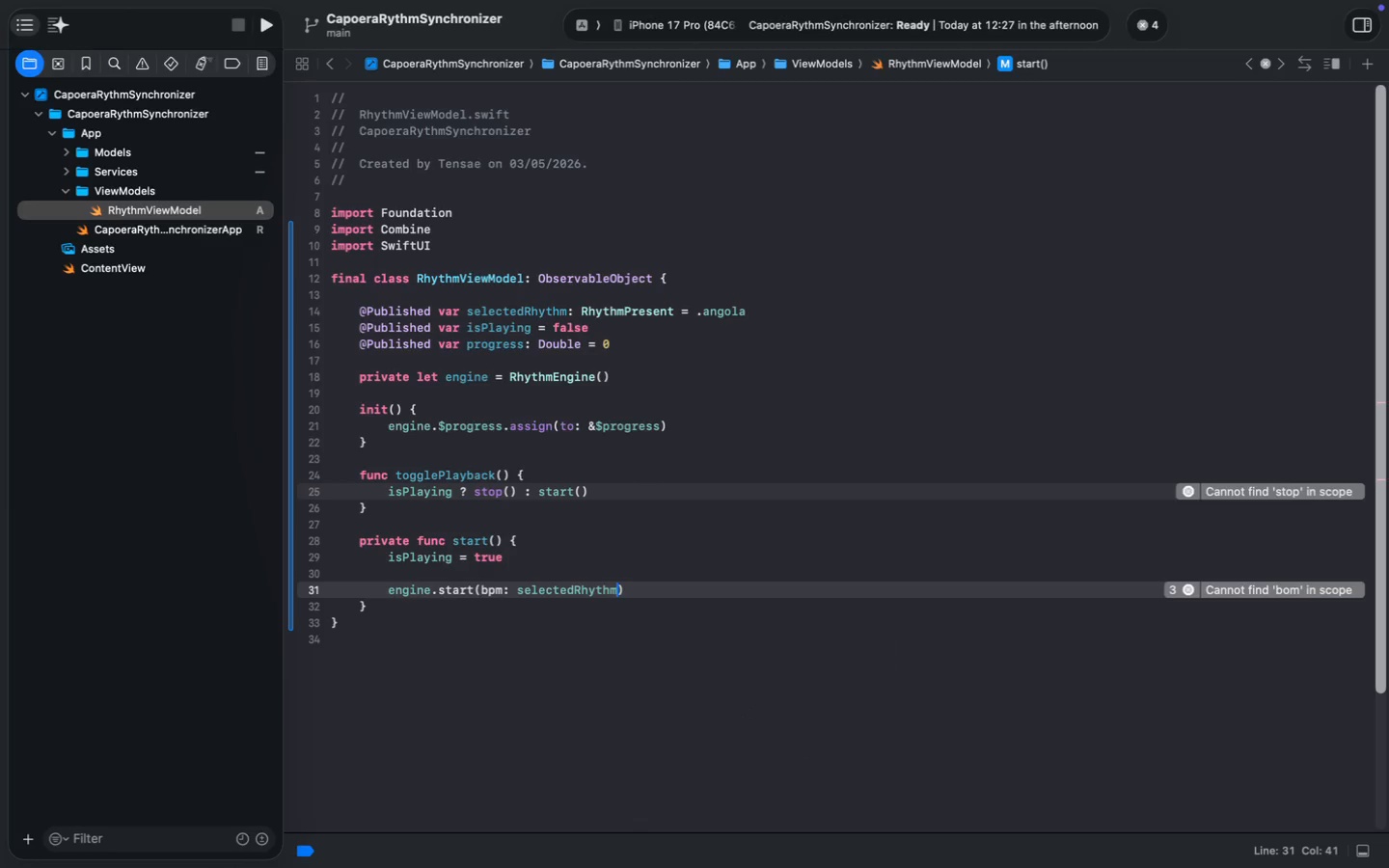 
key(Period)
 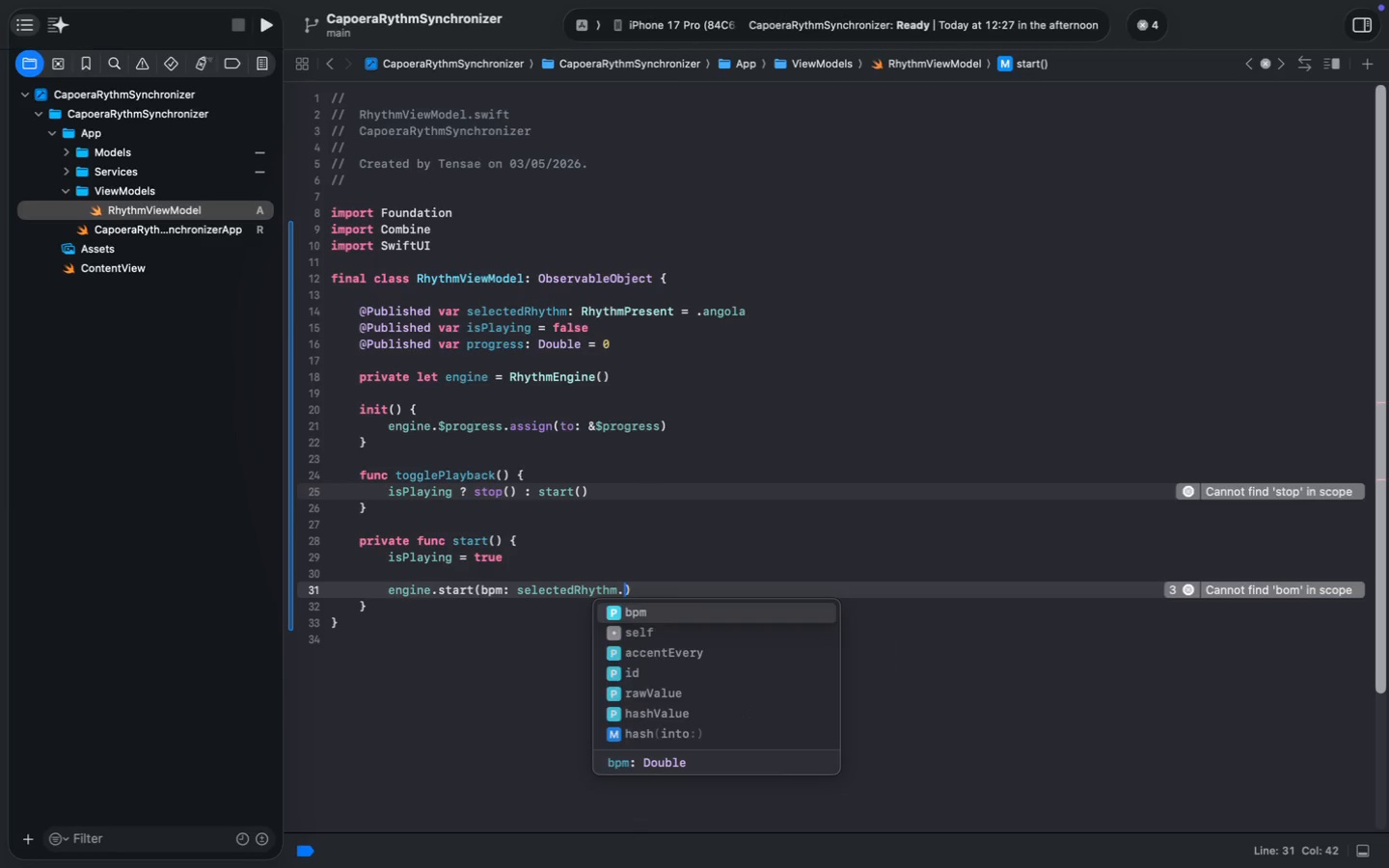 
key(Enter)
 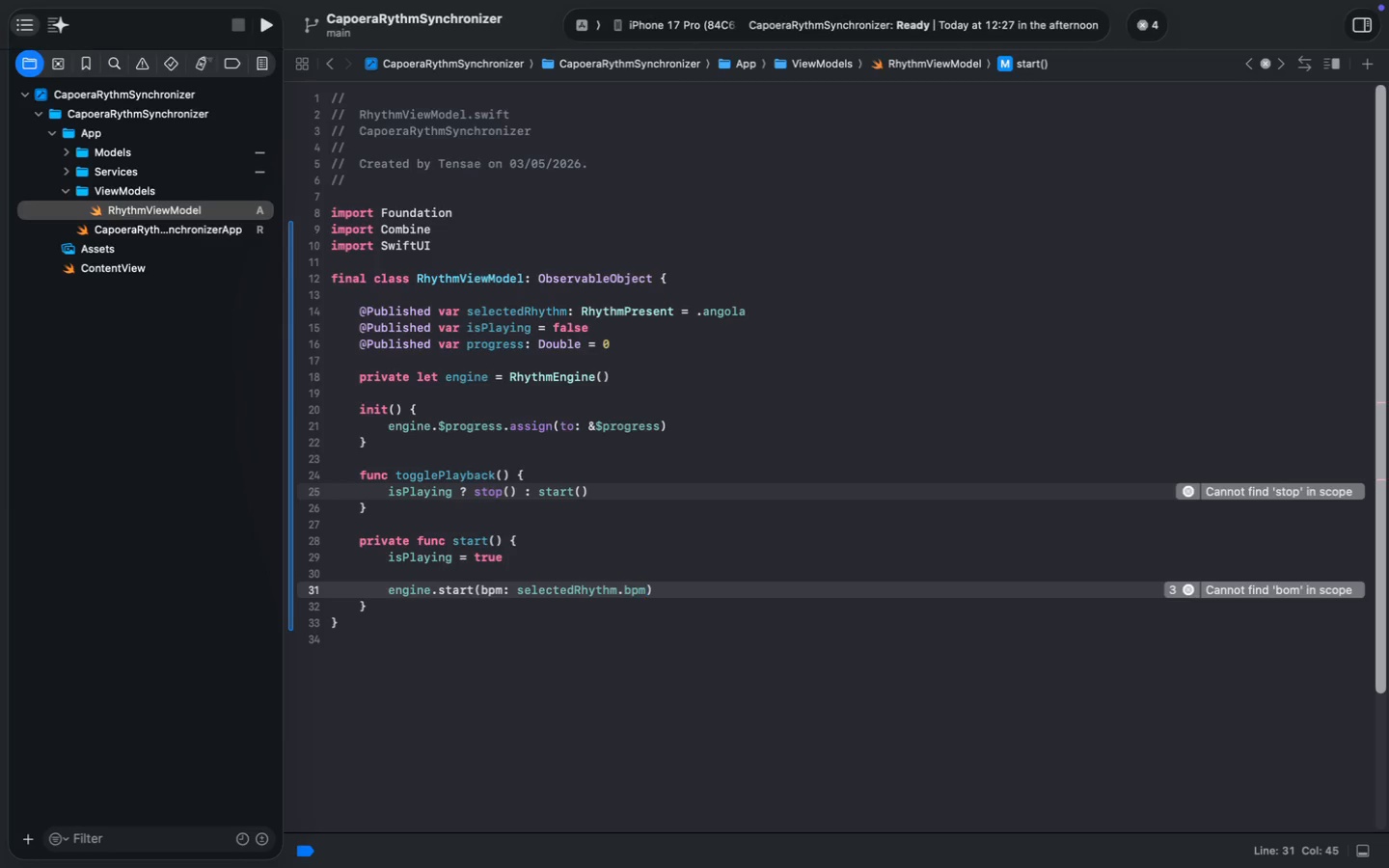 
key(ArrowRight)
 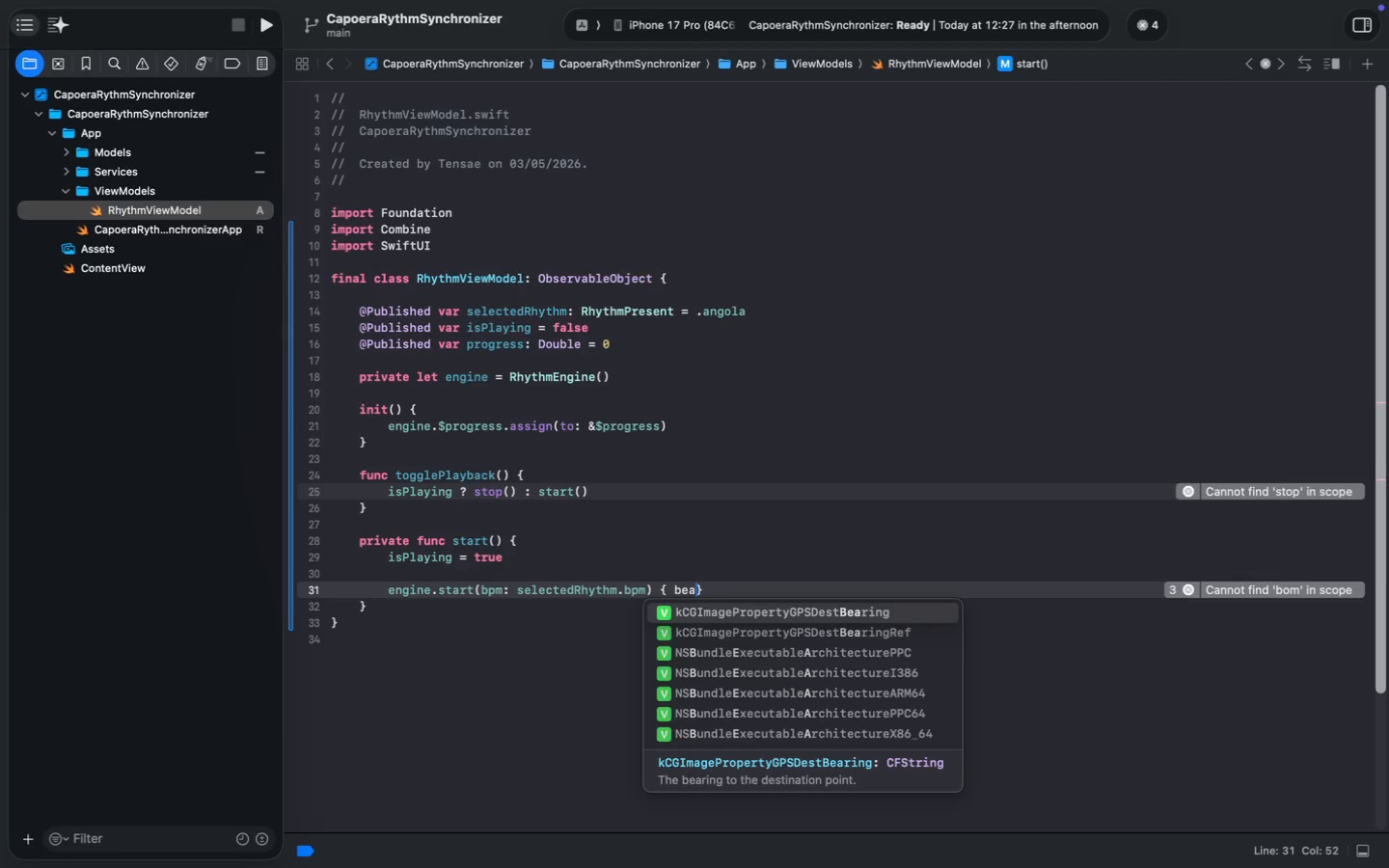 
type( { beat in )
 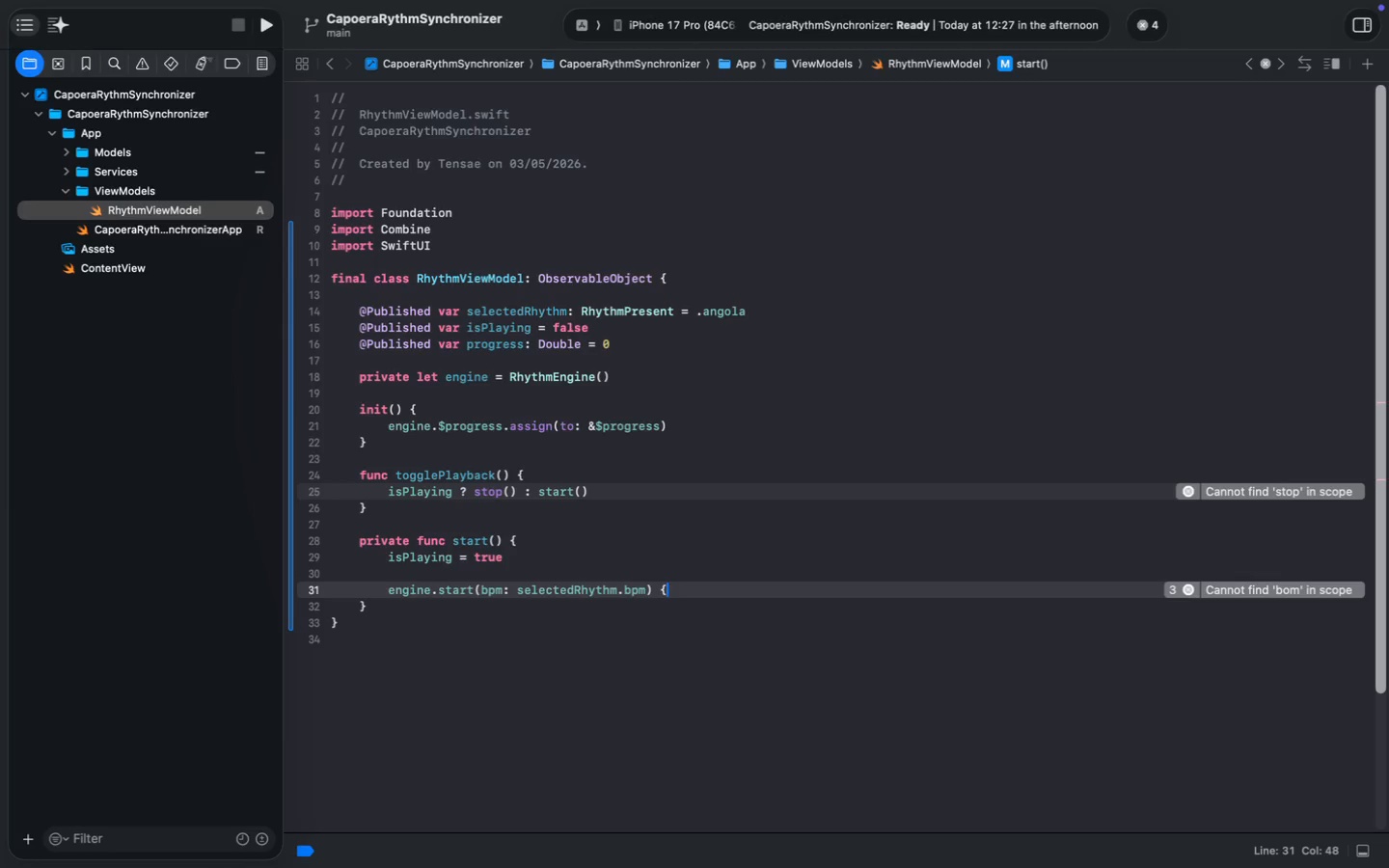 
key(Enter)
 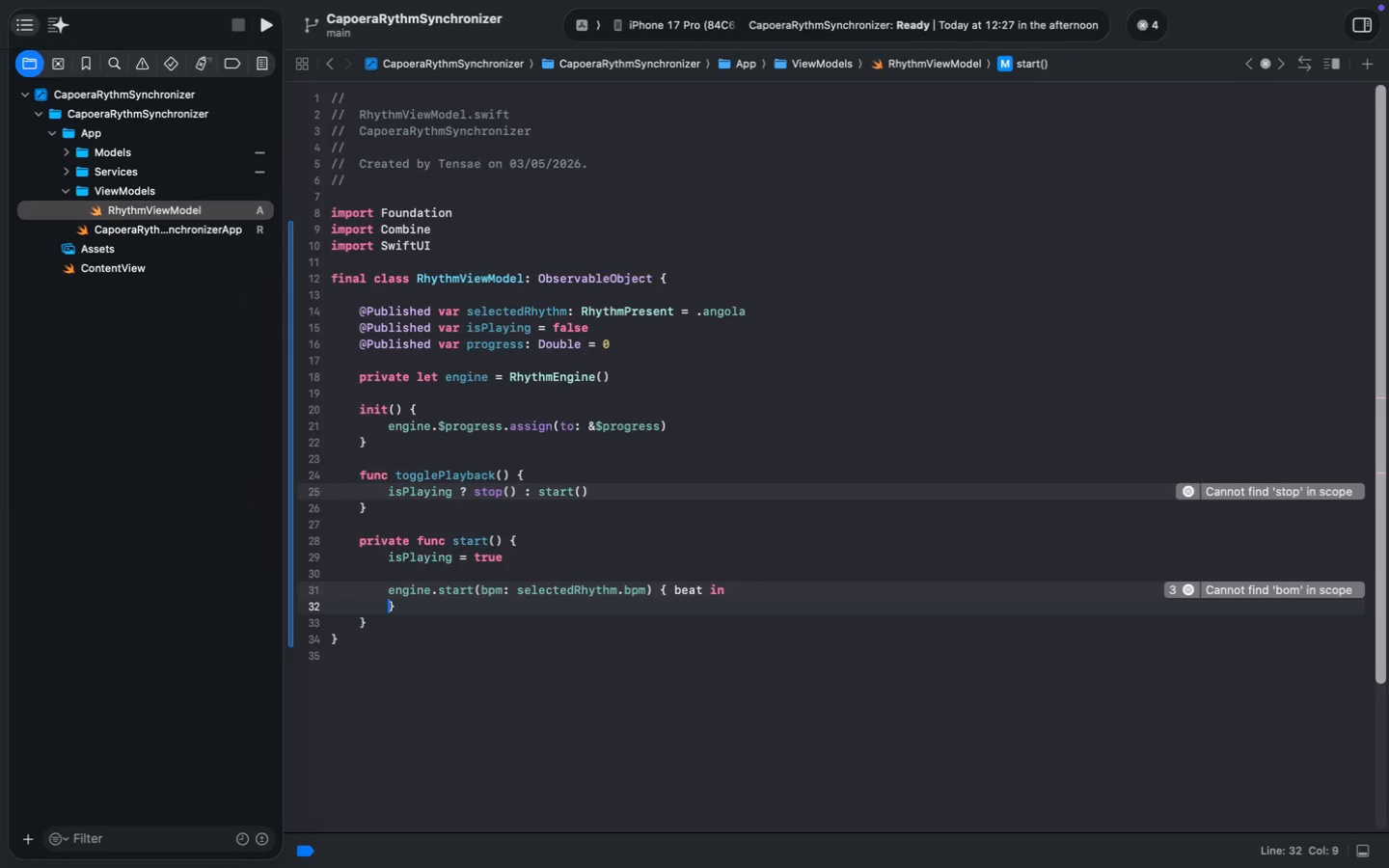 
key(Enter)
 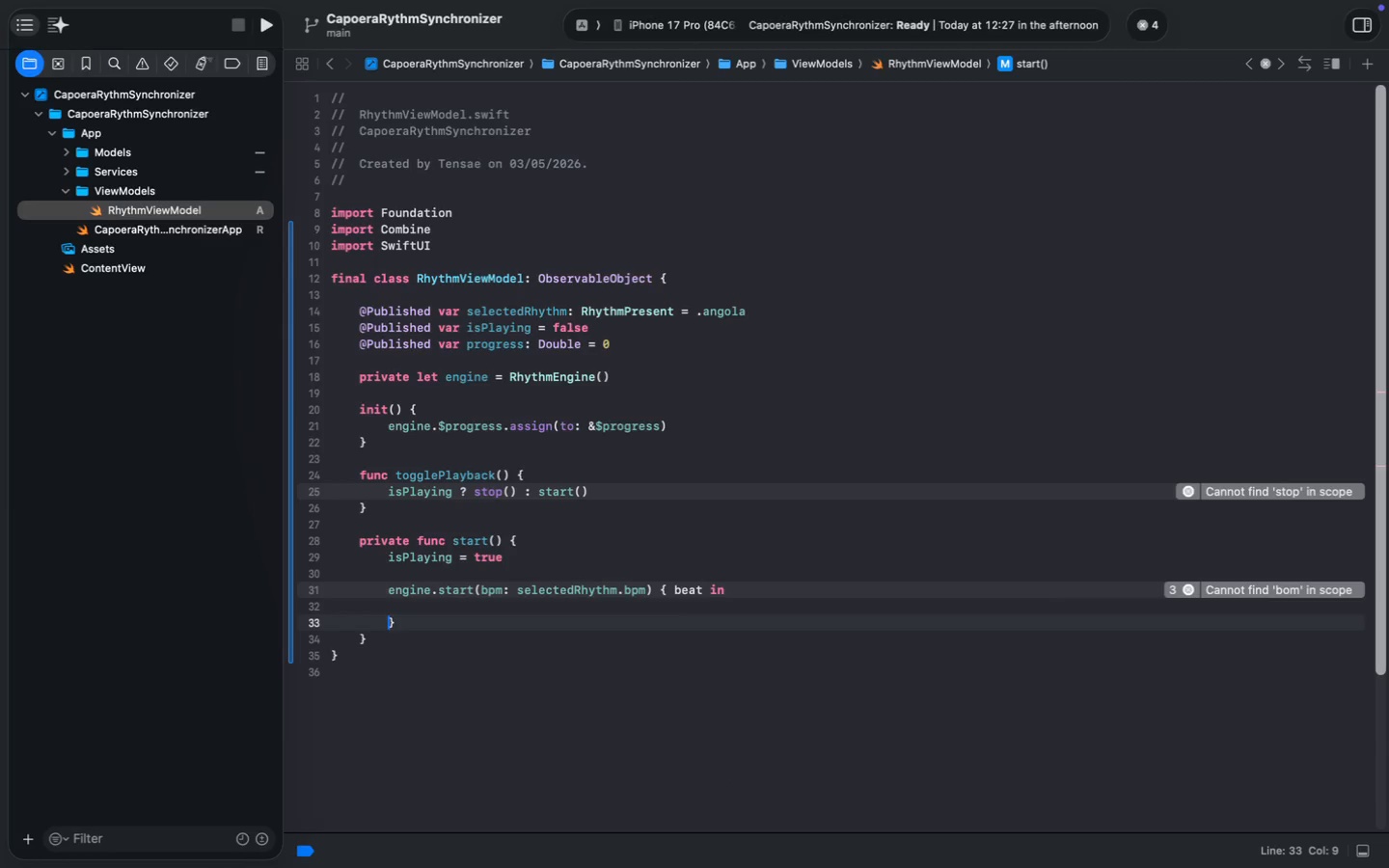 
key(ArrowUp)
 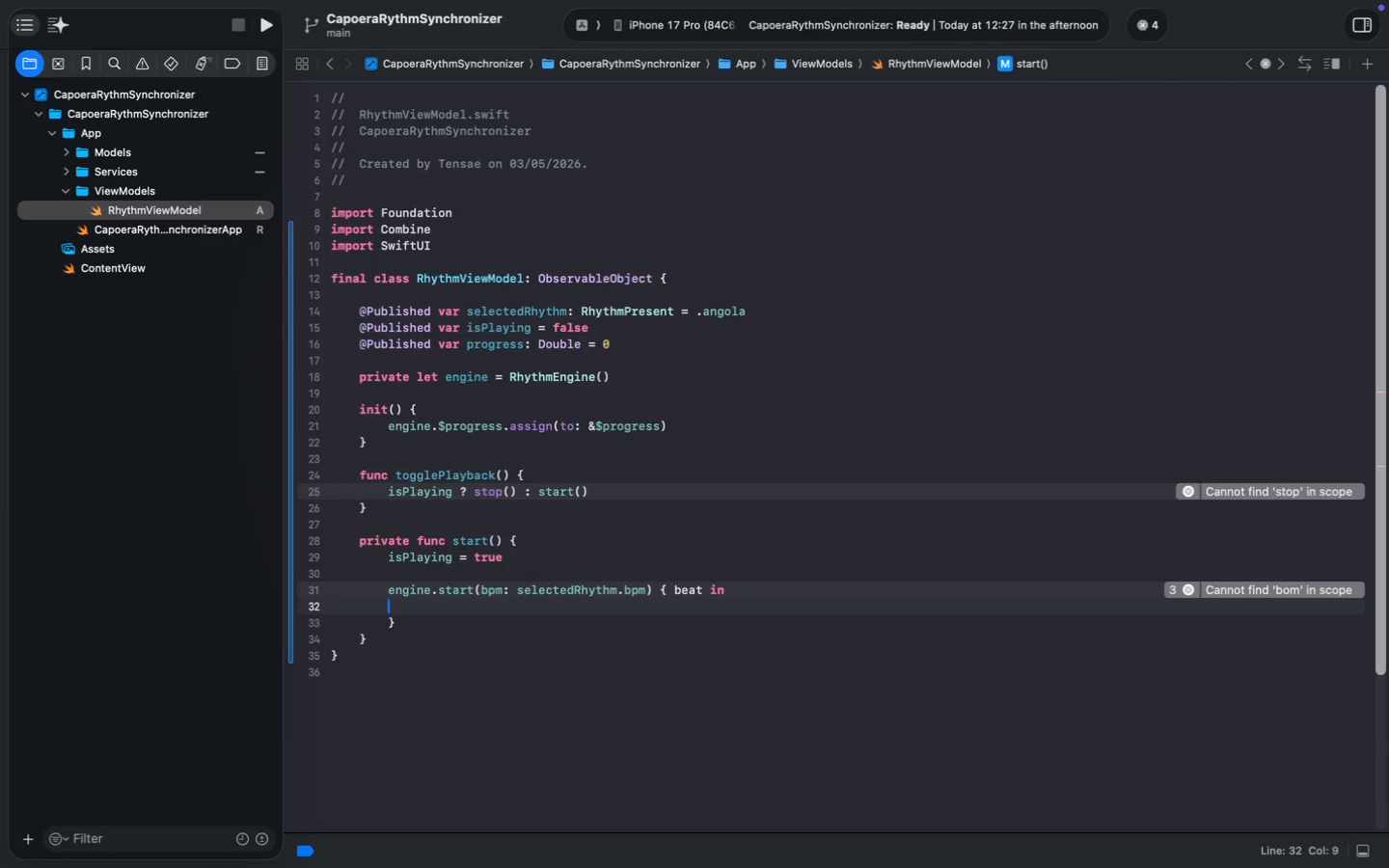 
key(Tab)
 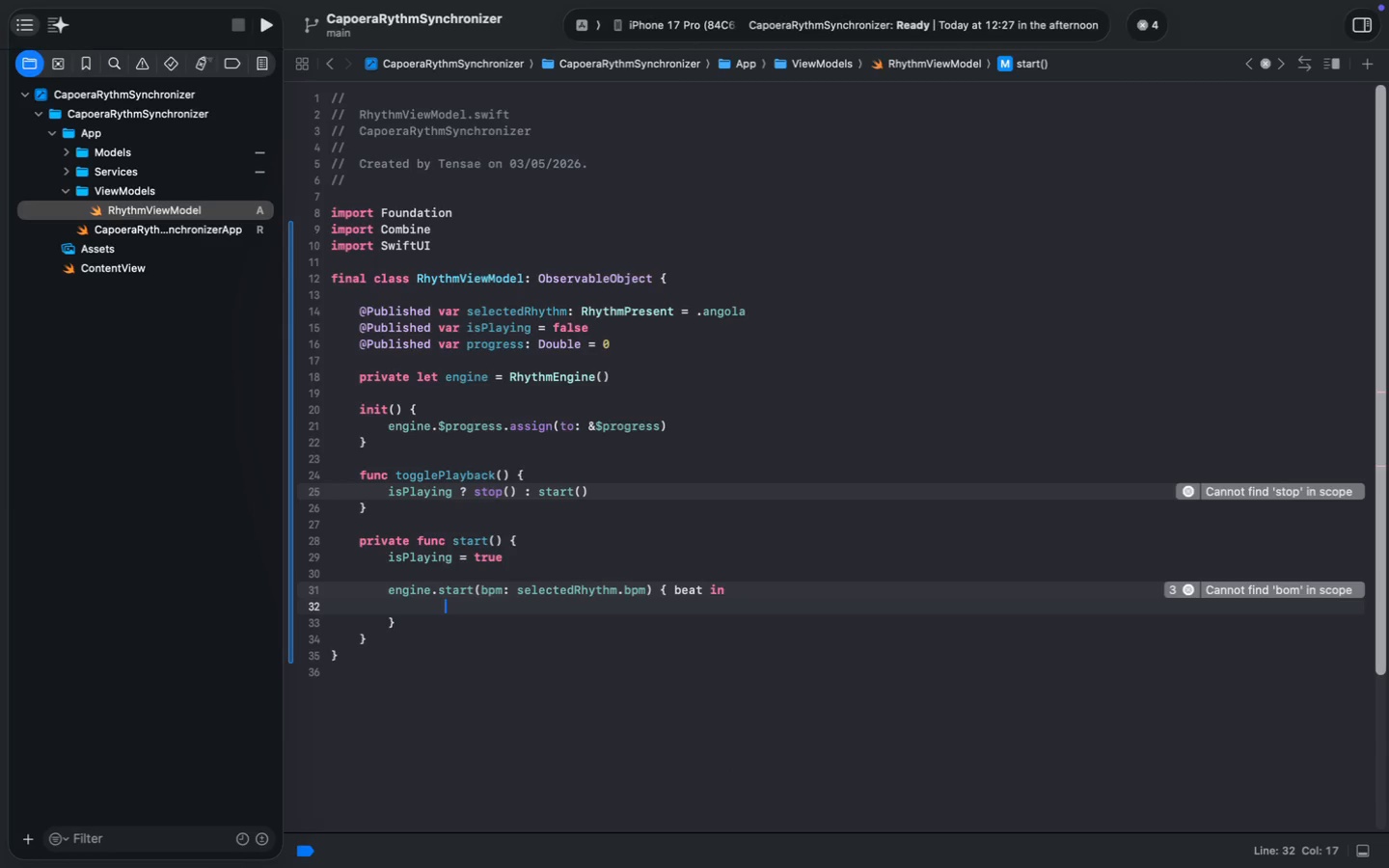 
type(if beat % selectedRhy)
key(Tab)
type(.)
 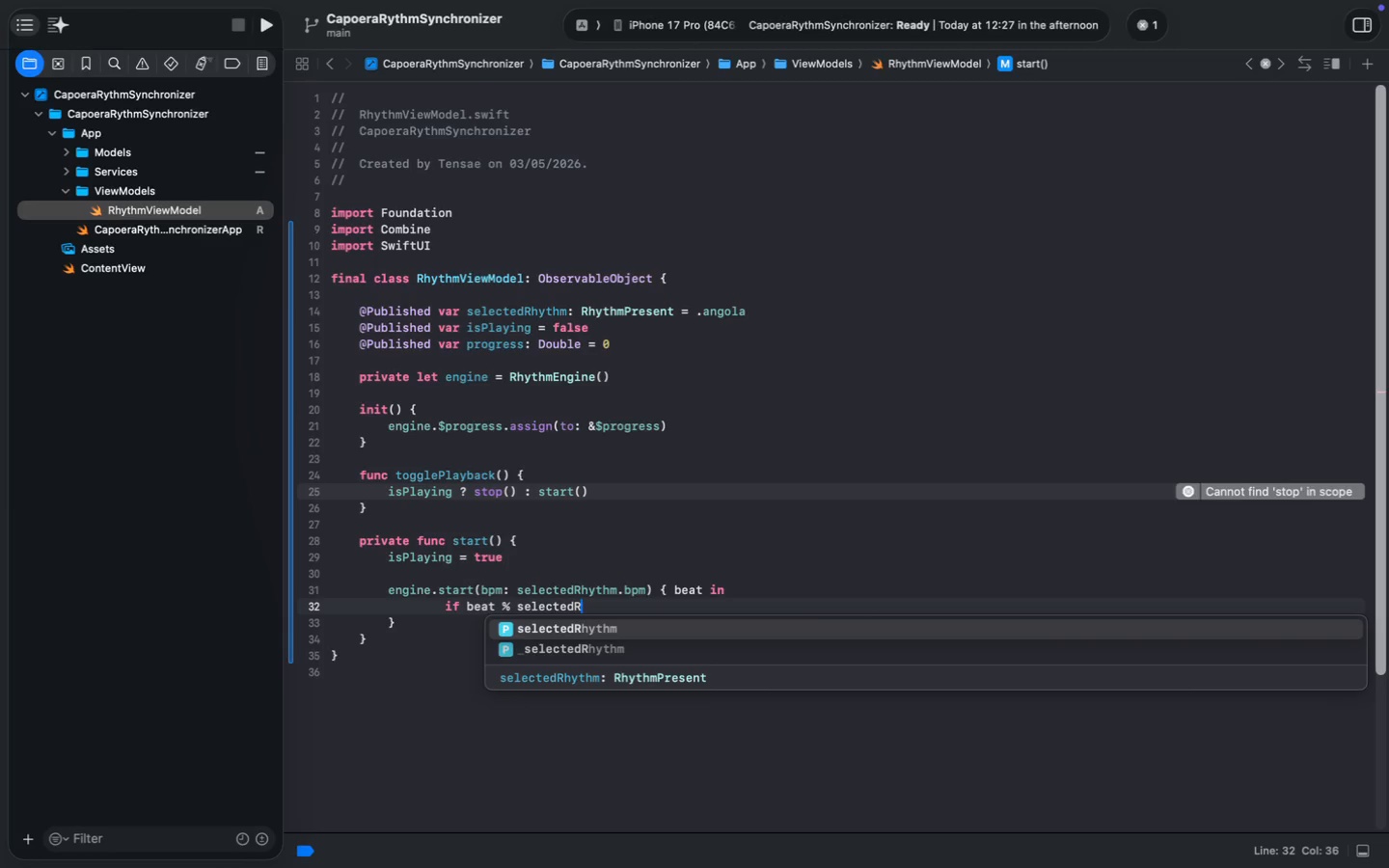 
key(Meta+Z)
 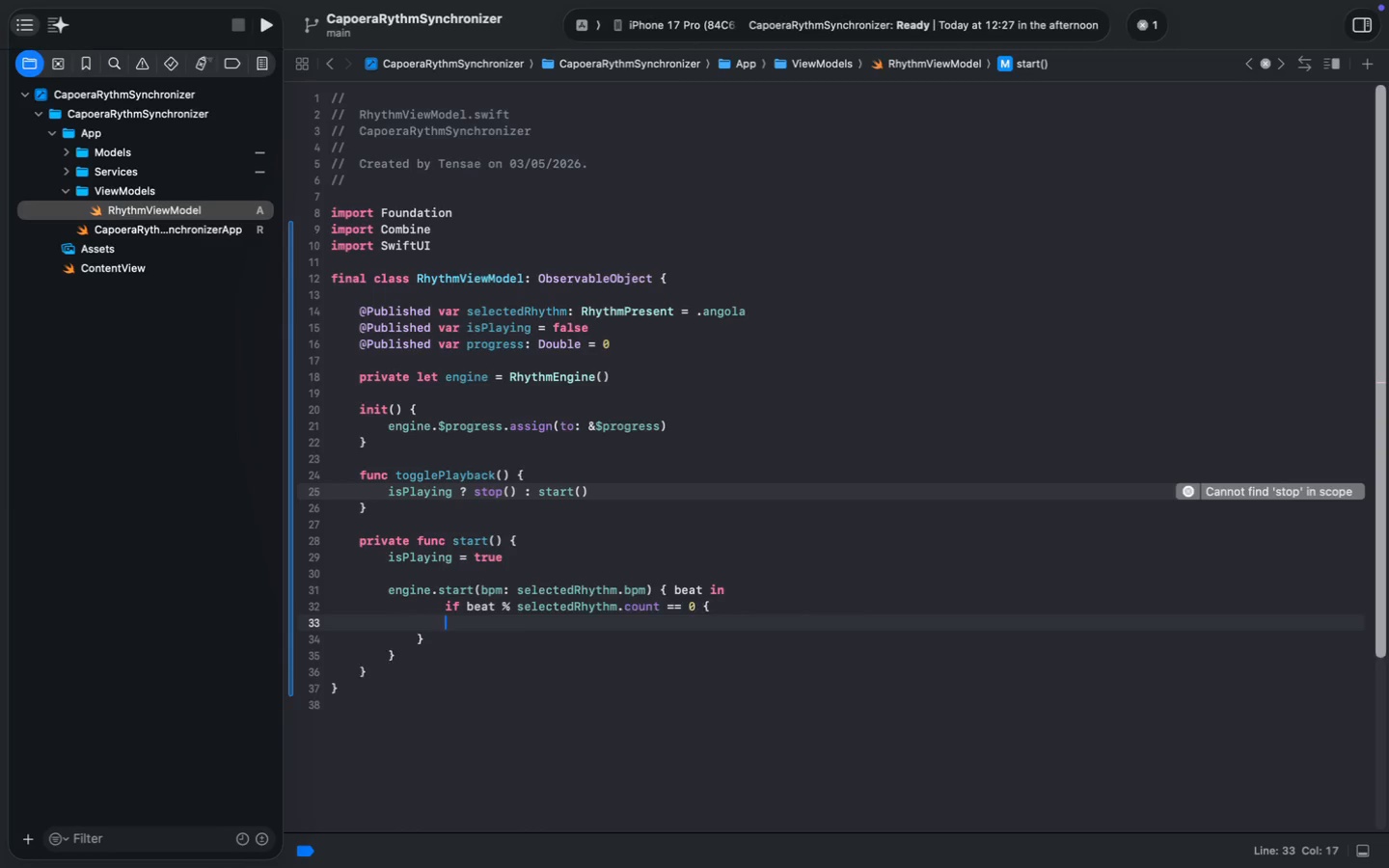 
key(Meta+Z)
 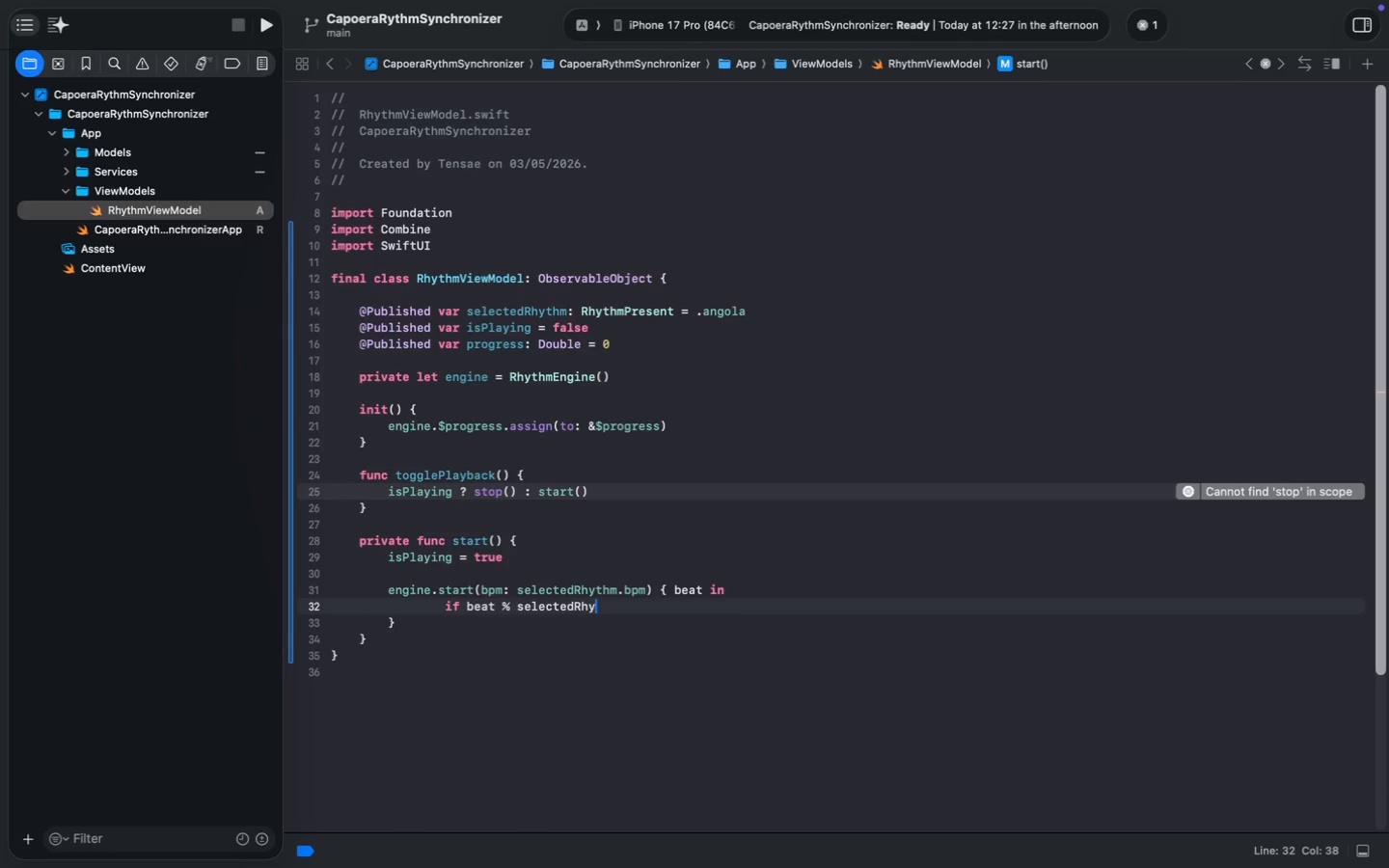 
key(T)
 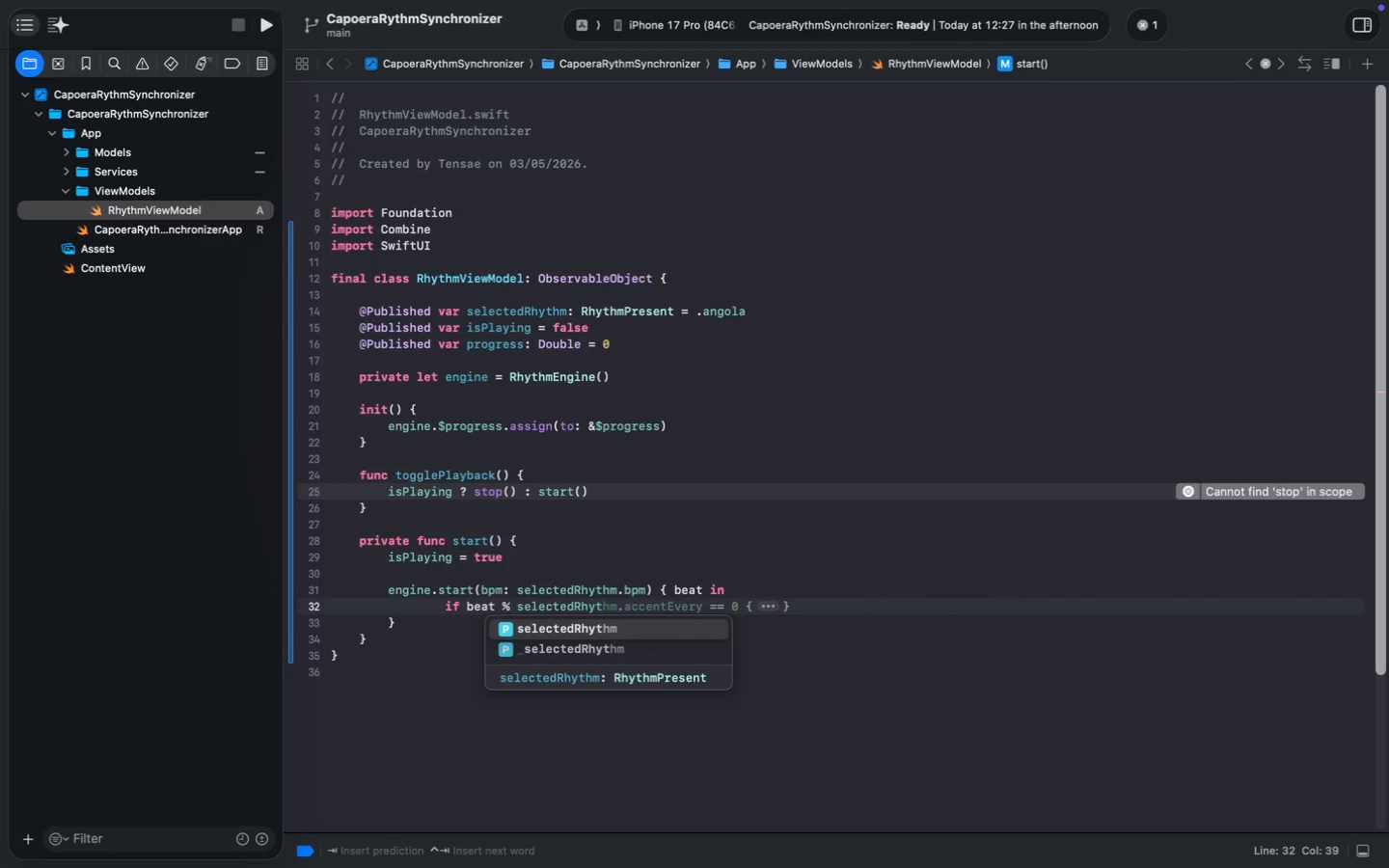 
key(Tab)
 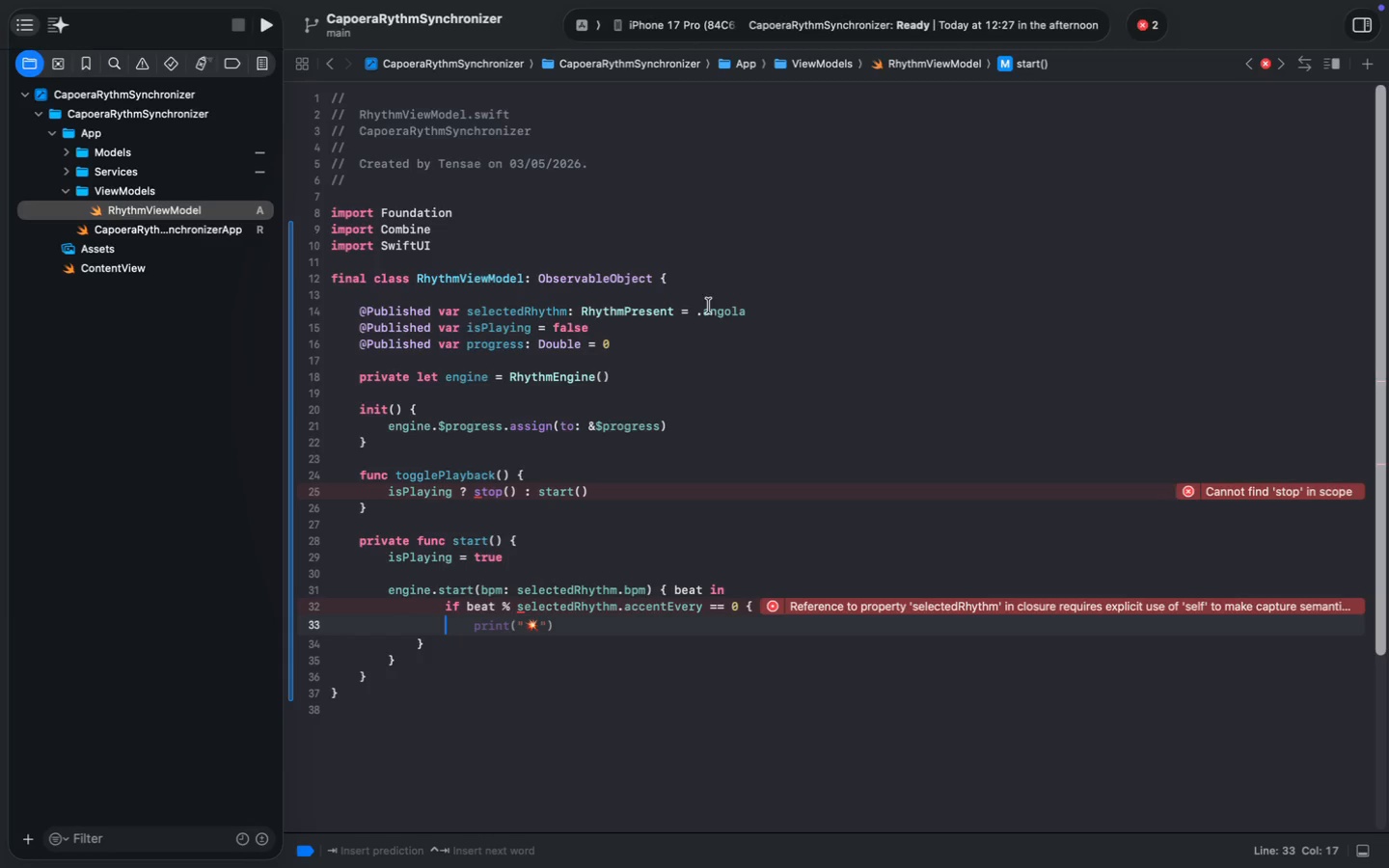 
left_click([741, 604])
 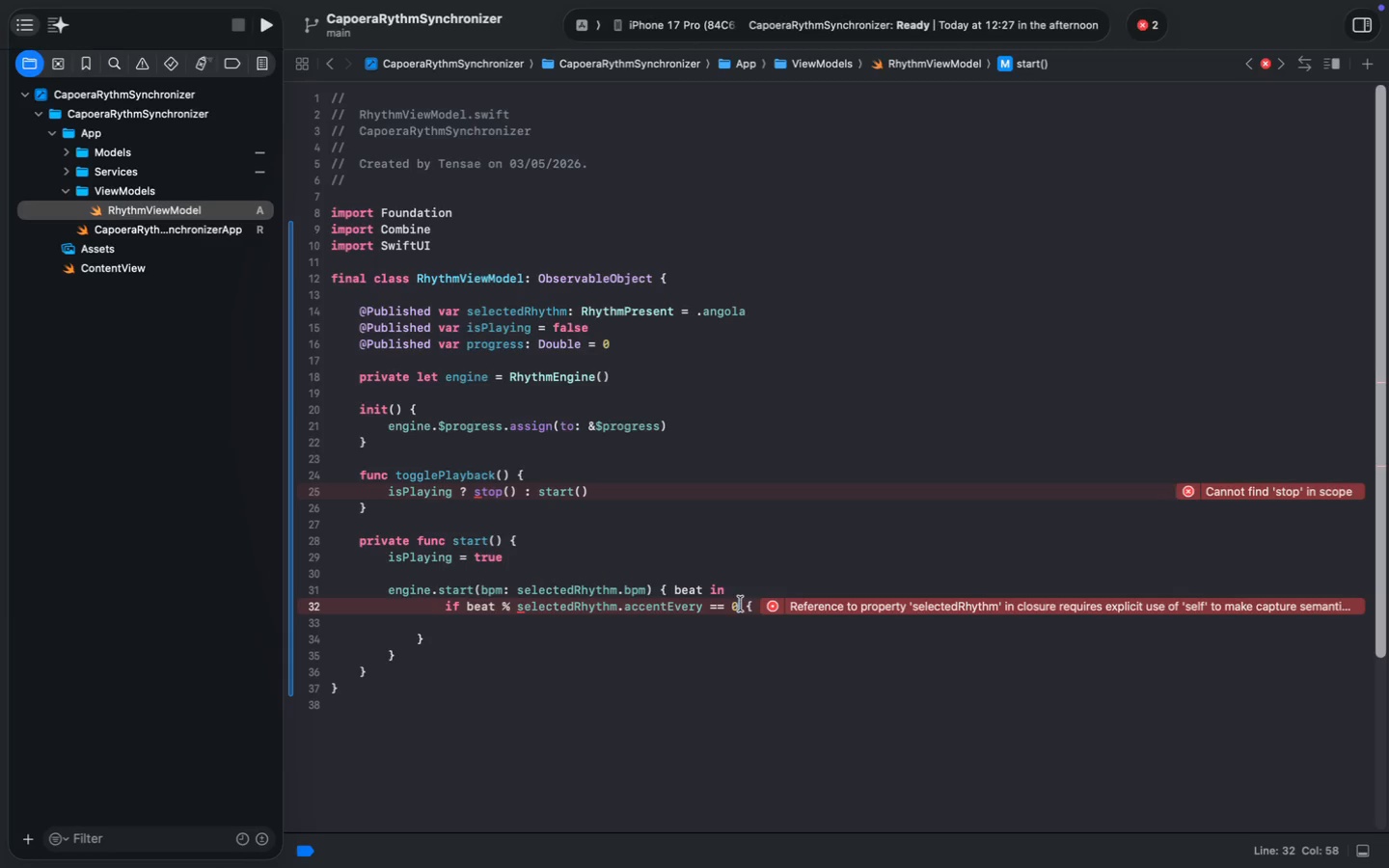 
key(Backspace)
 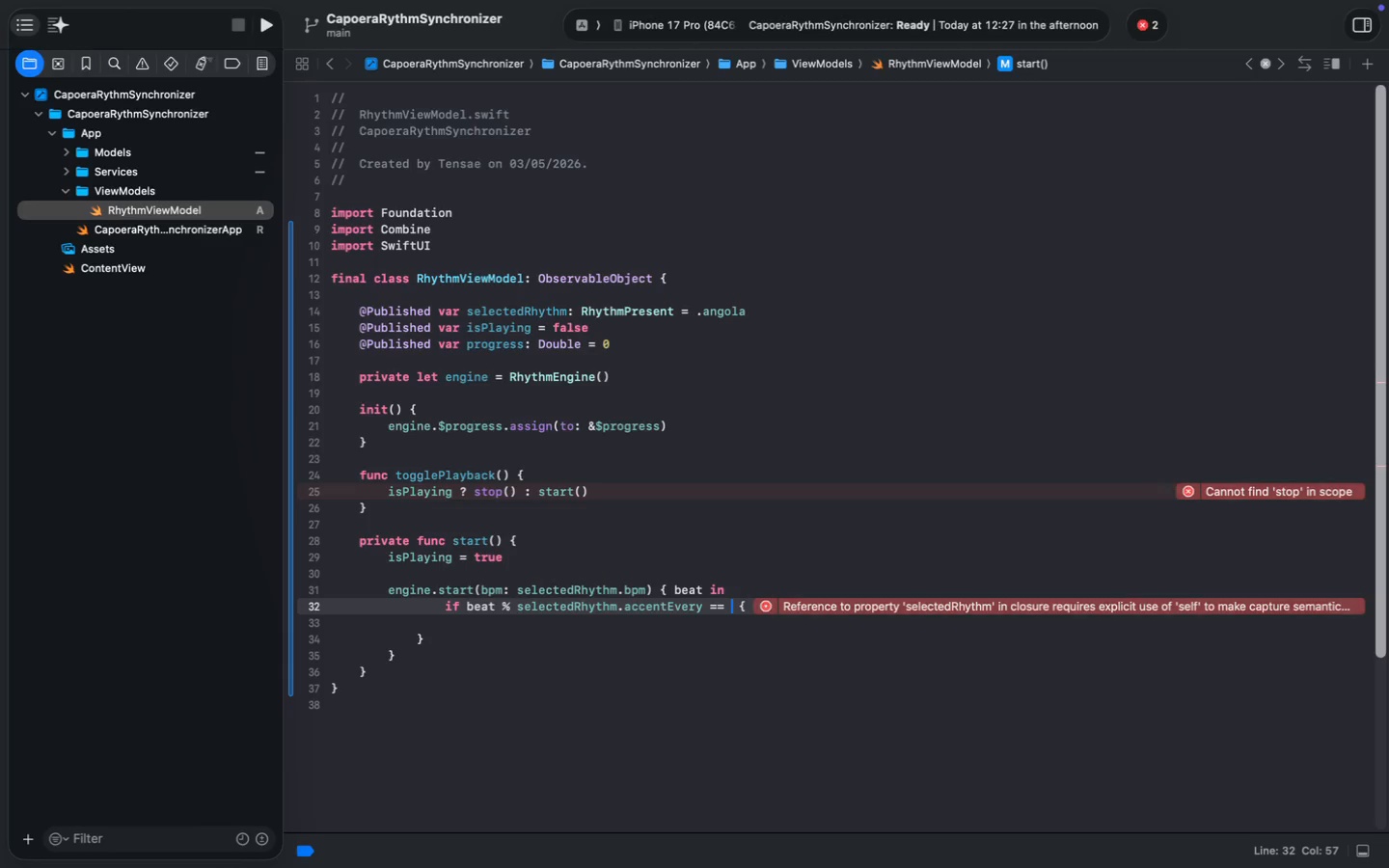 
key(1)
 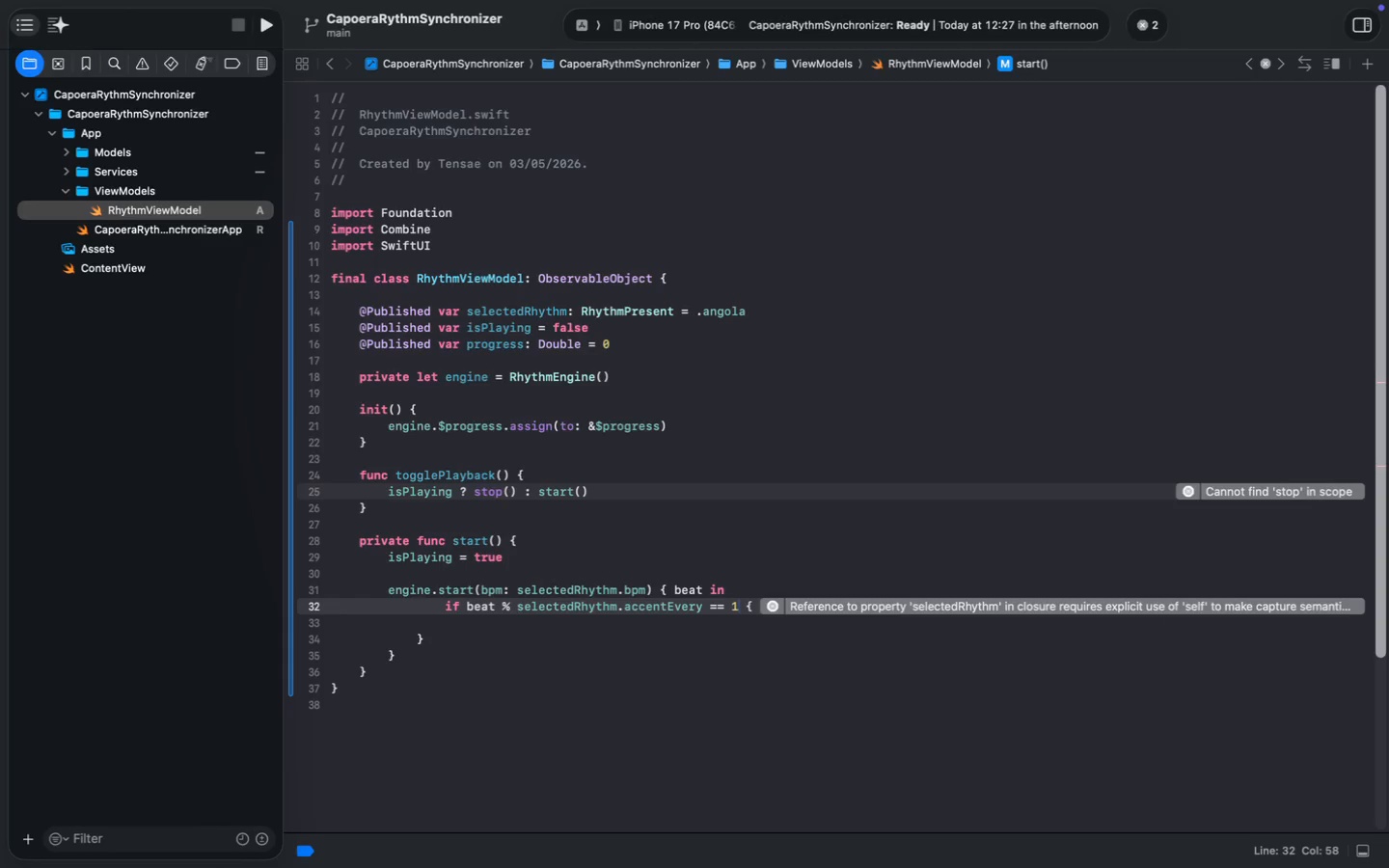 
key(ArrowDown)
 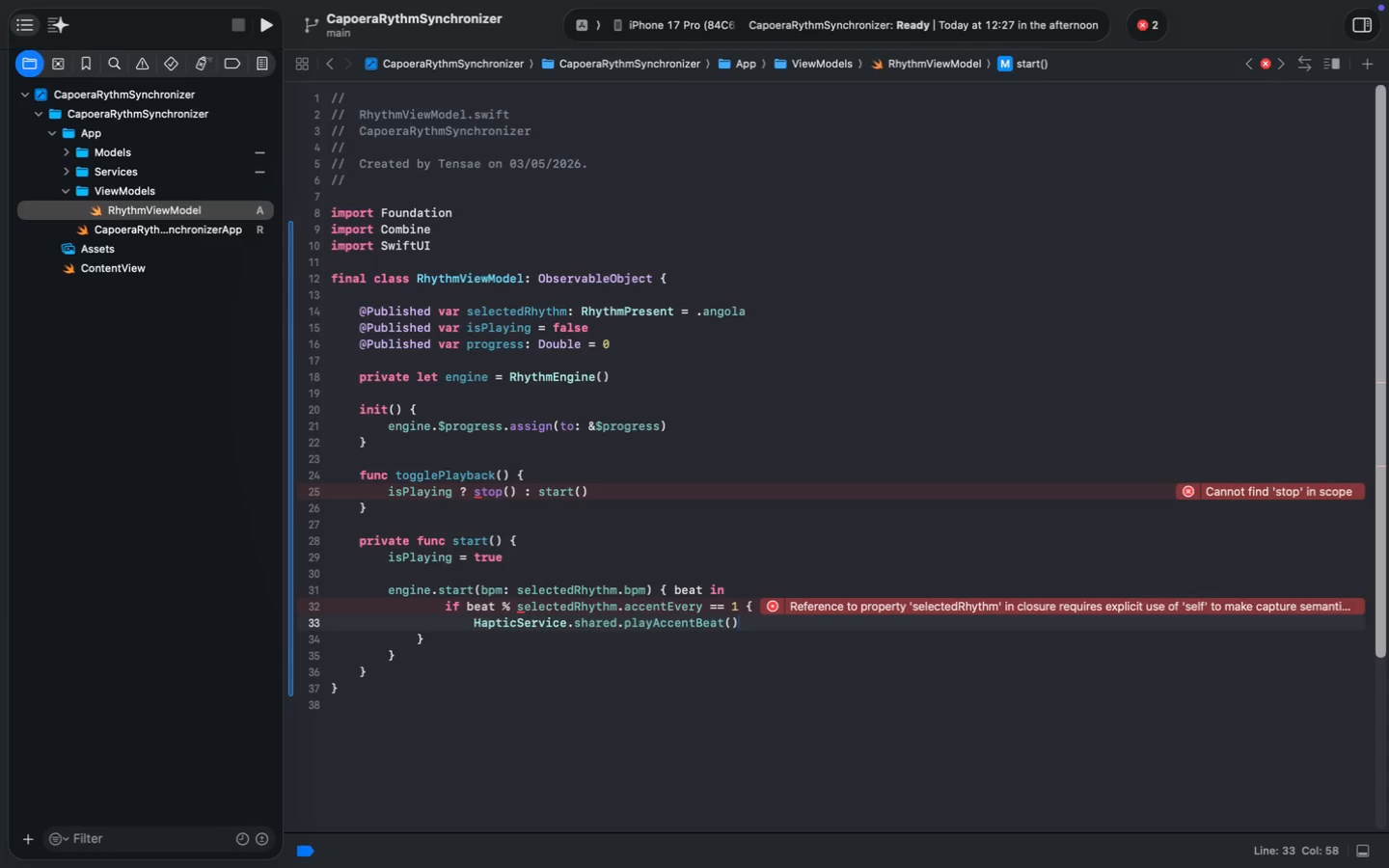 
key(Tab)
type(Hap)
key(Tab)
 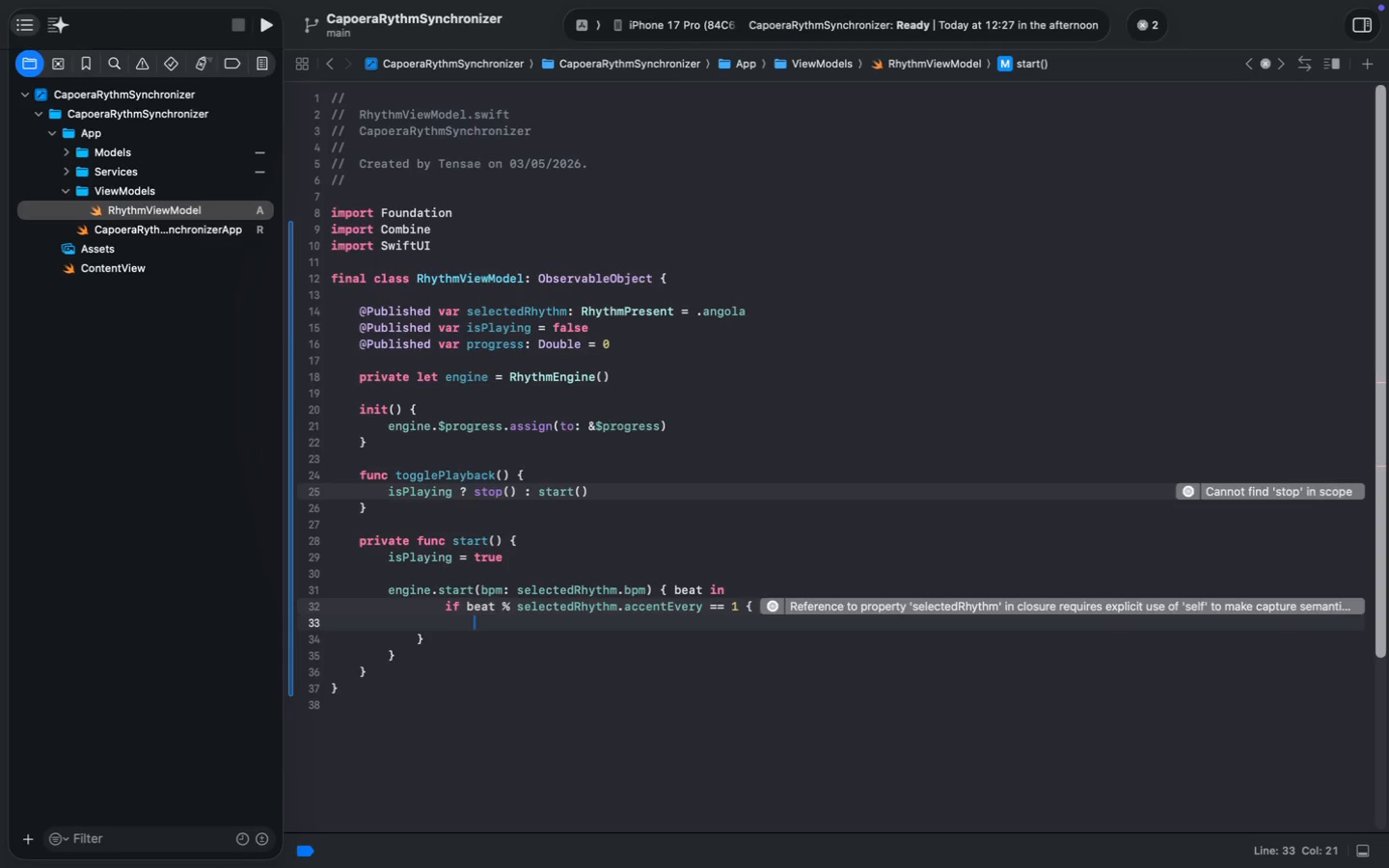 
wait(13.19)
 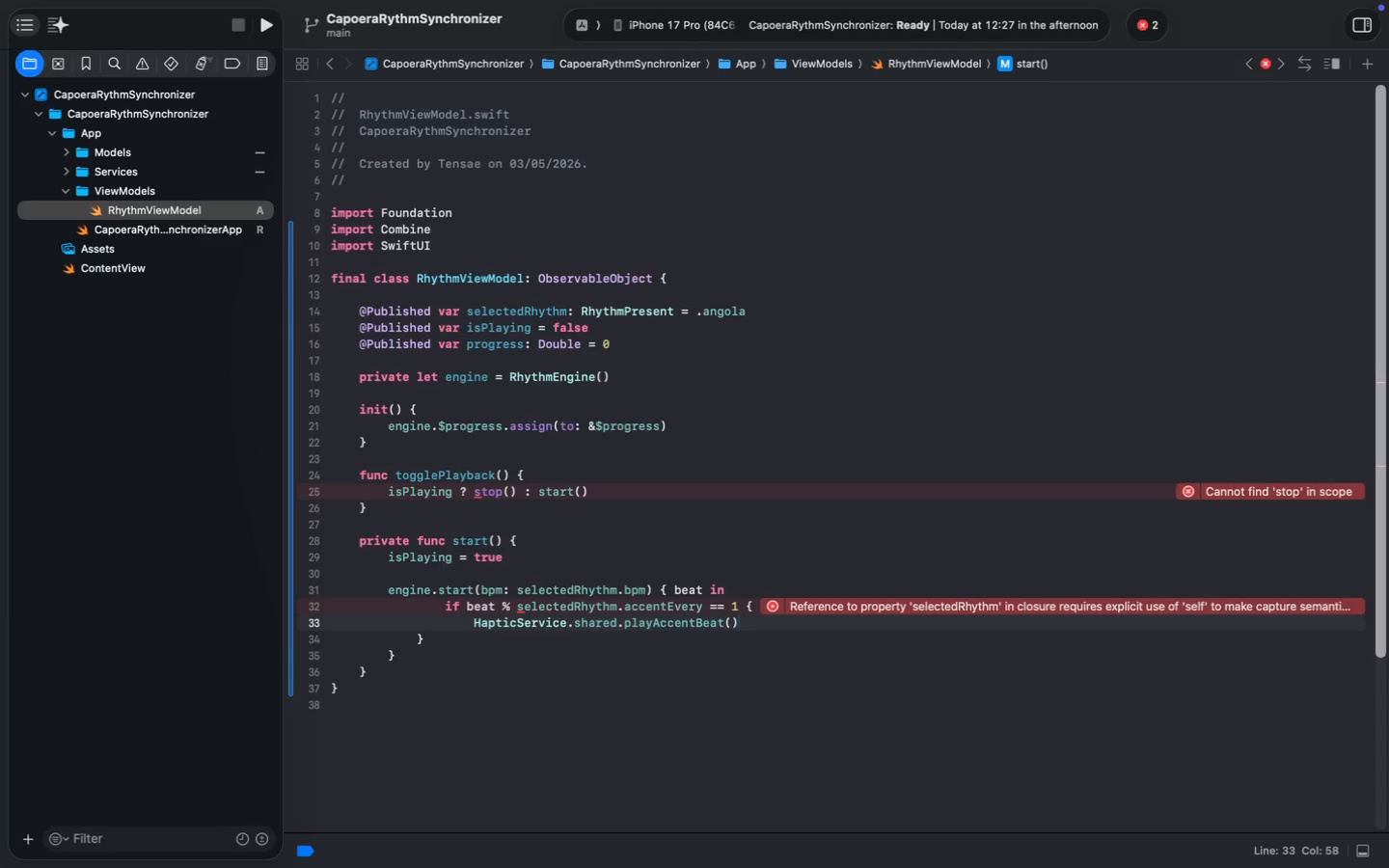 
key(ArrowDown)
 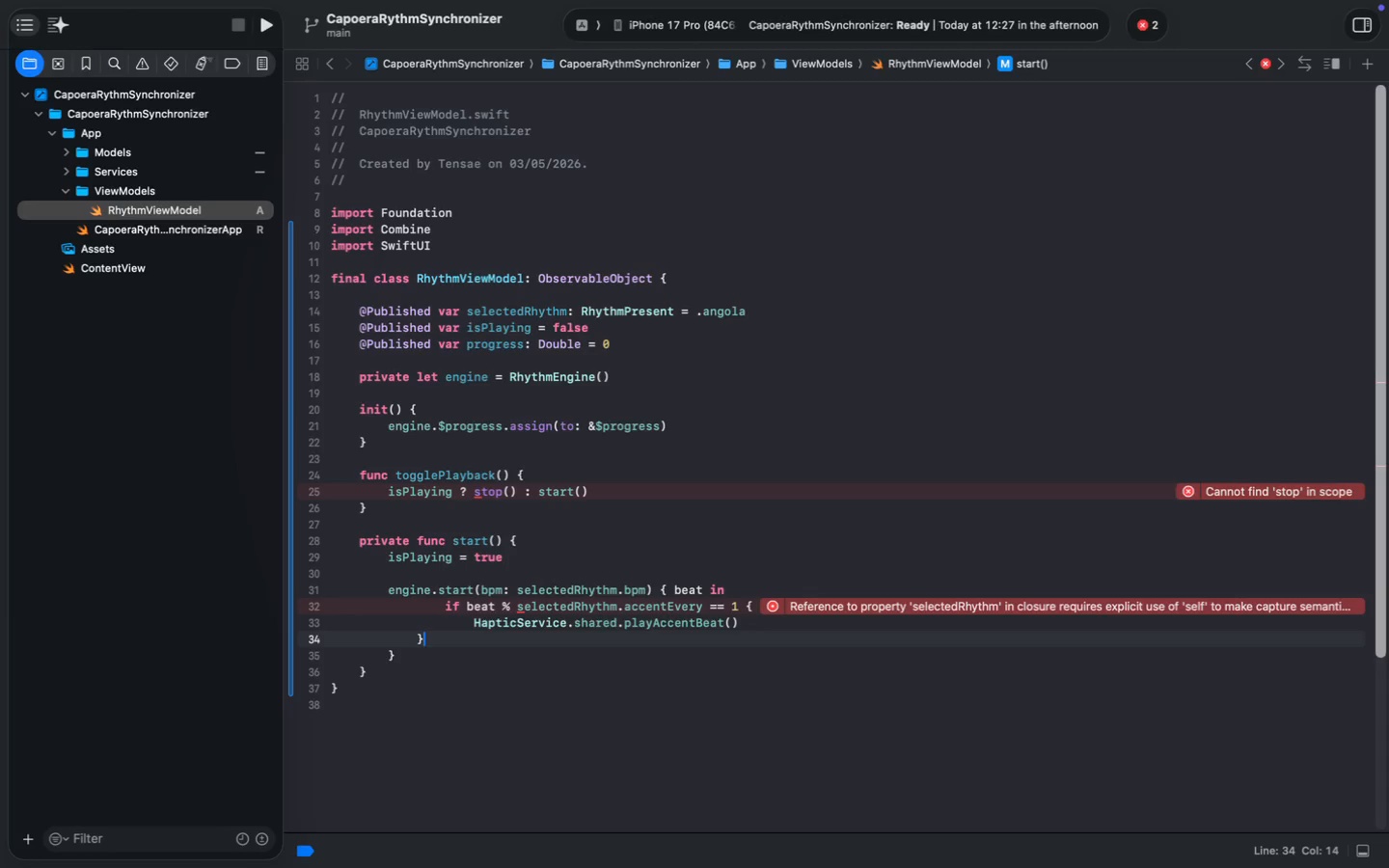 
key(ArrowDown)
 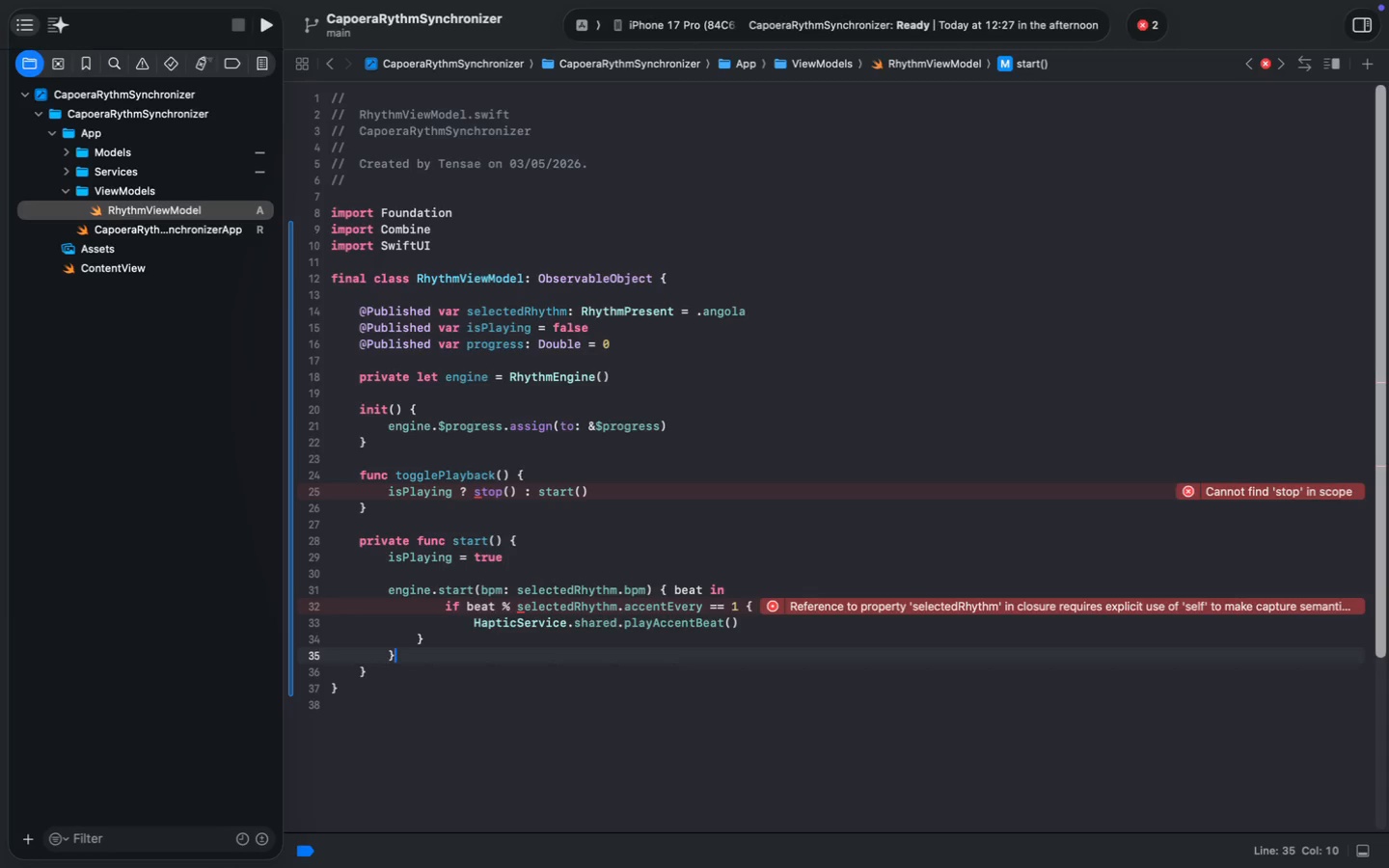 
key(ArrowDown)
 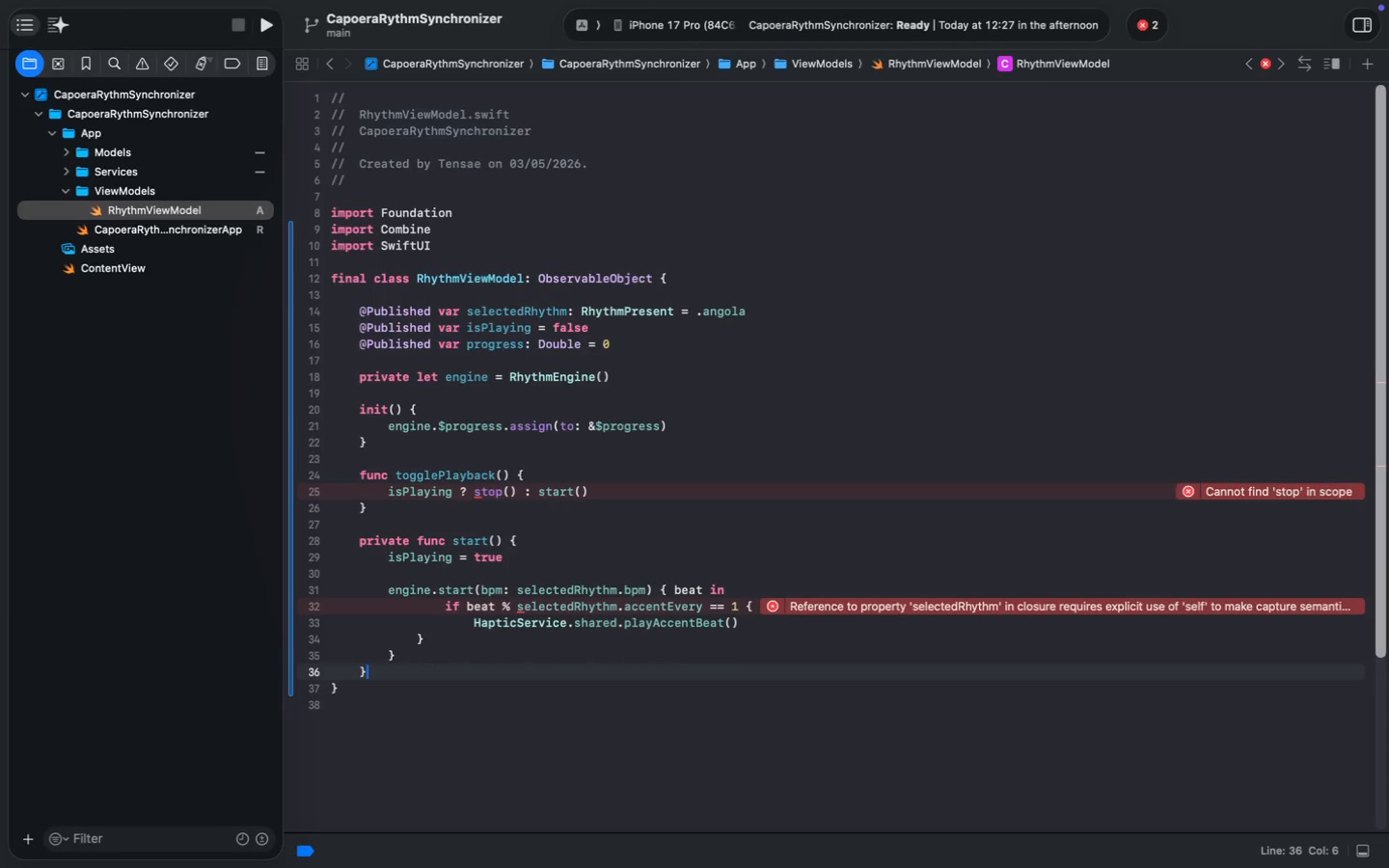 
wait(7.83)
 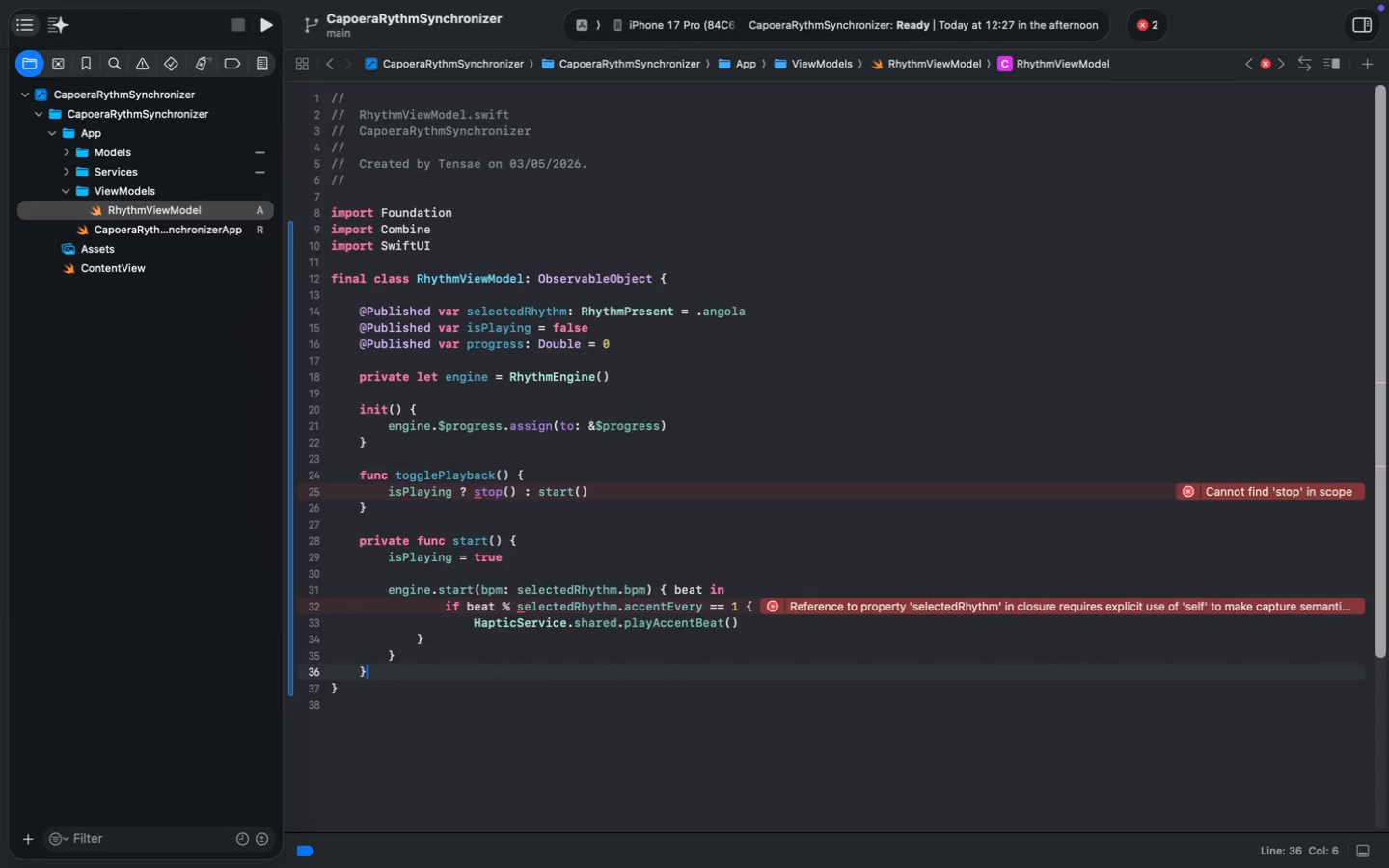 
key(ArrowUp)
 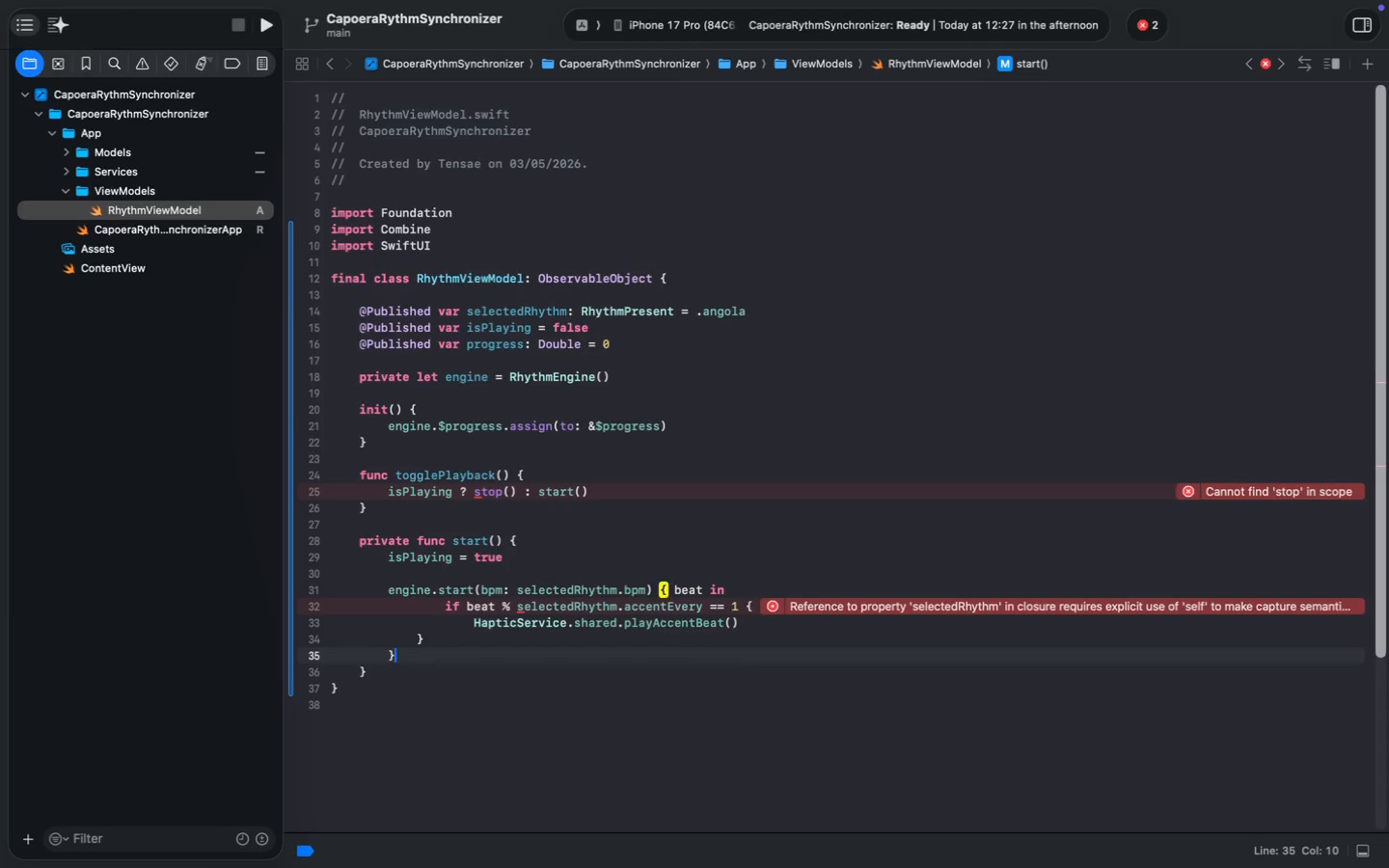 
key(ArrowUp)
 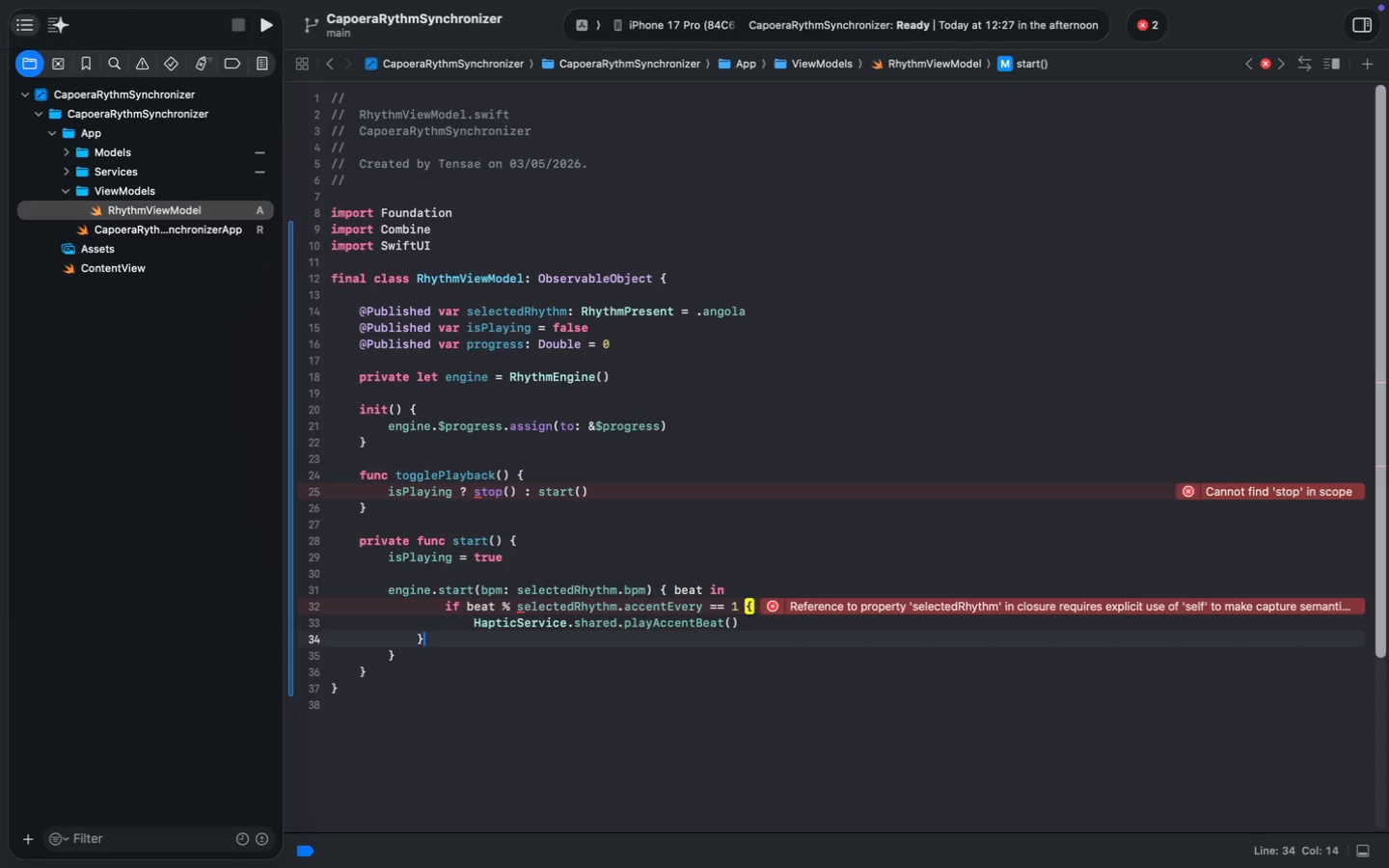 
key(ArrowUp)
 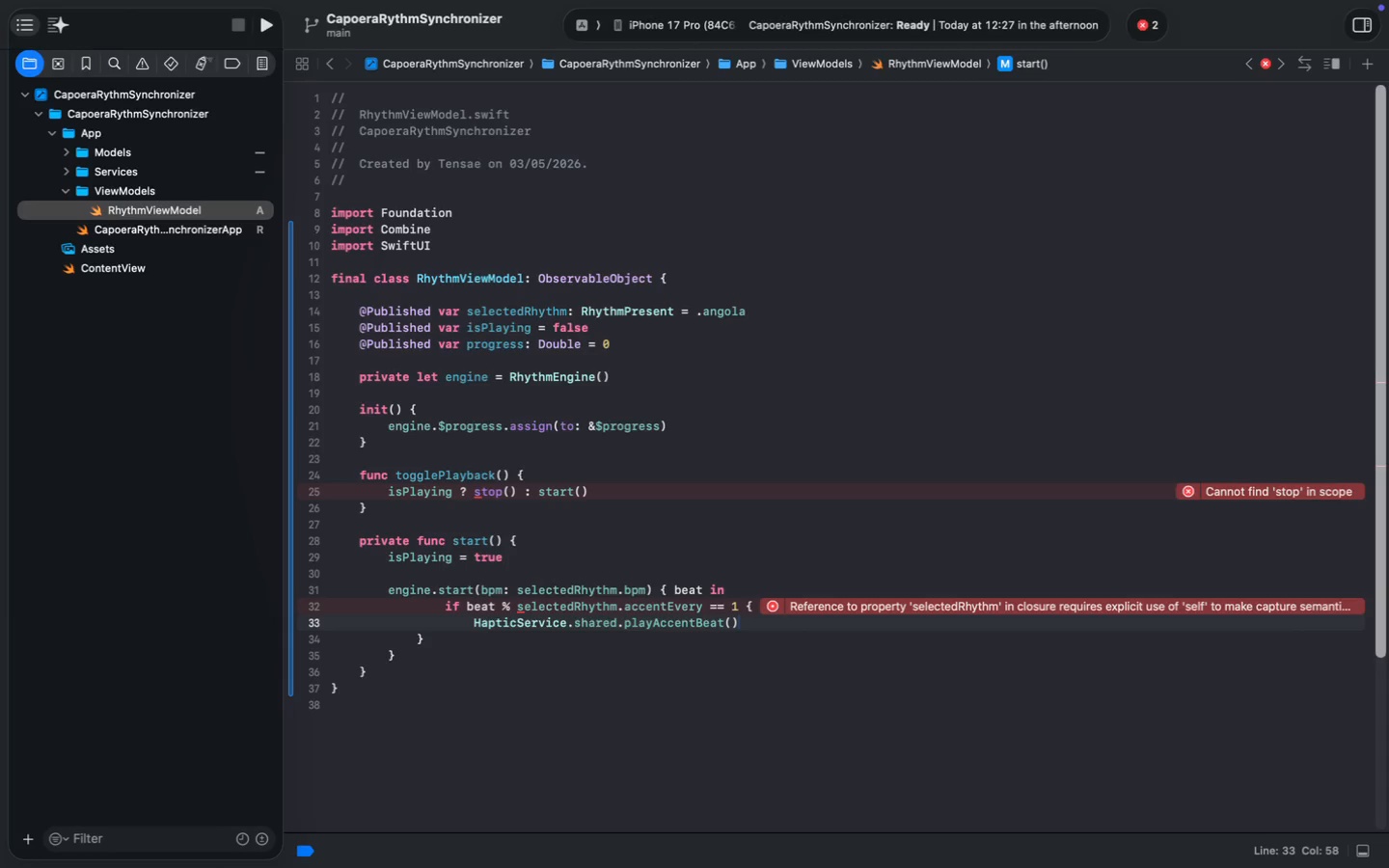 
key(Space)
 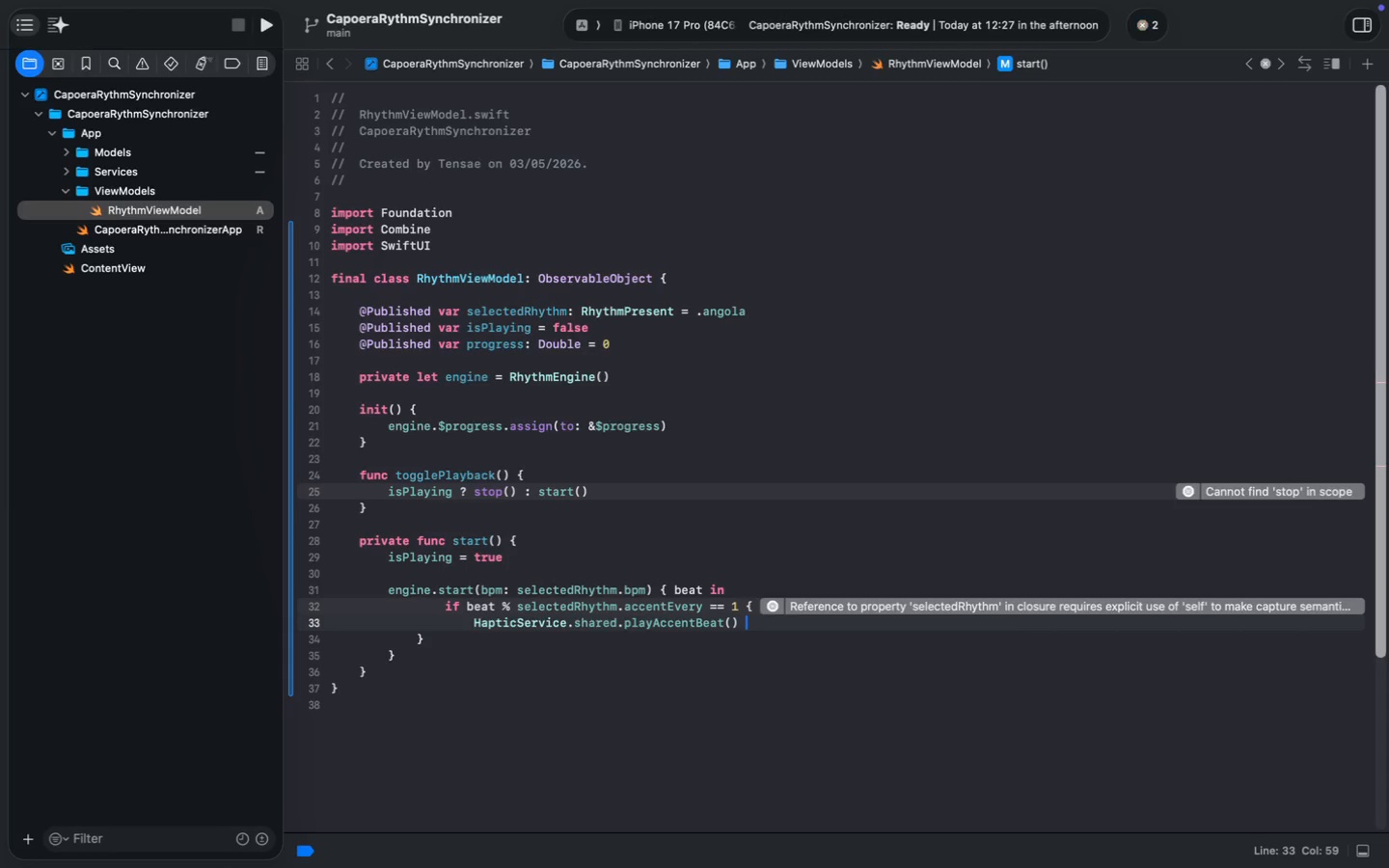 
key(ArrowDown)
 